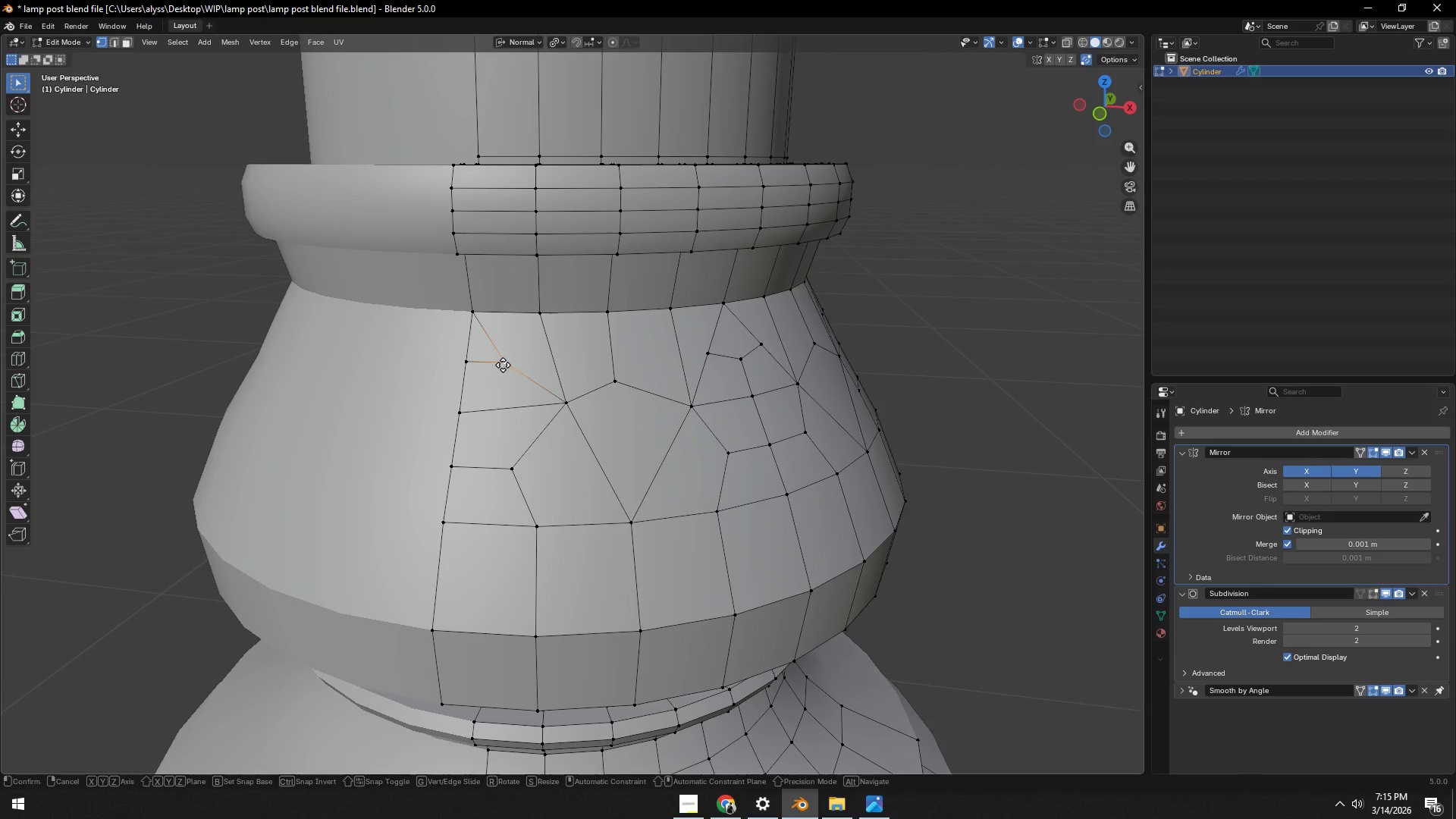 
type(gg)
 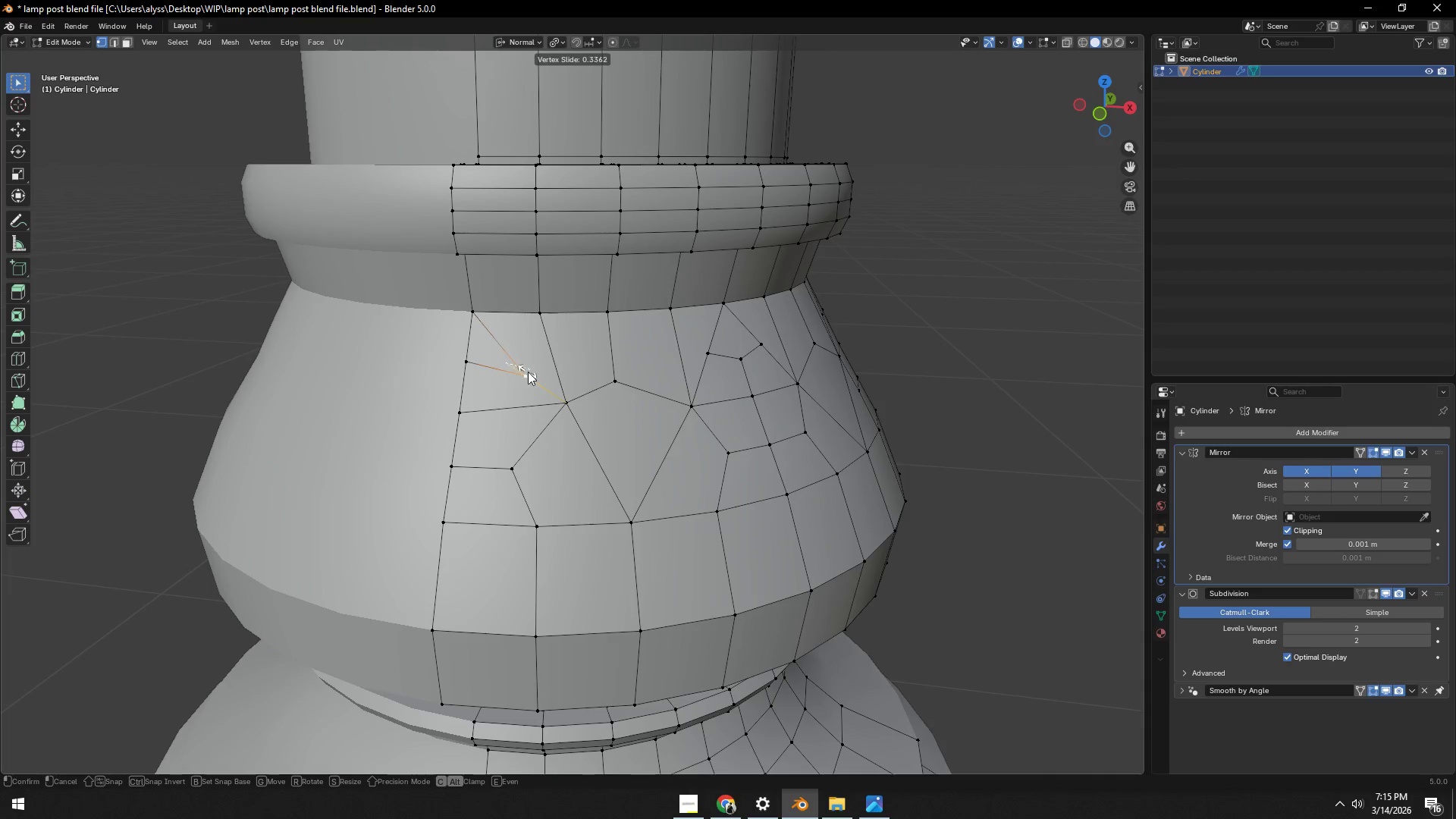 
left_click([532, 372])
 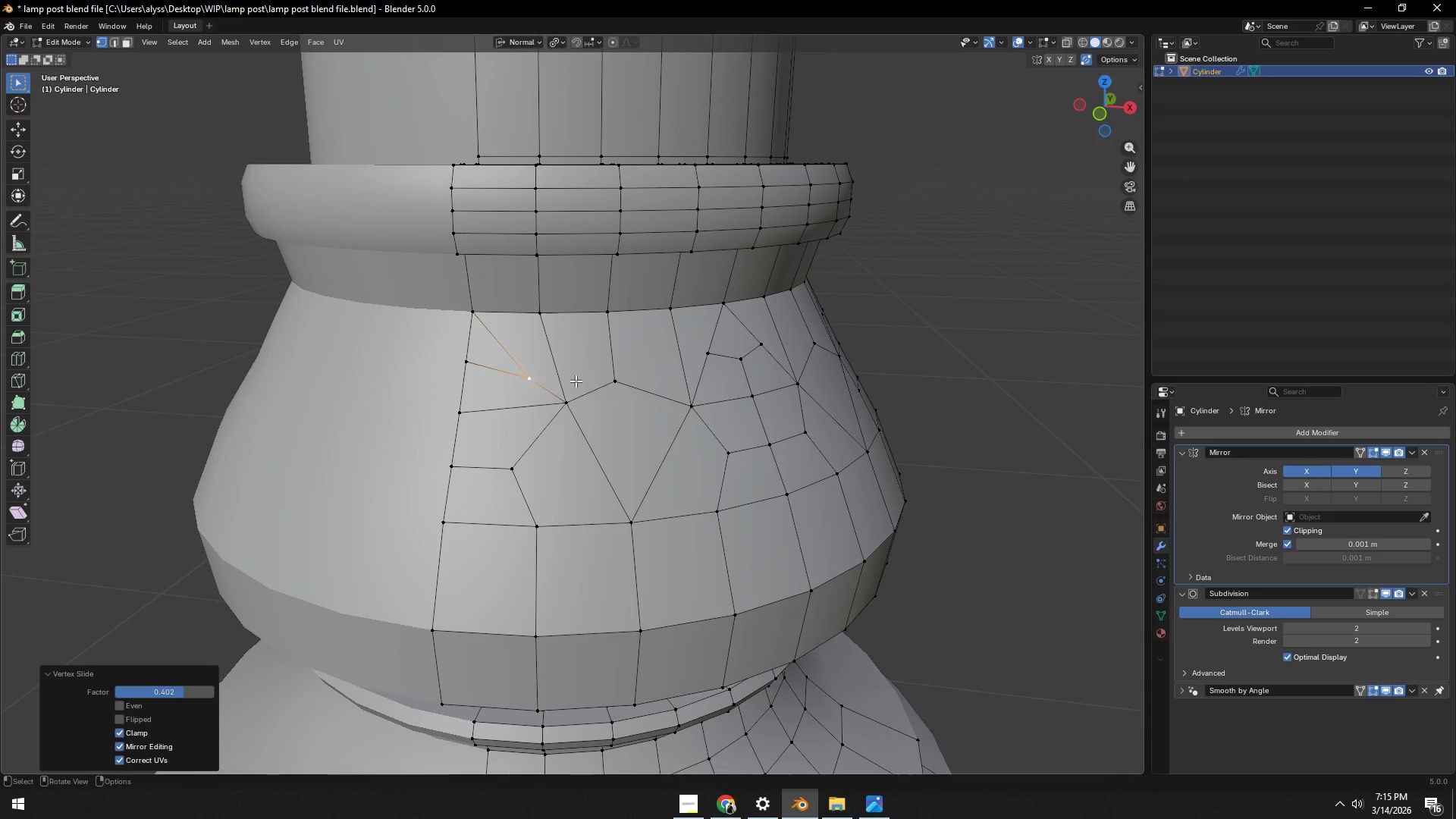 
type(gg)
 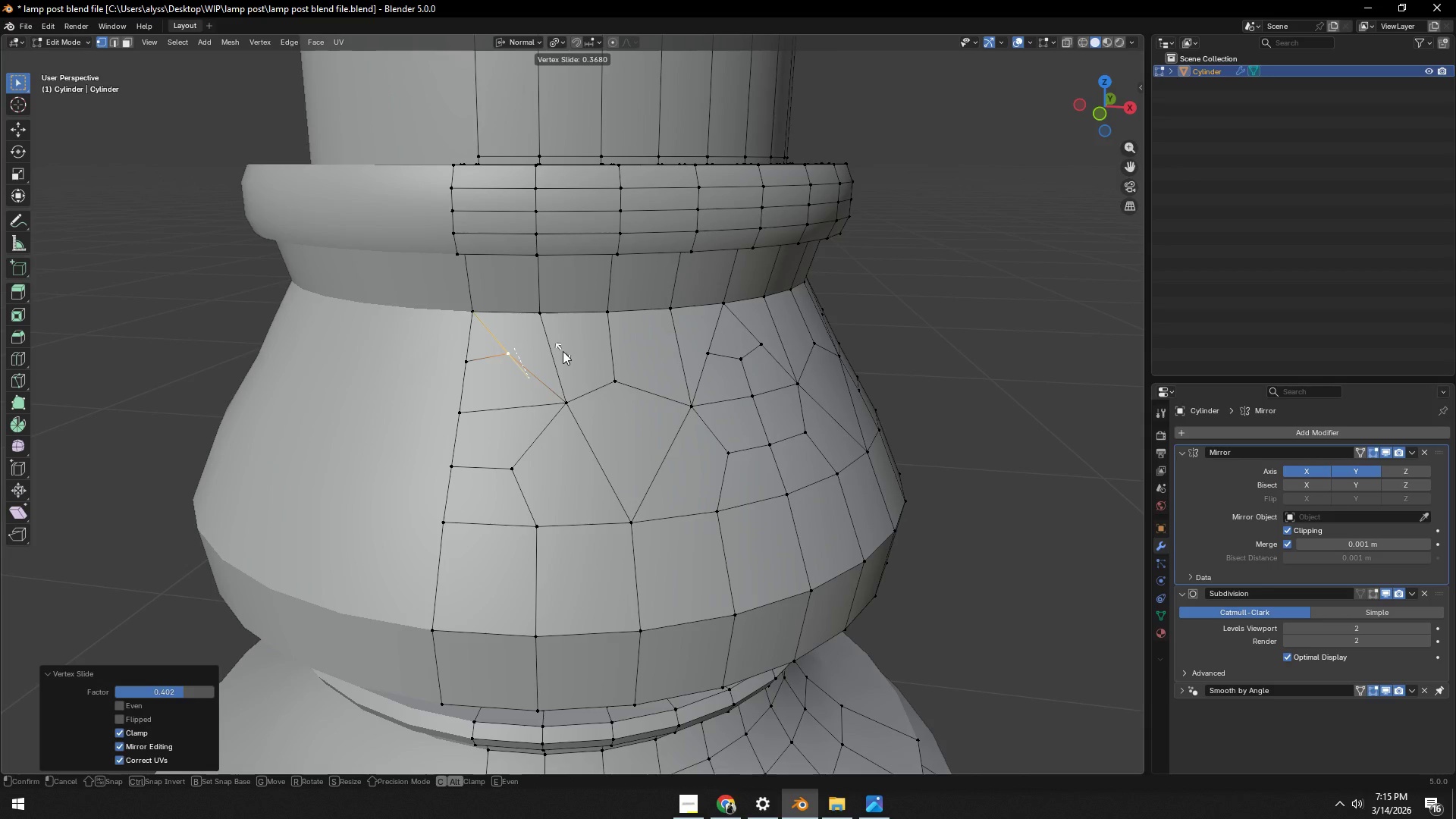 
right_click([563, 351])
 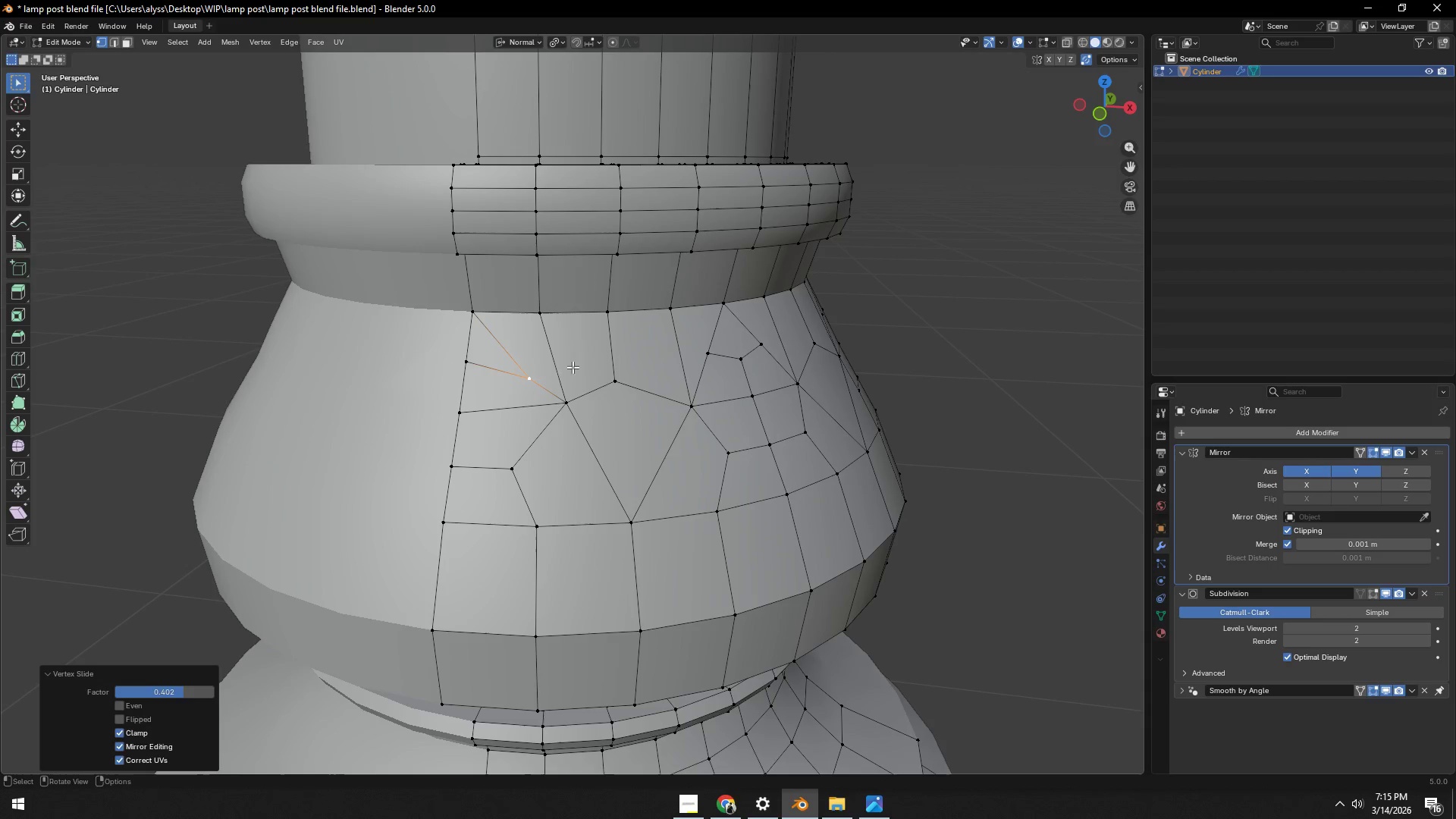 
key(Control+Z)
 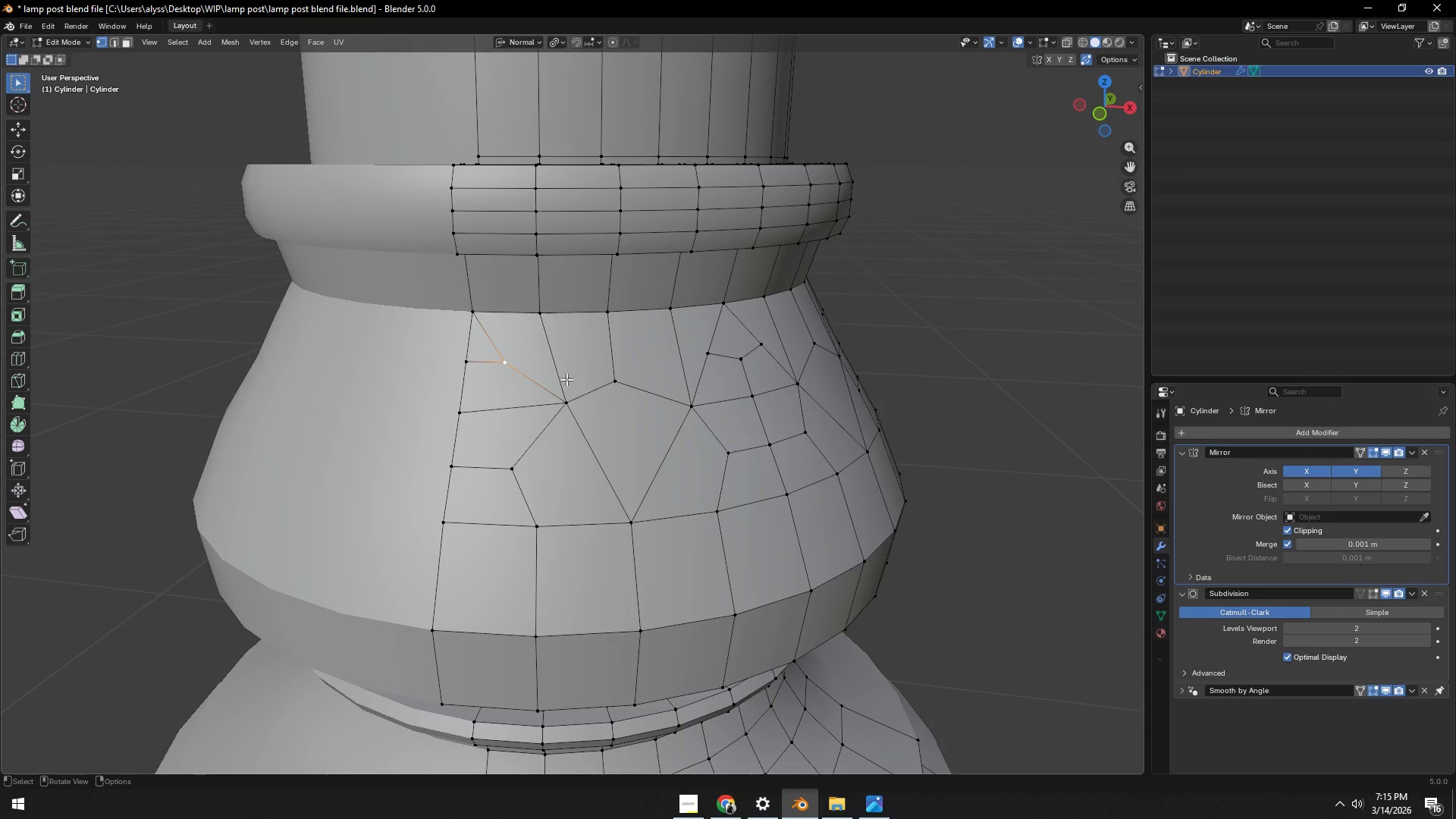 
type(gg)
 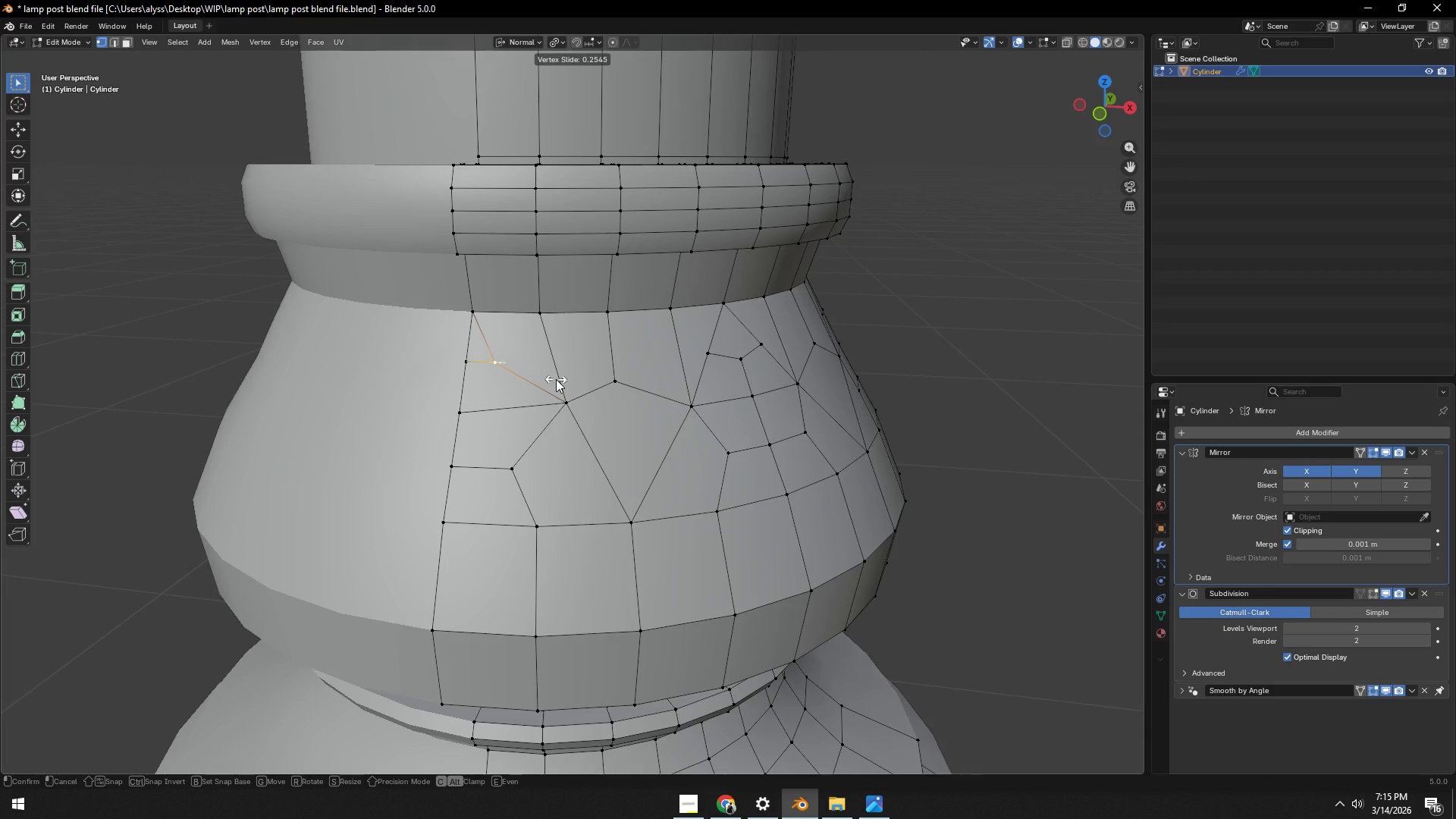 
right_click([556, 379])
 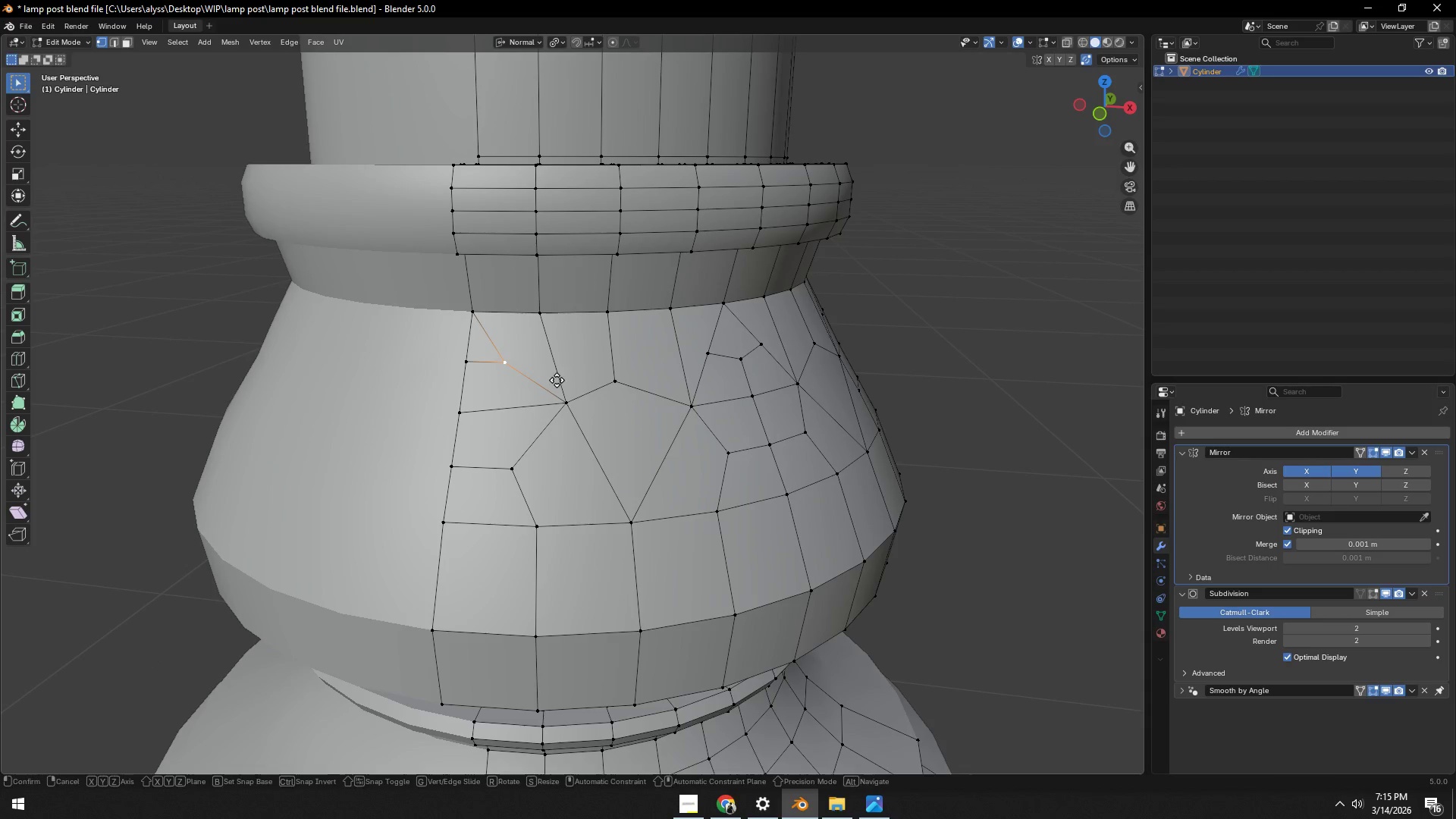 
type(gg)
 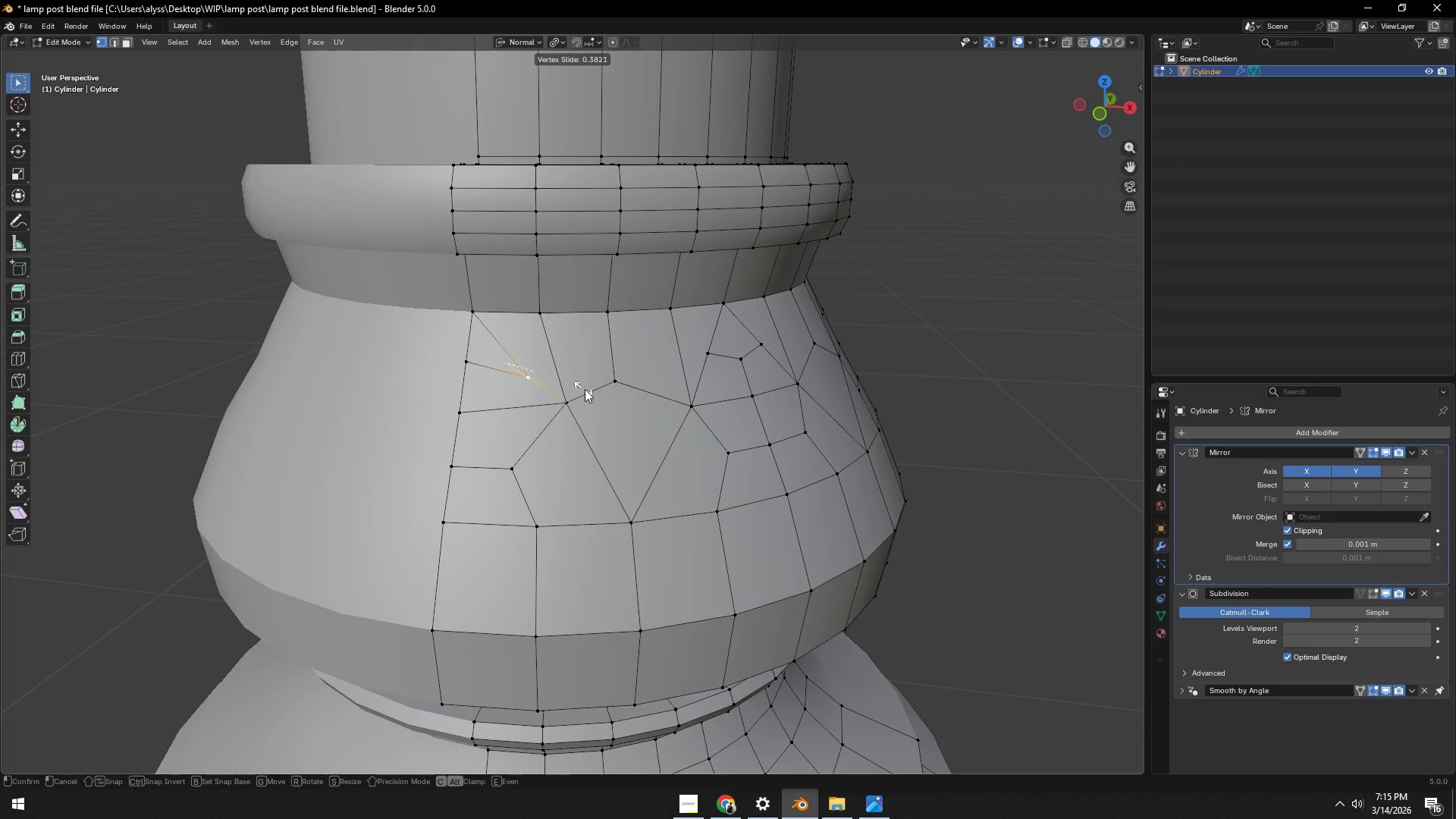 
left_click([585, 389])
 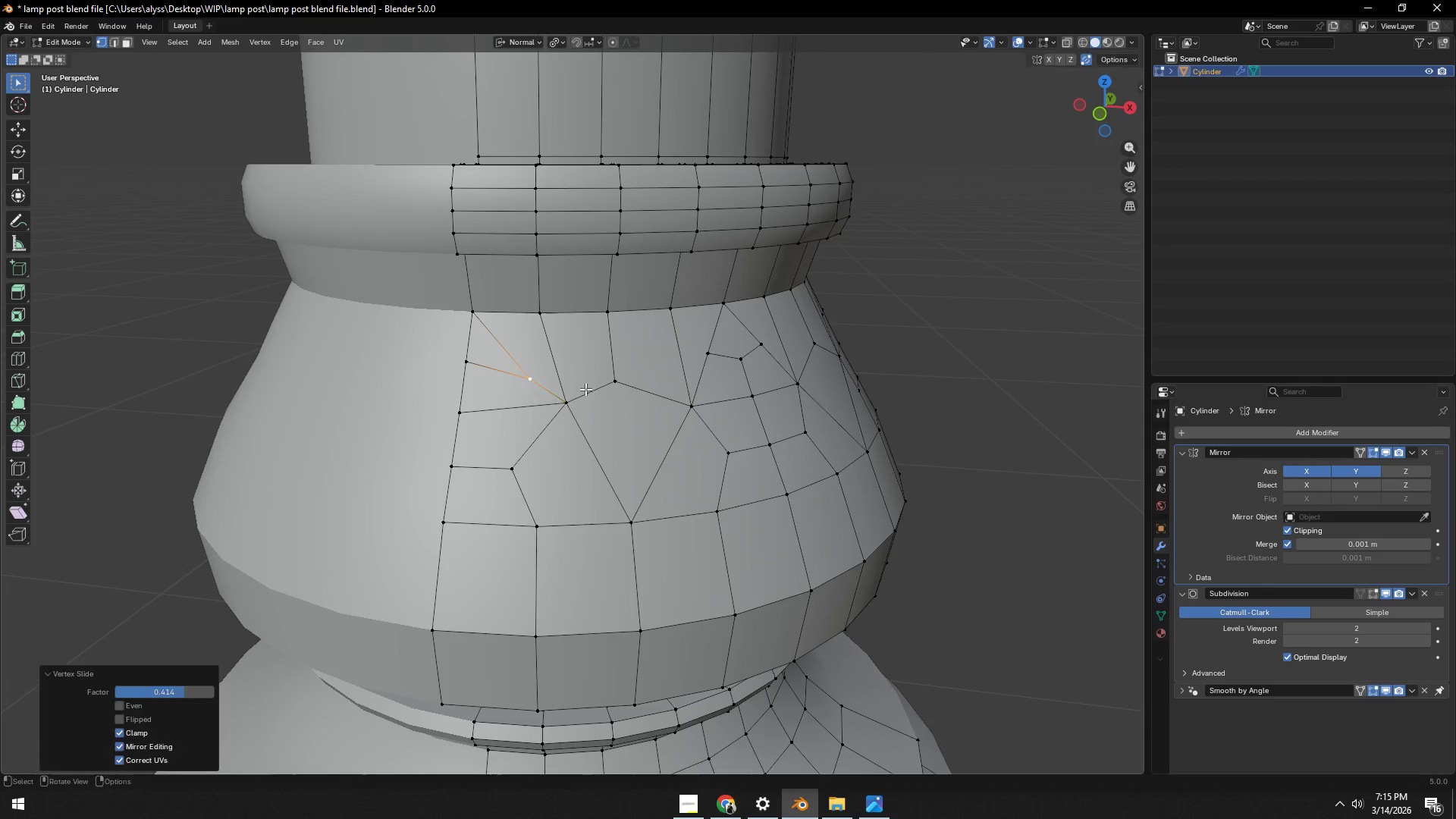 
type(gg)
 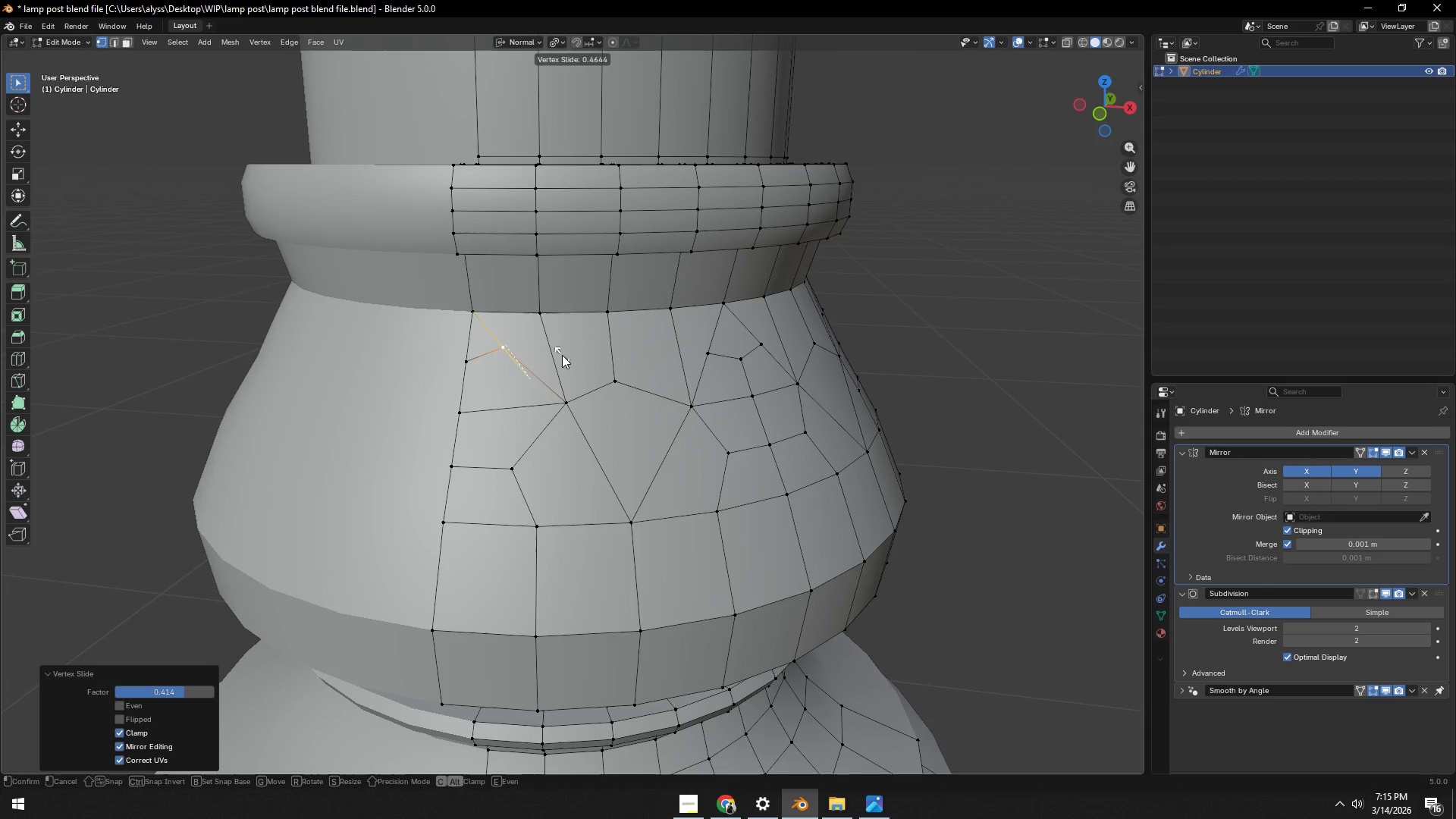 
left_click([562, 355])
 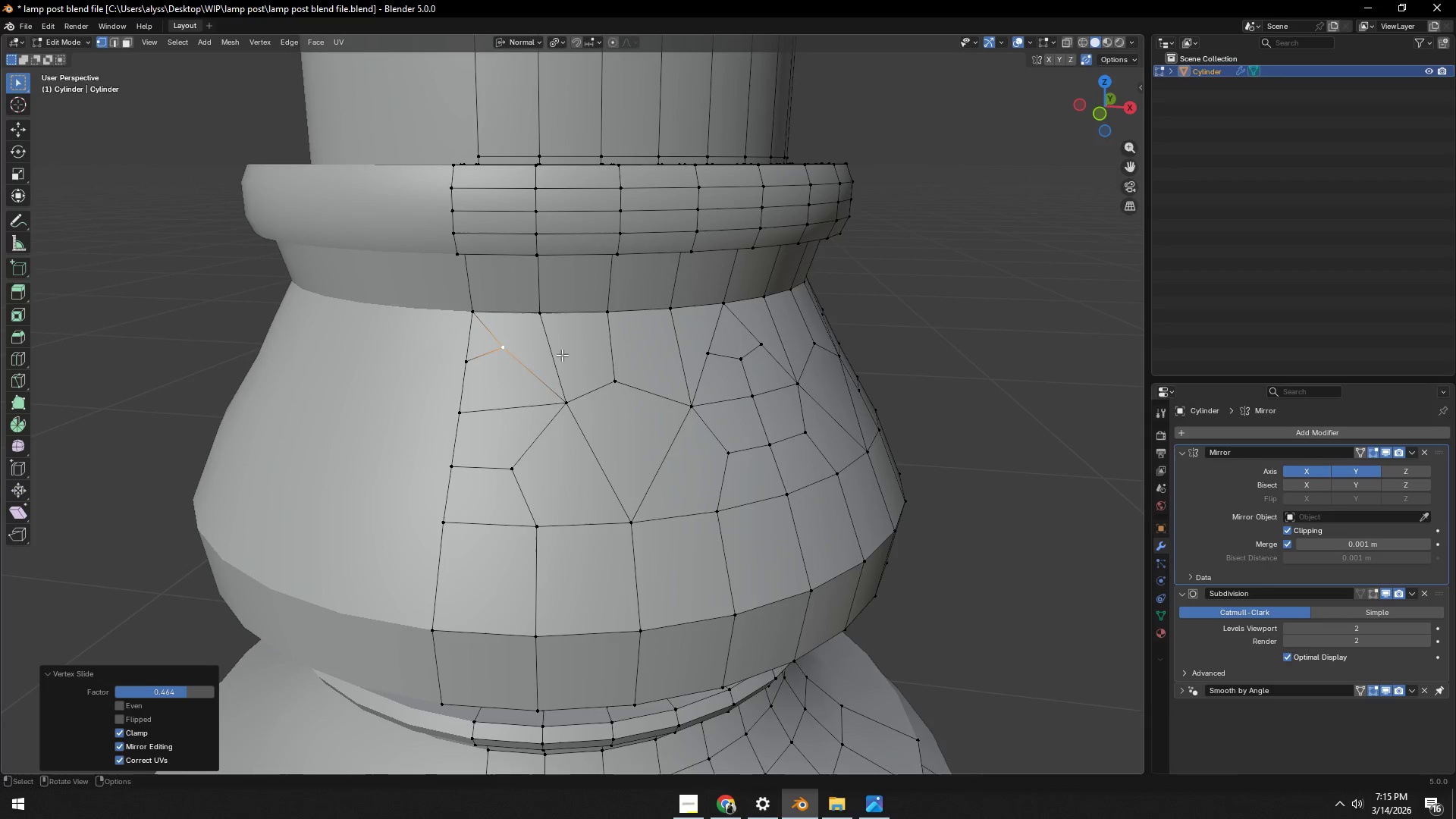 
type(gg)
 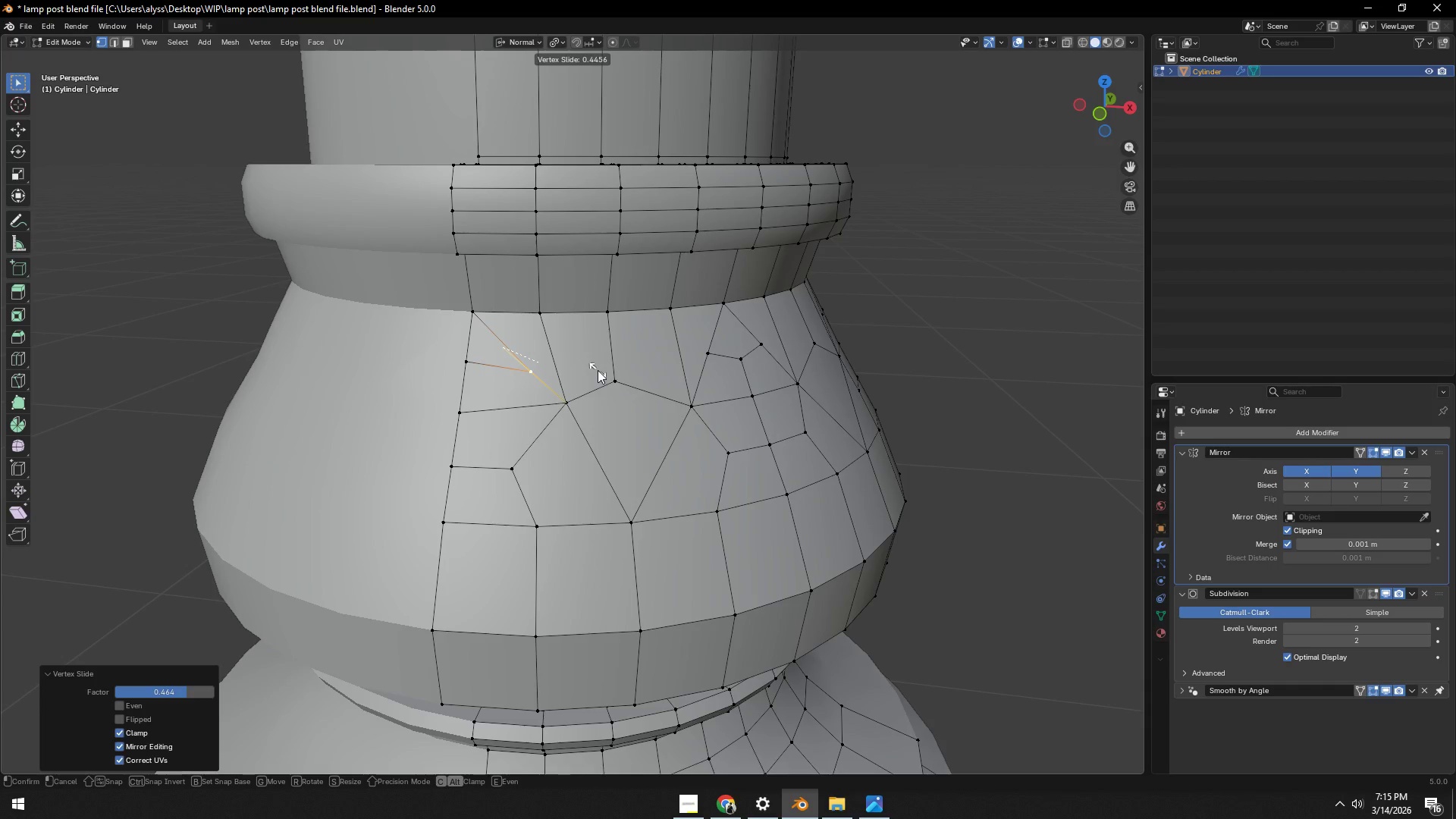 
left_click([598, 370])
 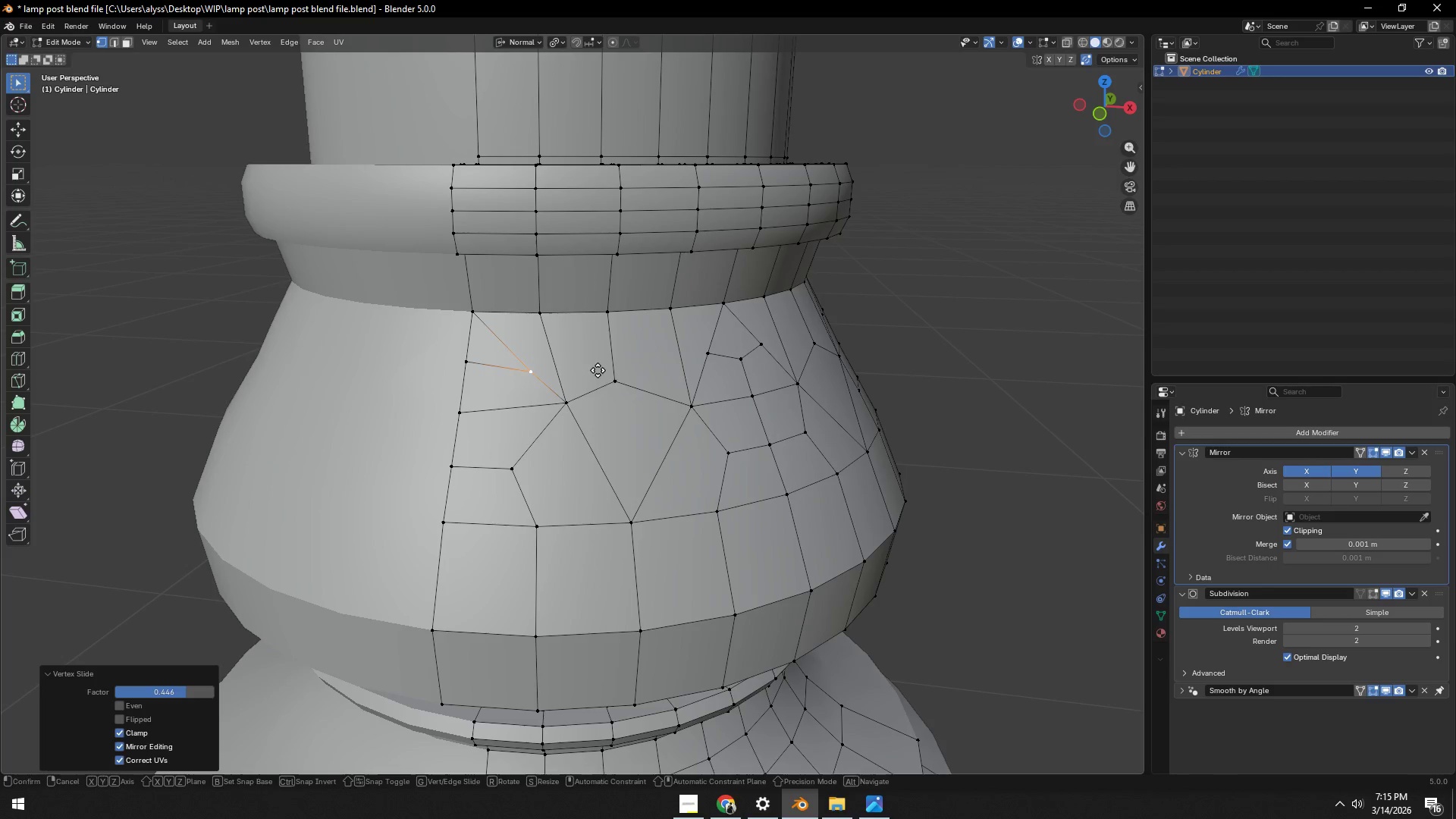 
type(gg)
 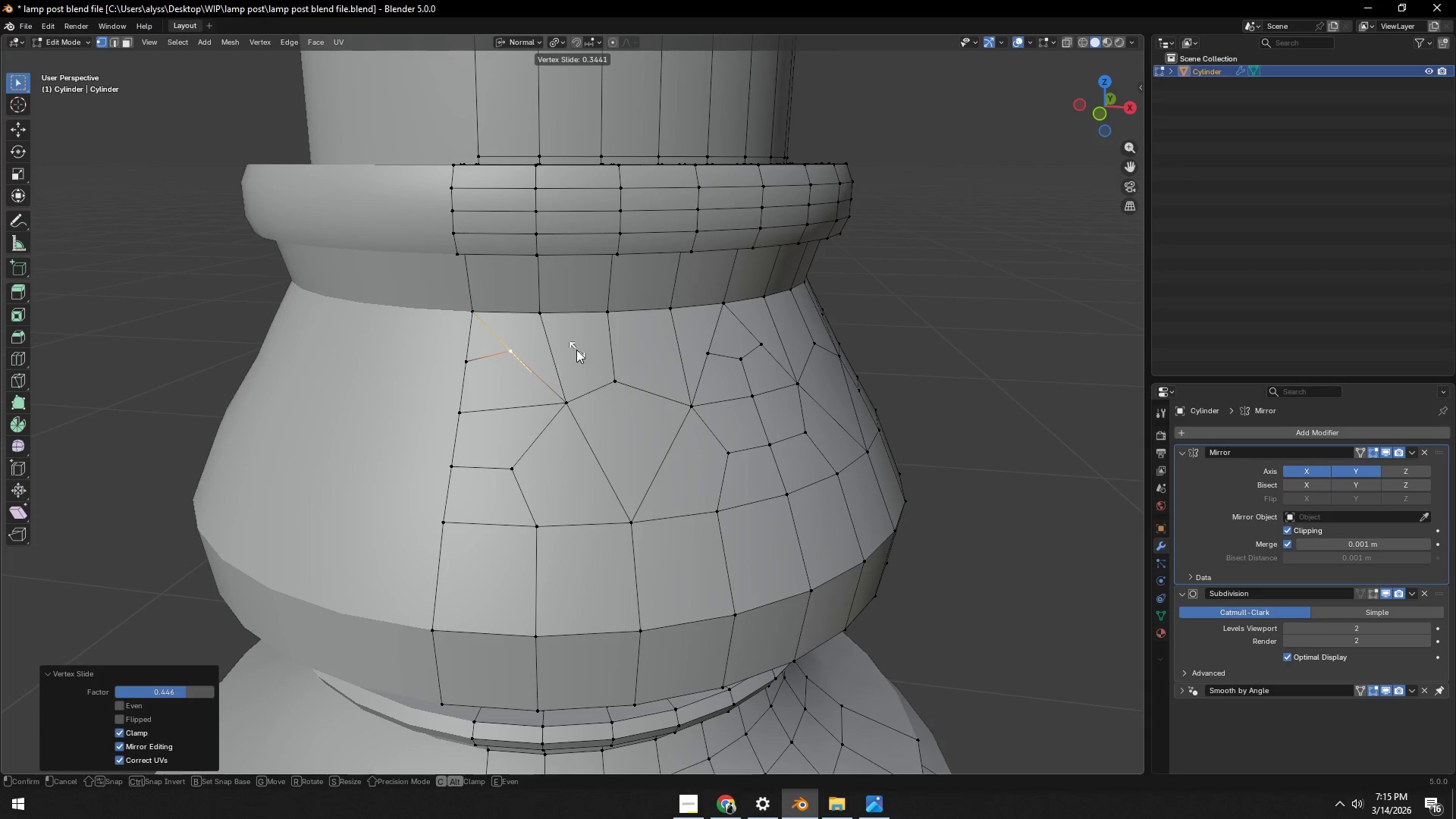 
left_click([576, 349])
 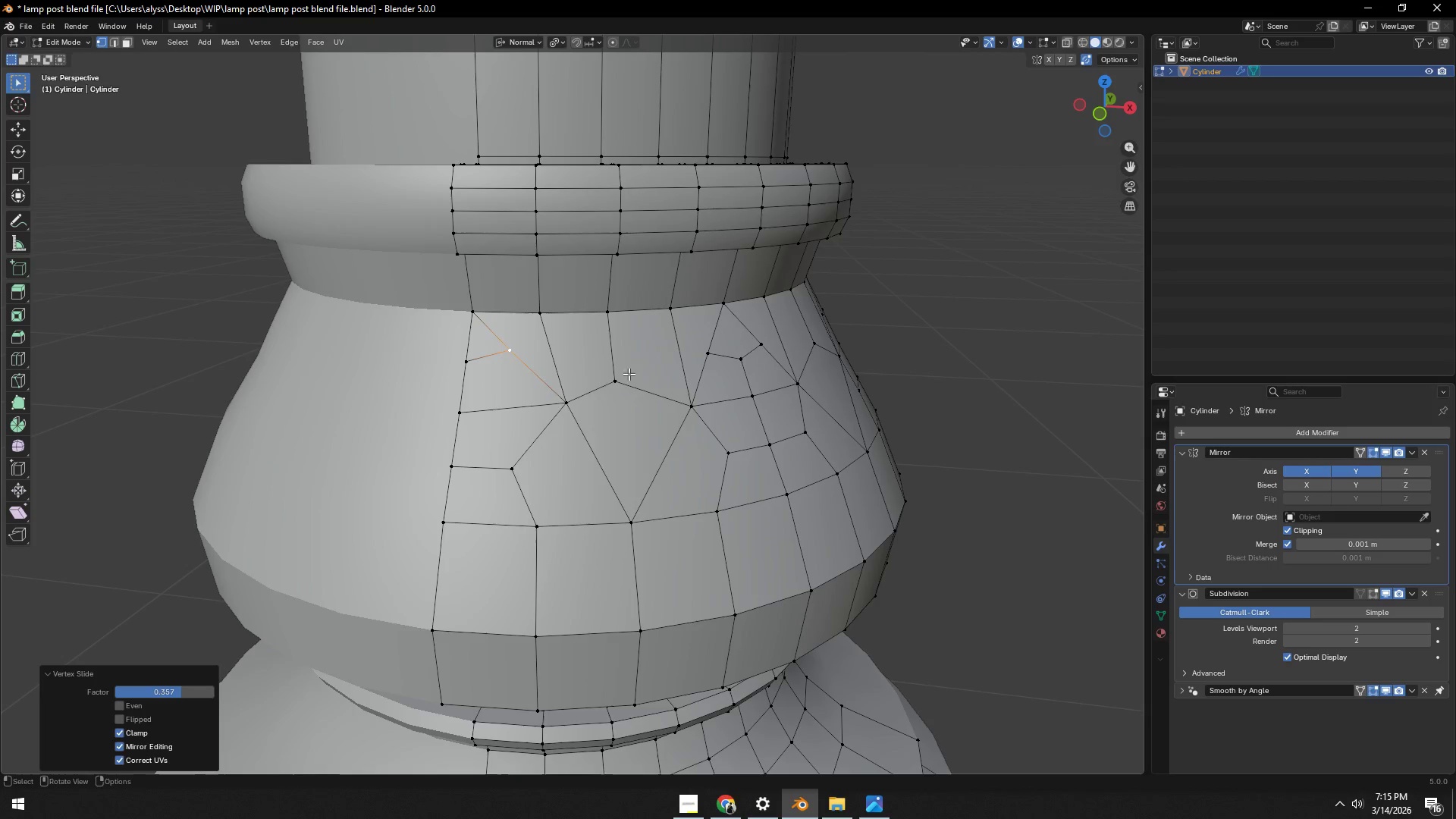 
scroll: coordinate [651, 380], scroll_direction: down, amount: 1.0
 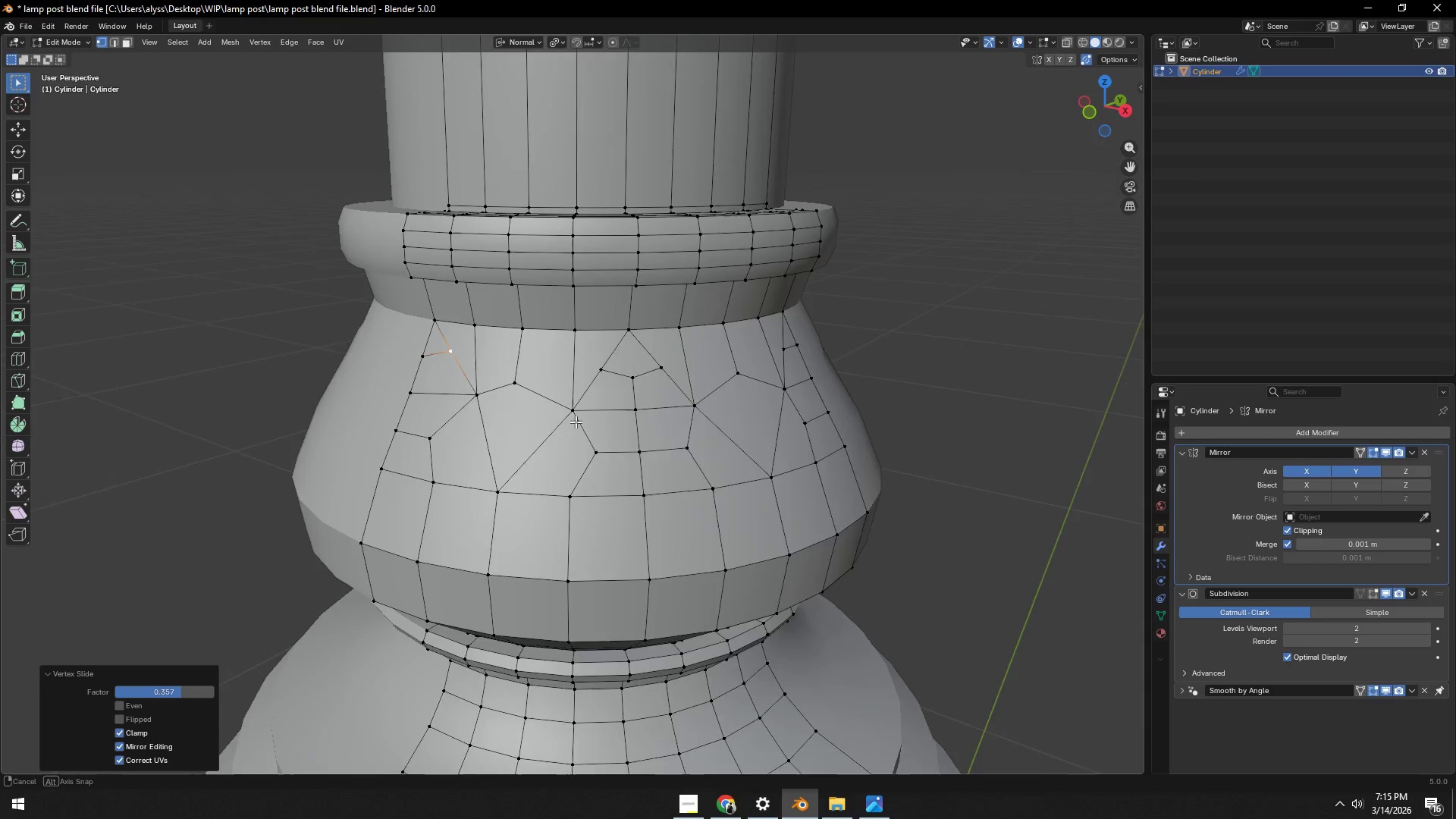 
left_click([569, 427])
 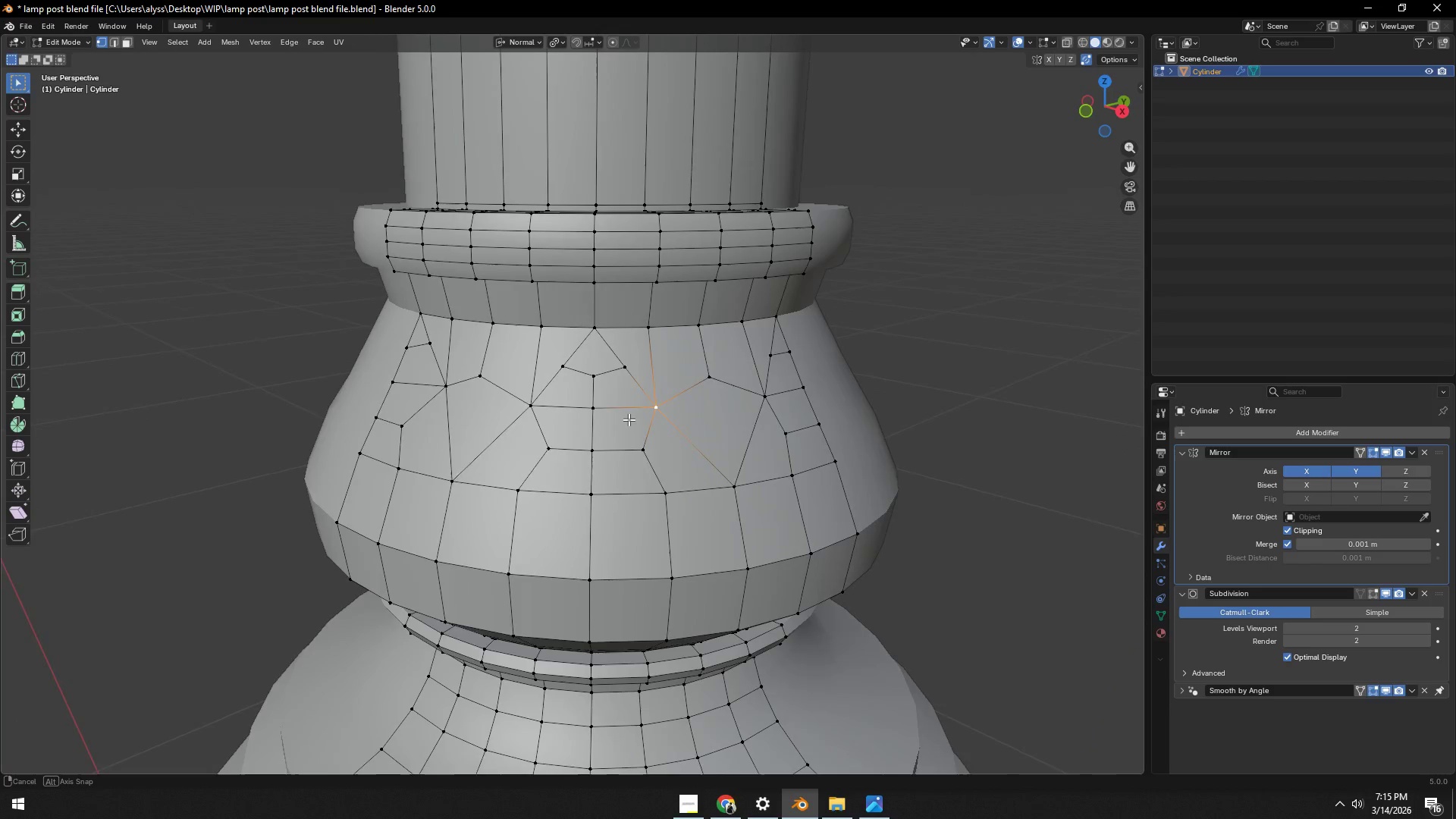 
left_click([535, 412])
 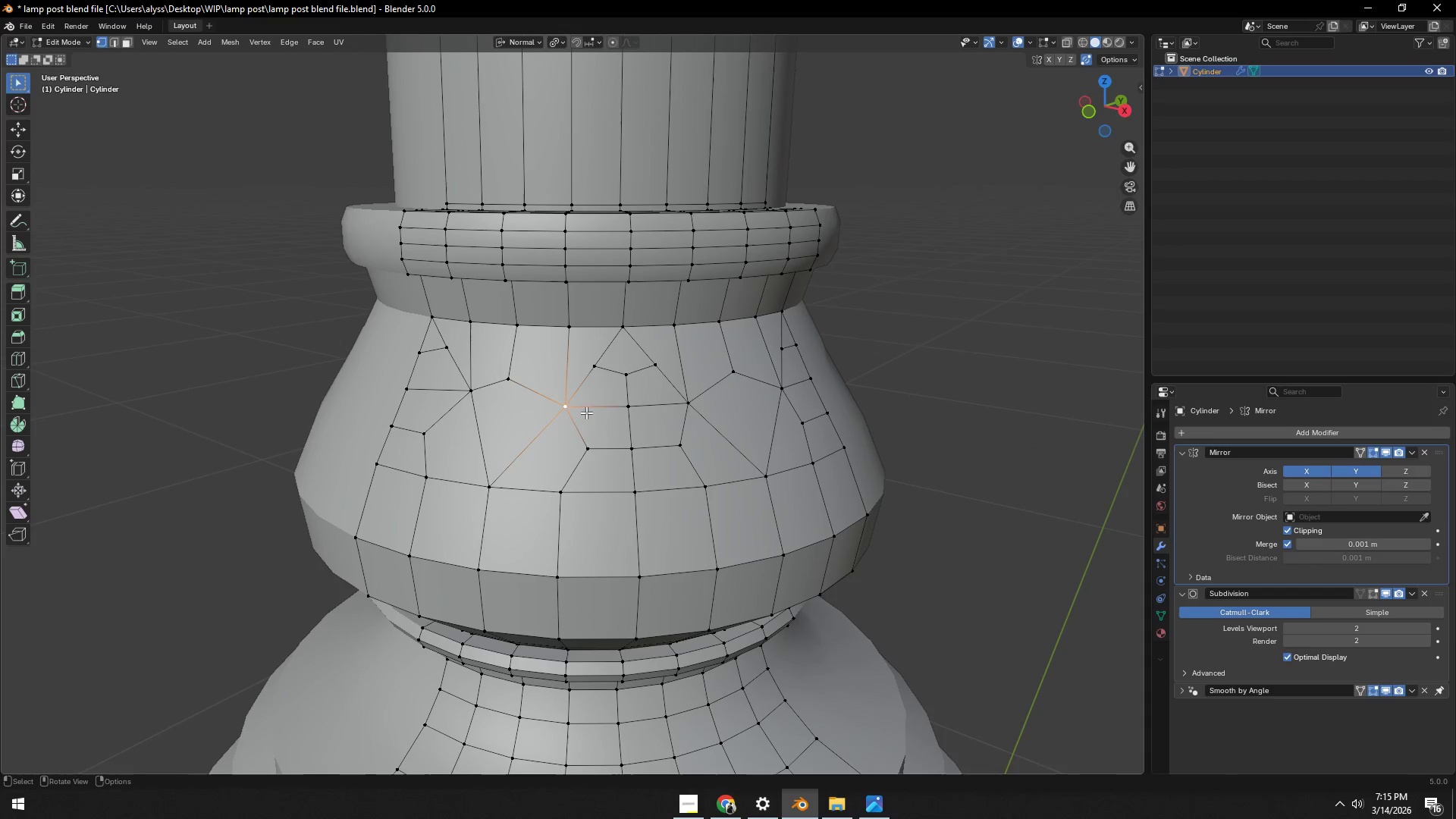 
type(gg)
 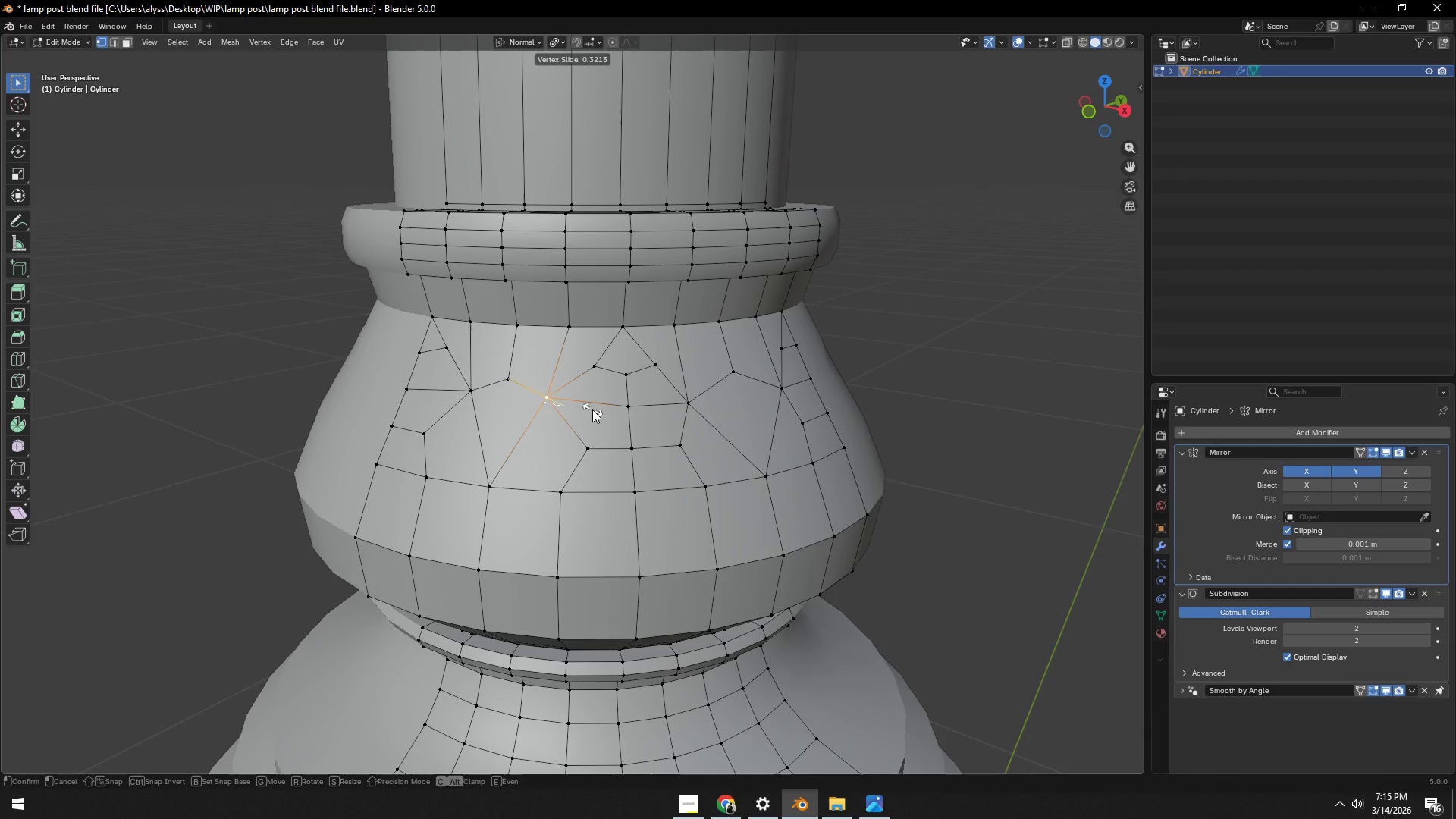 
left_click([592, 410])
 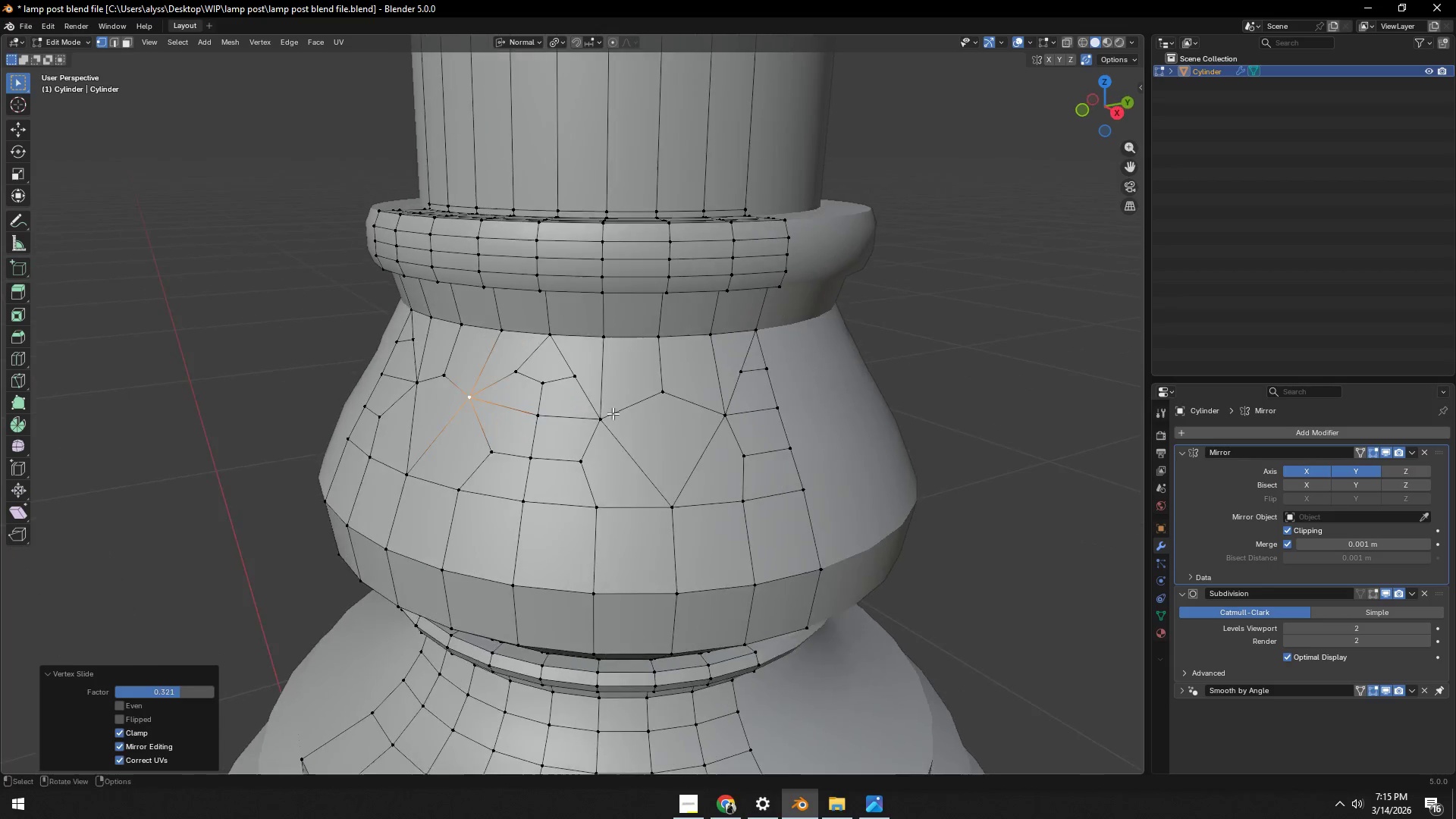 
left_click([606, 416])
 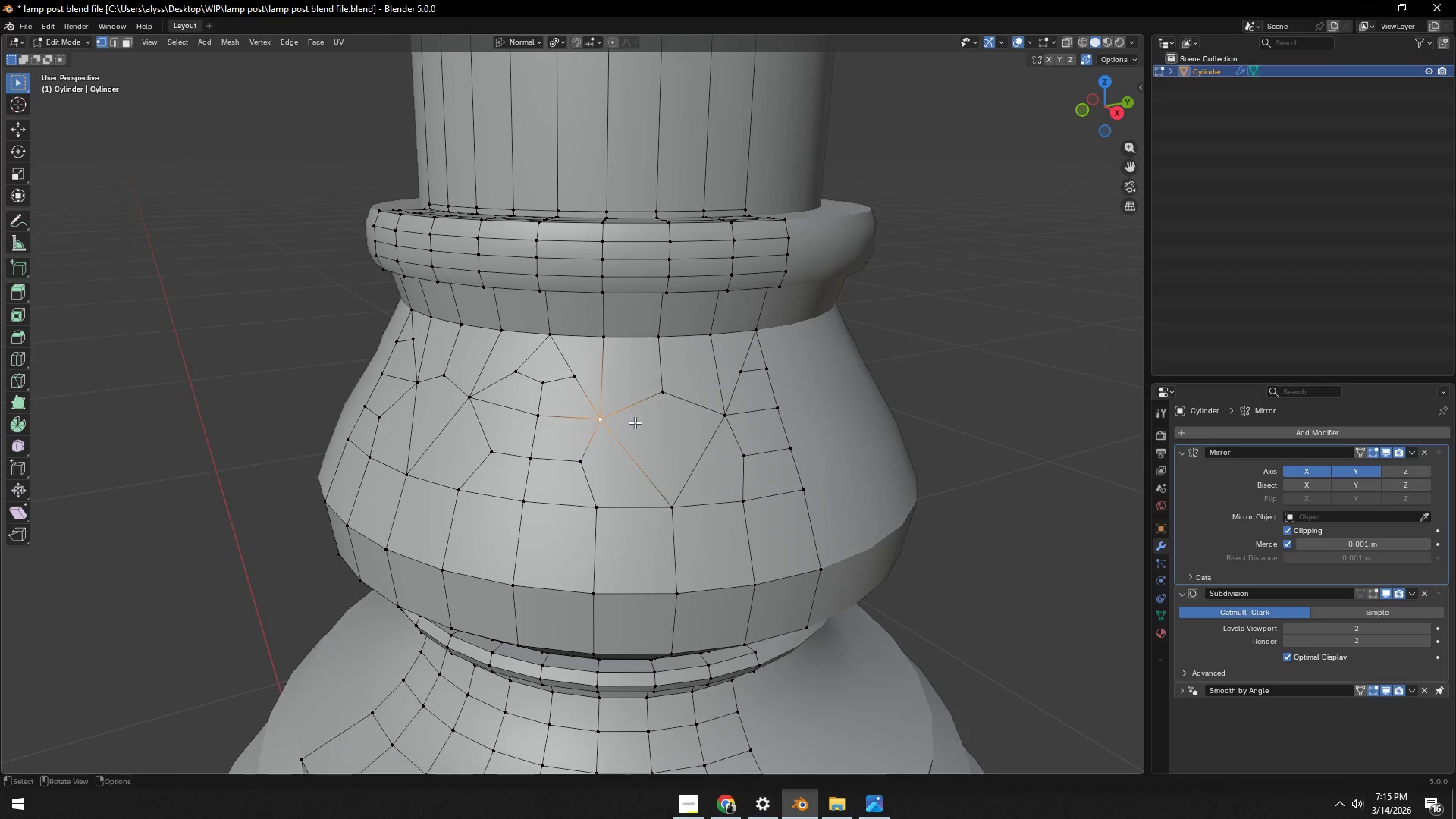 
type(gg)
 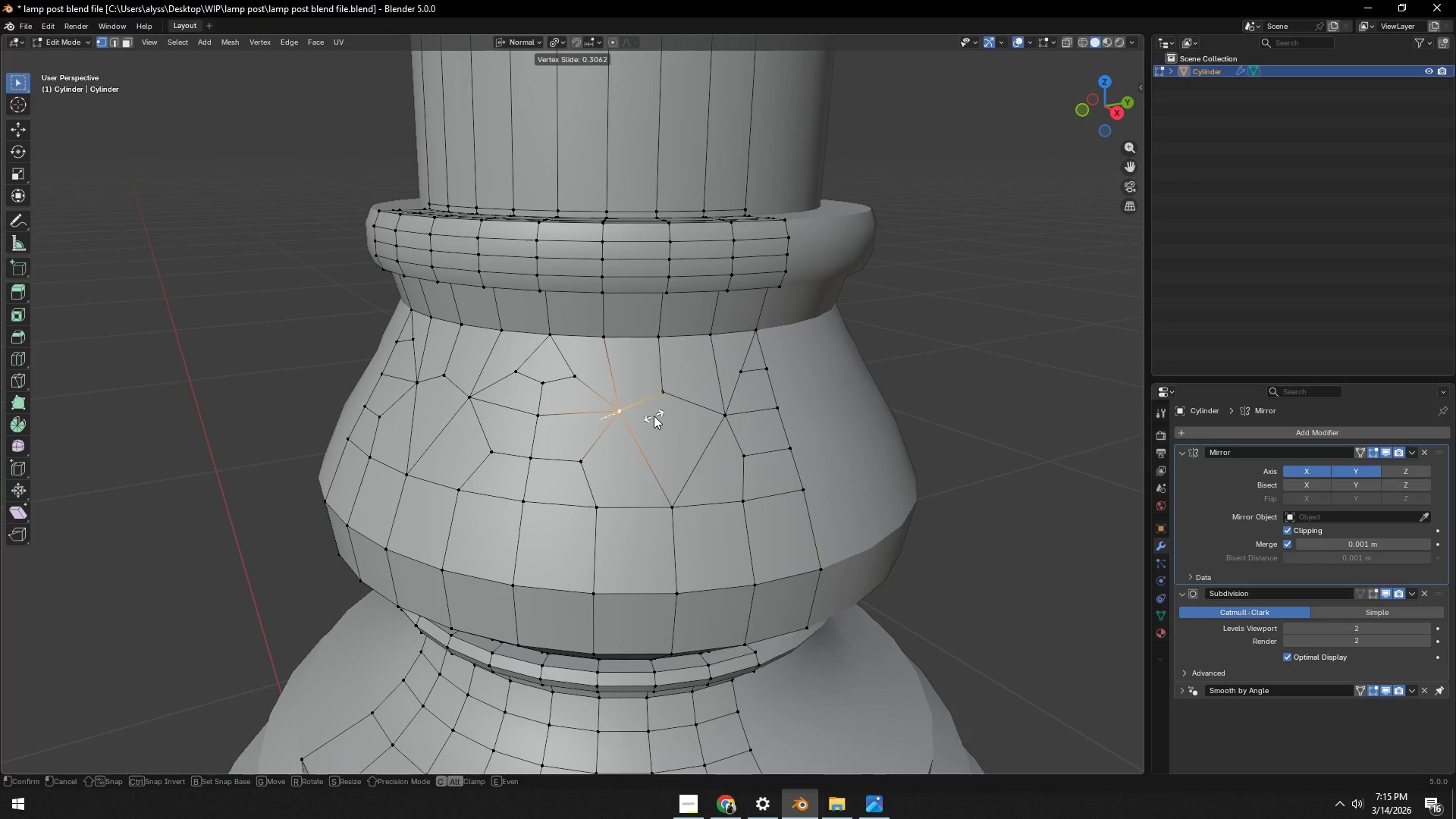 
double_click([715, 414])
 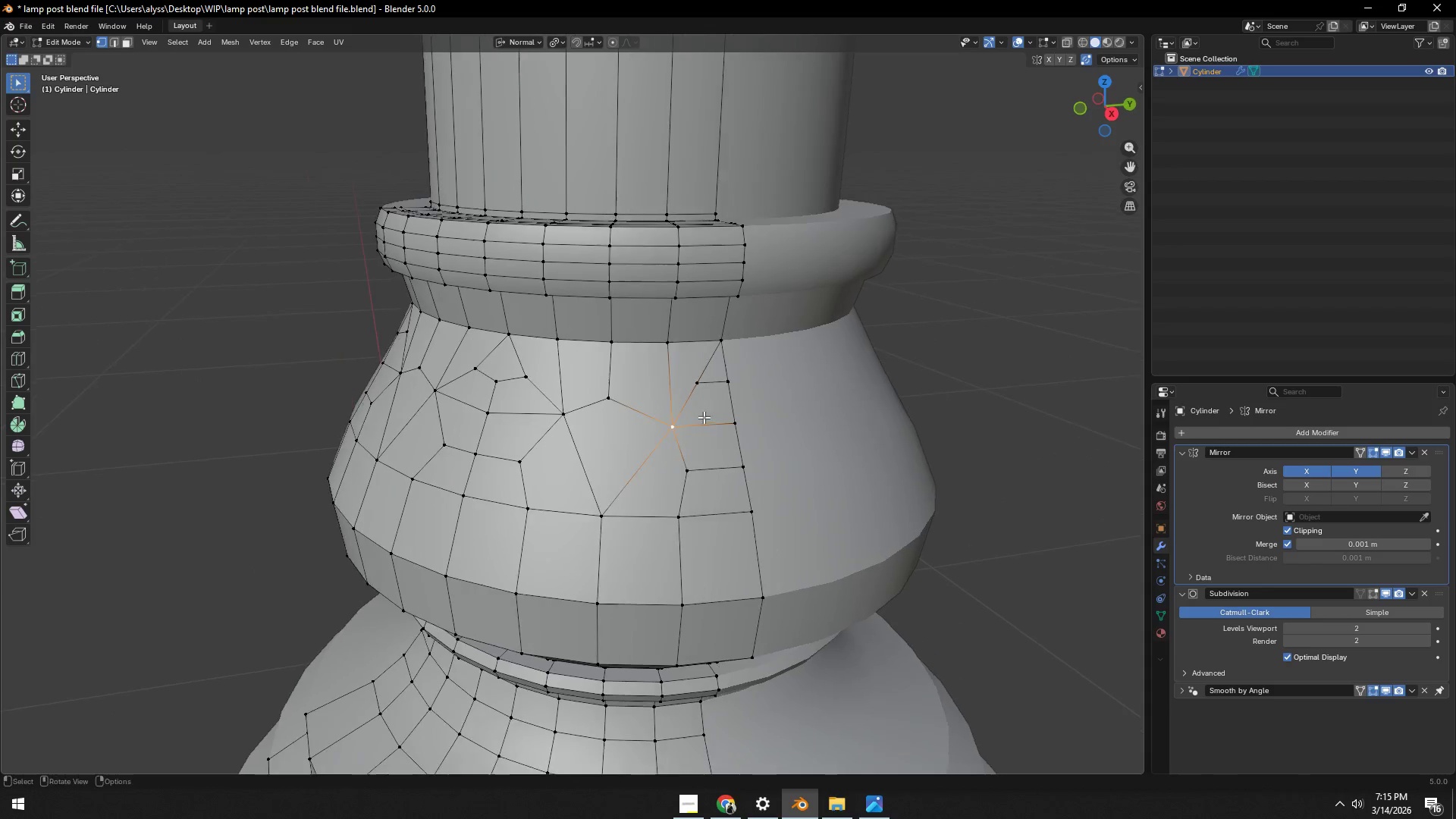 
type(gg)
 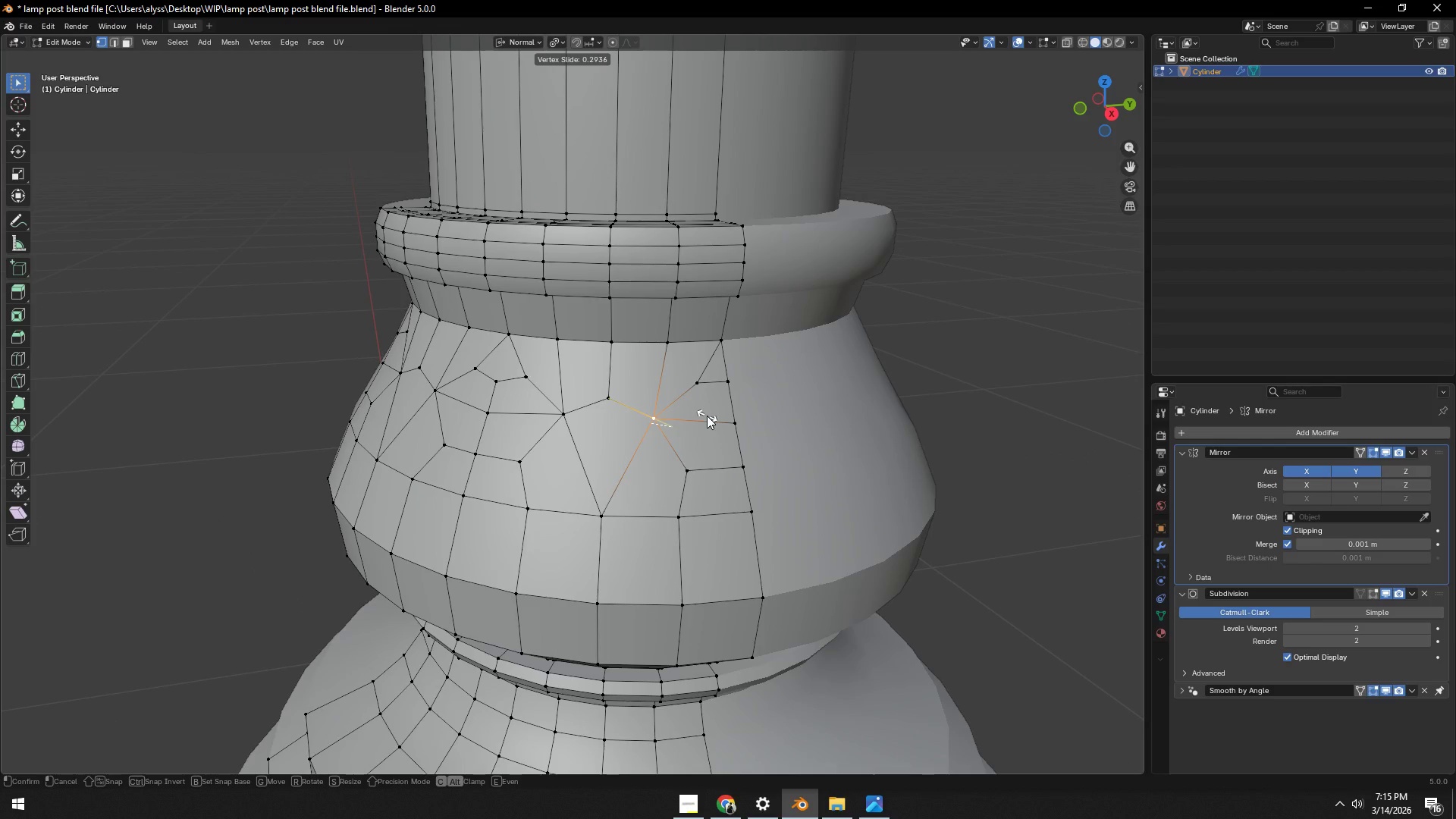 
left_click([708, 416])
 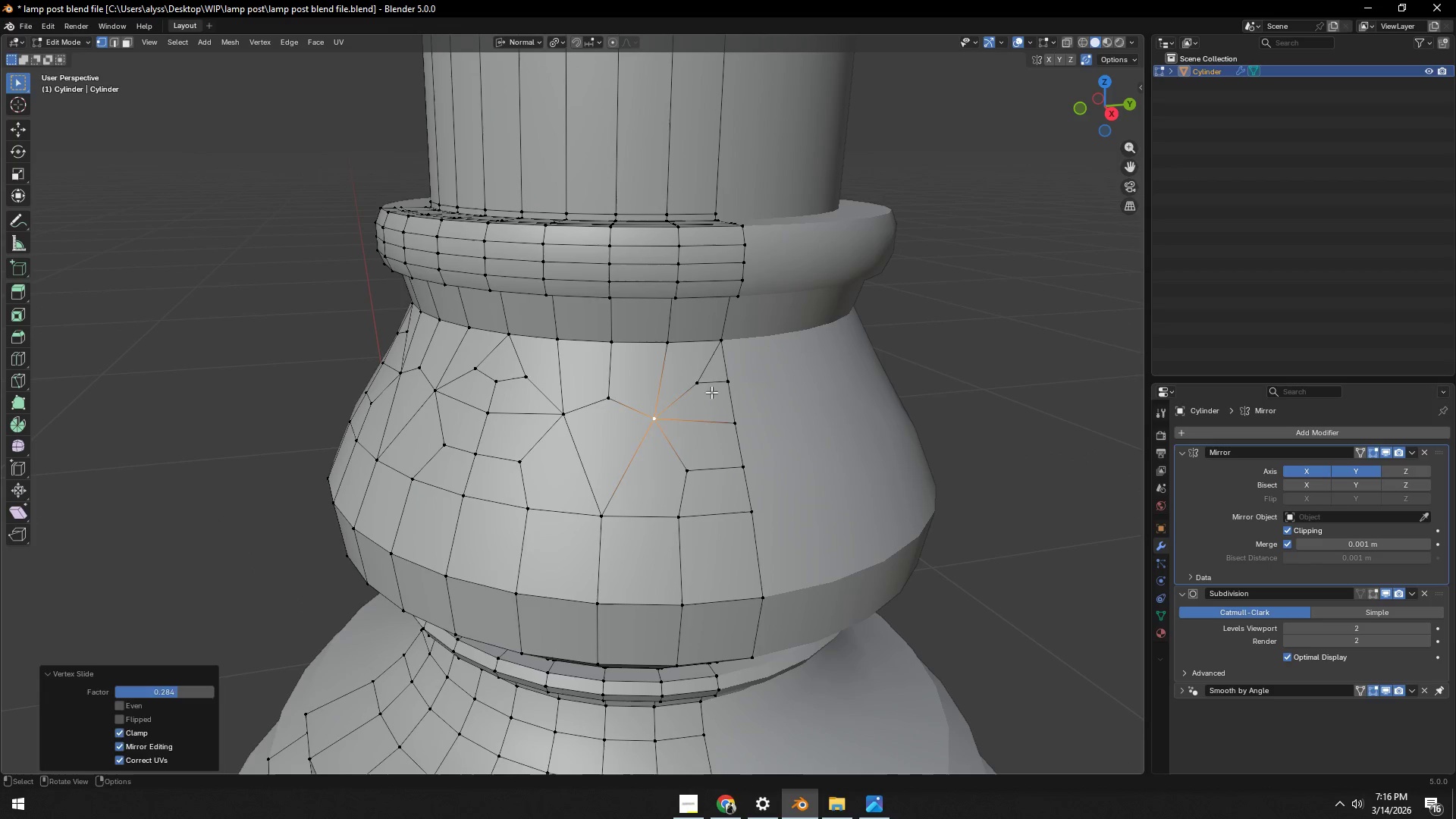 
double_click([712, 391])
 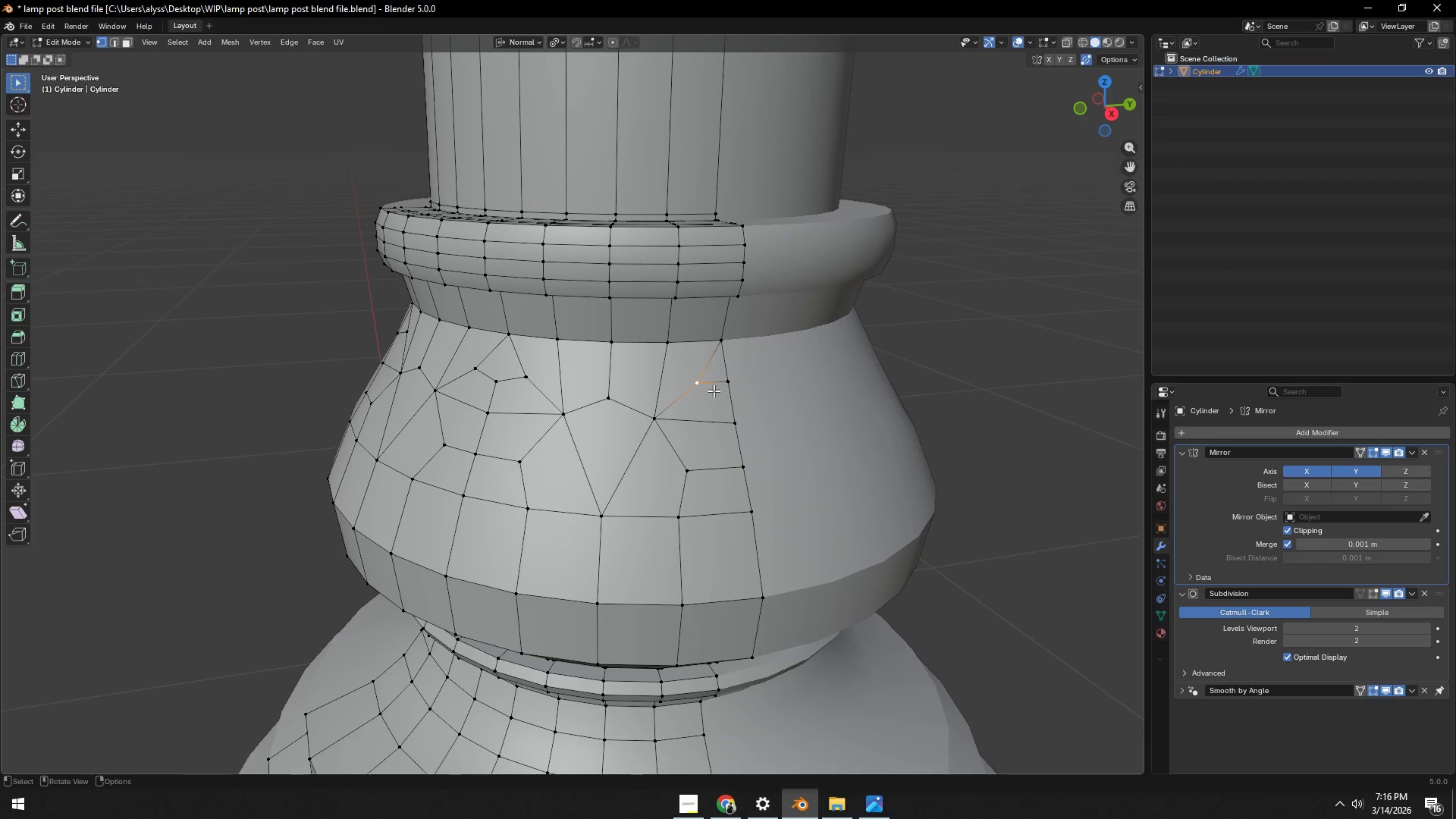 
type(gg)
 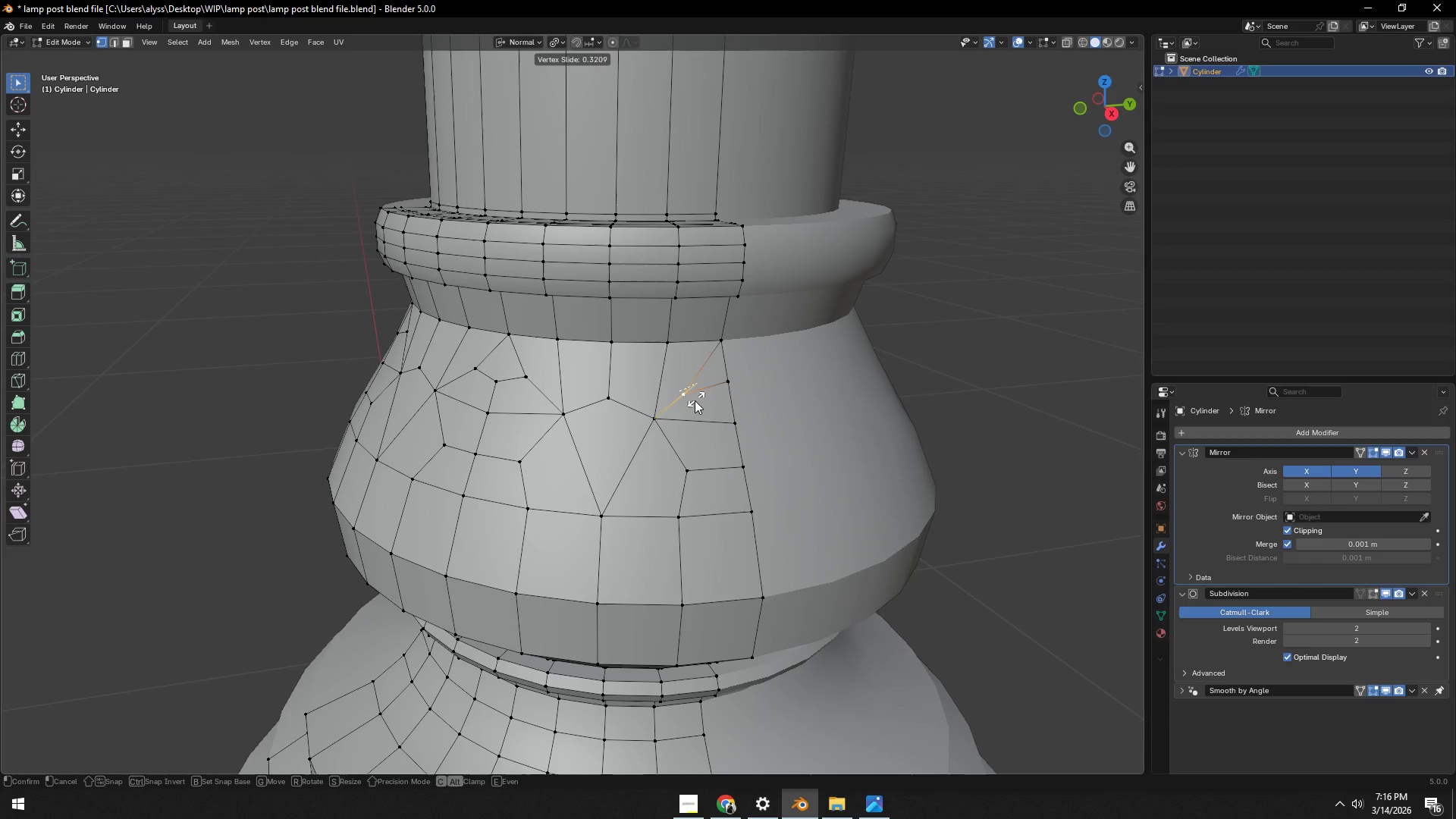 
left_click([694, 400])
 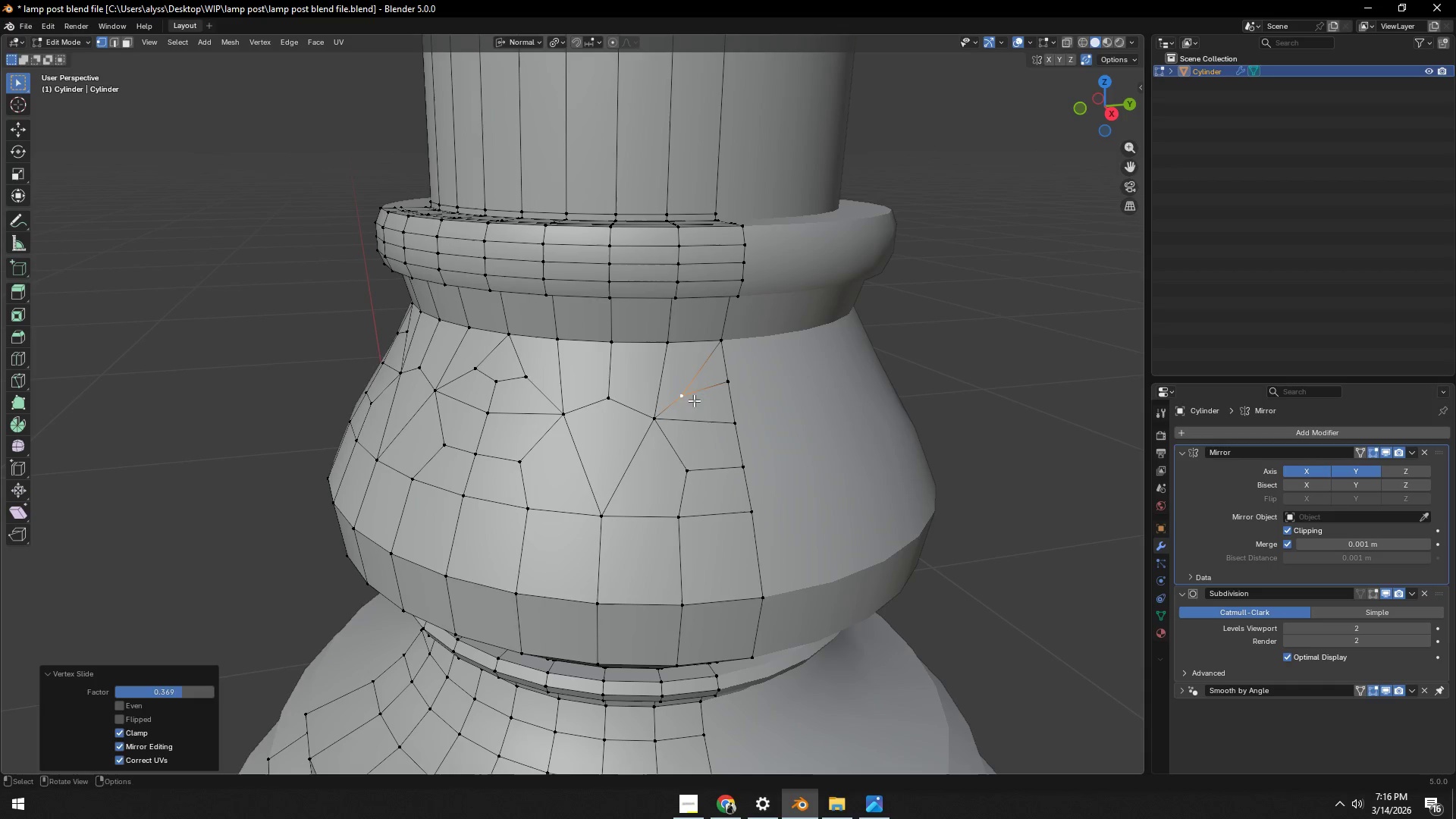 
type(gg)
 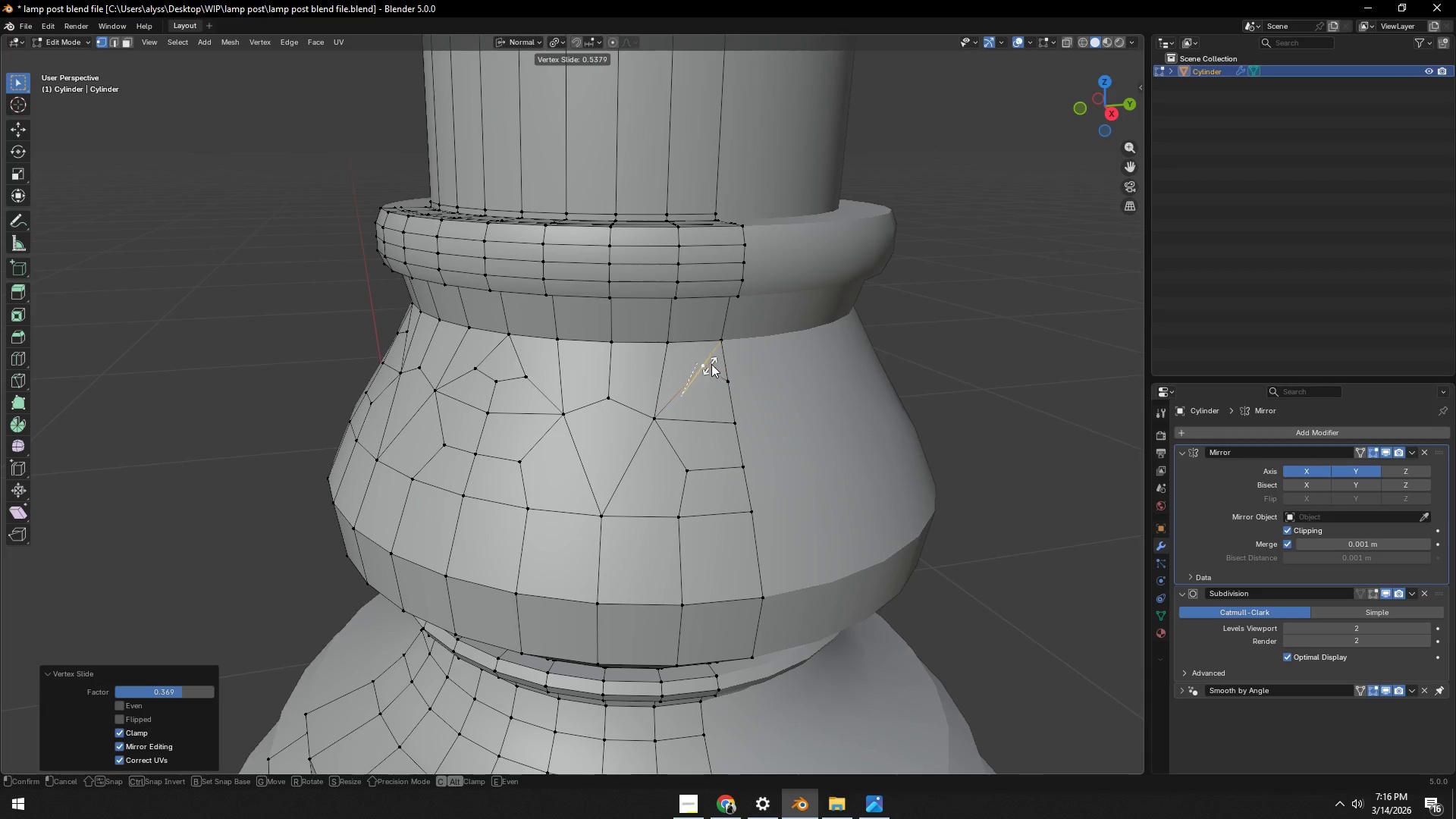 
left_click([712, 359])
 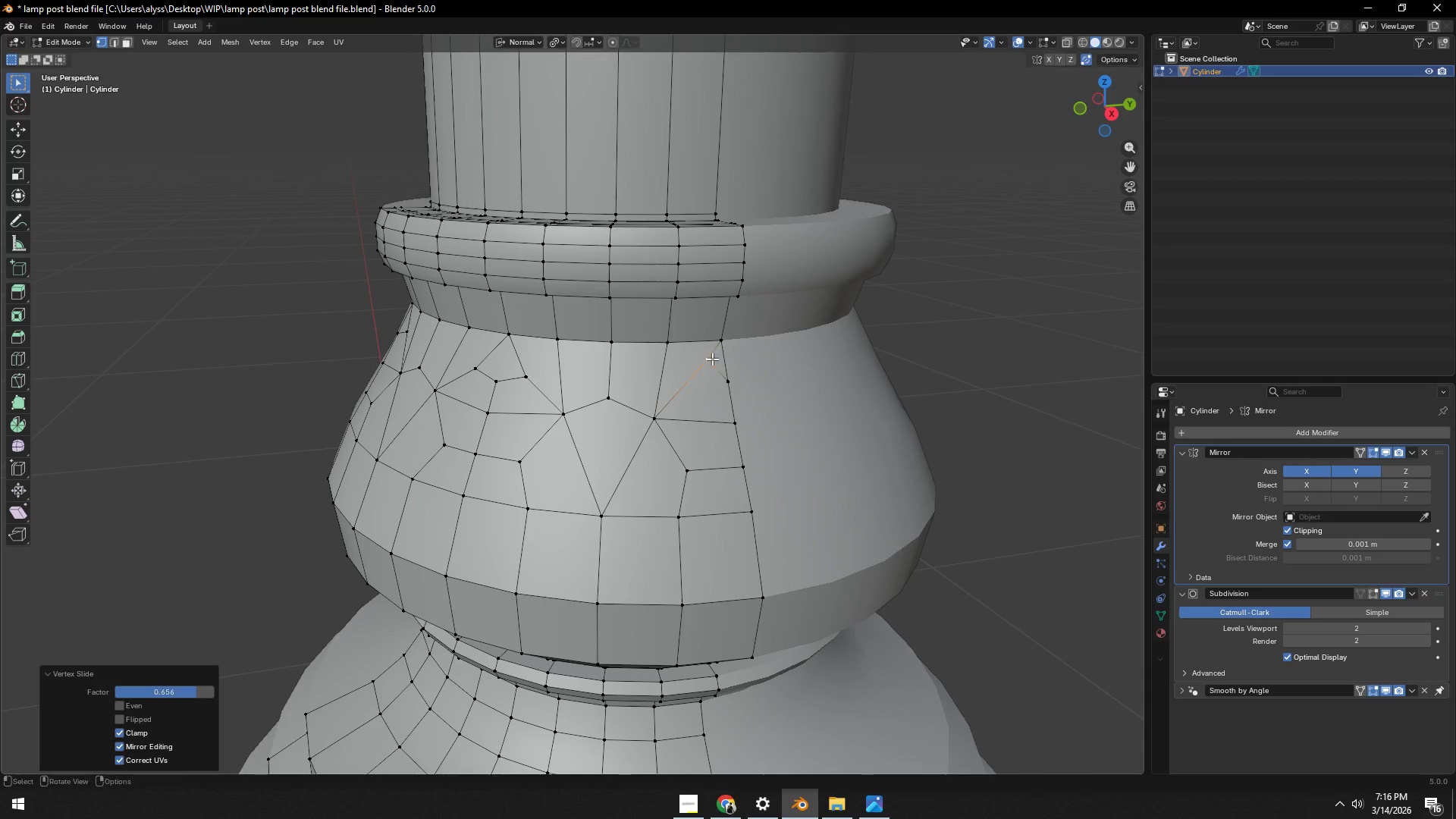 
type(gg)
 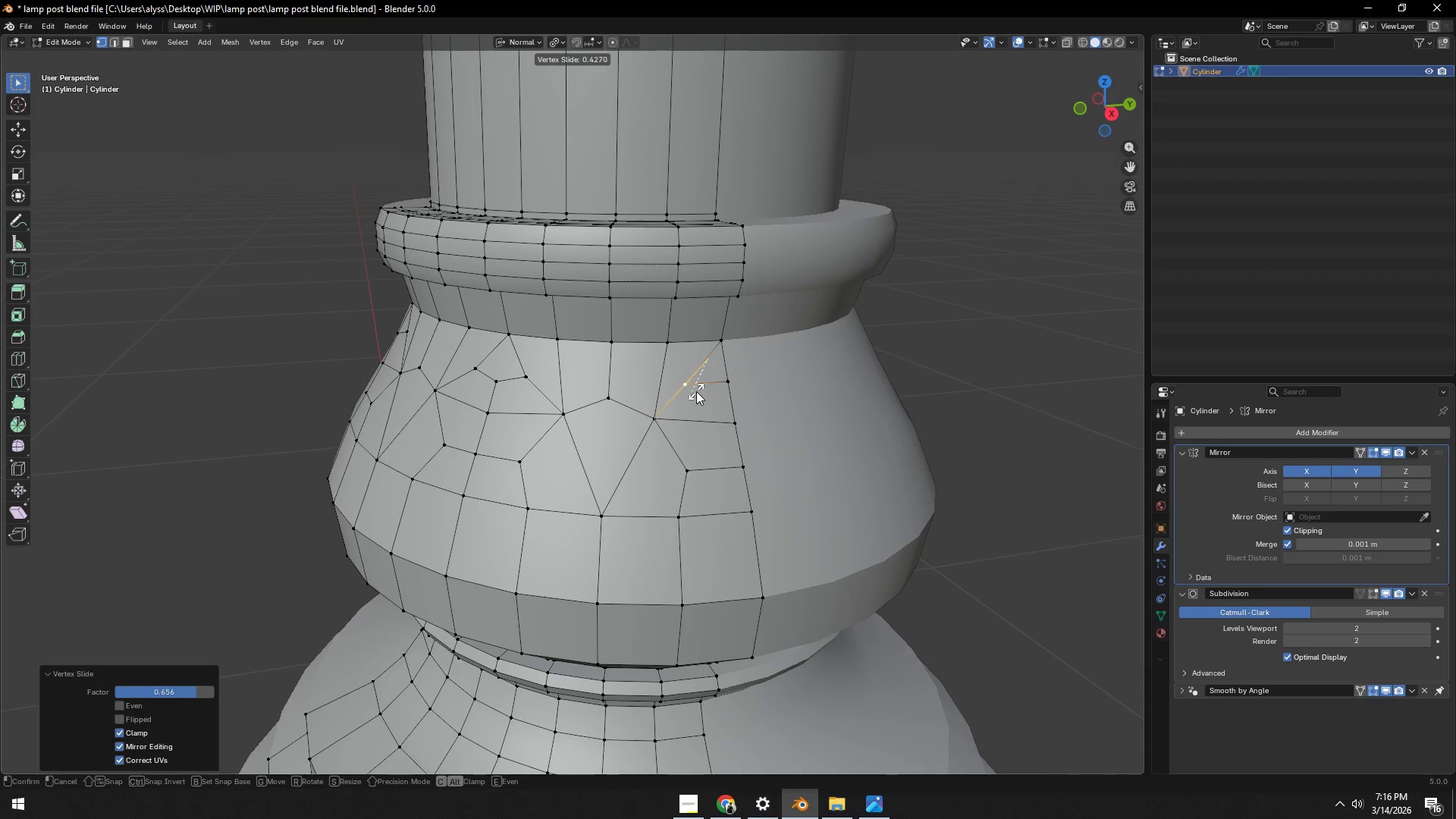 
left_click([696, 392])
 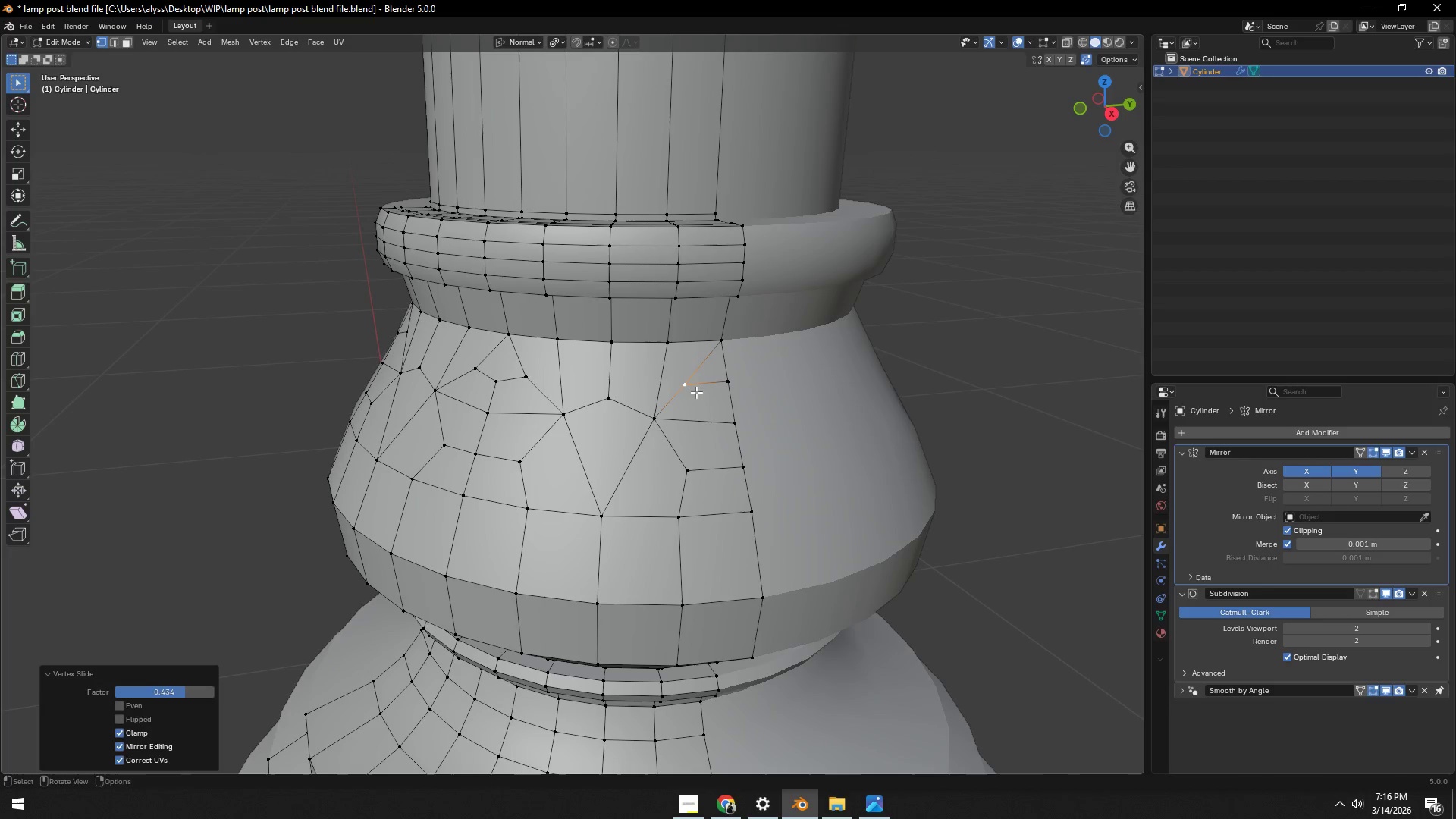 
type(gg)
 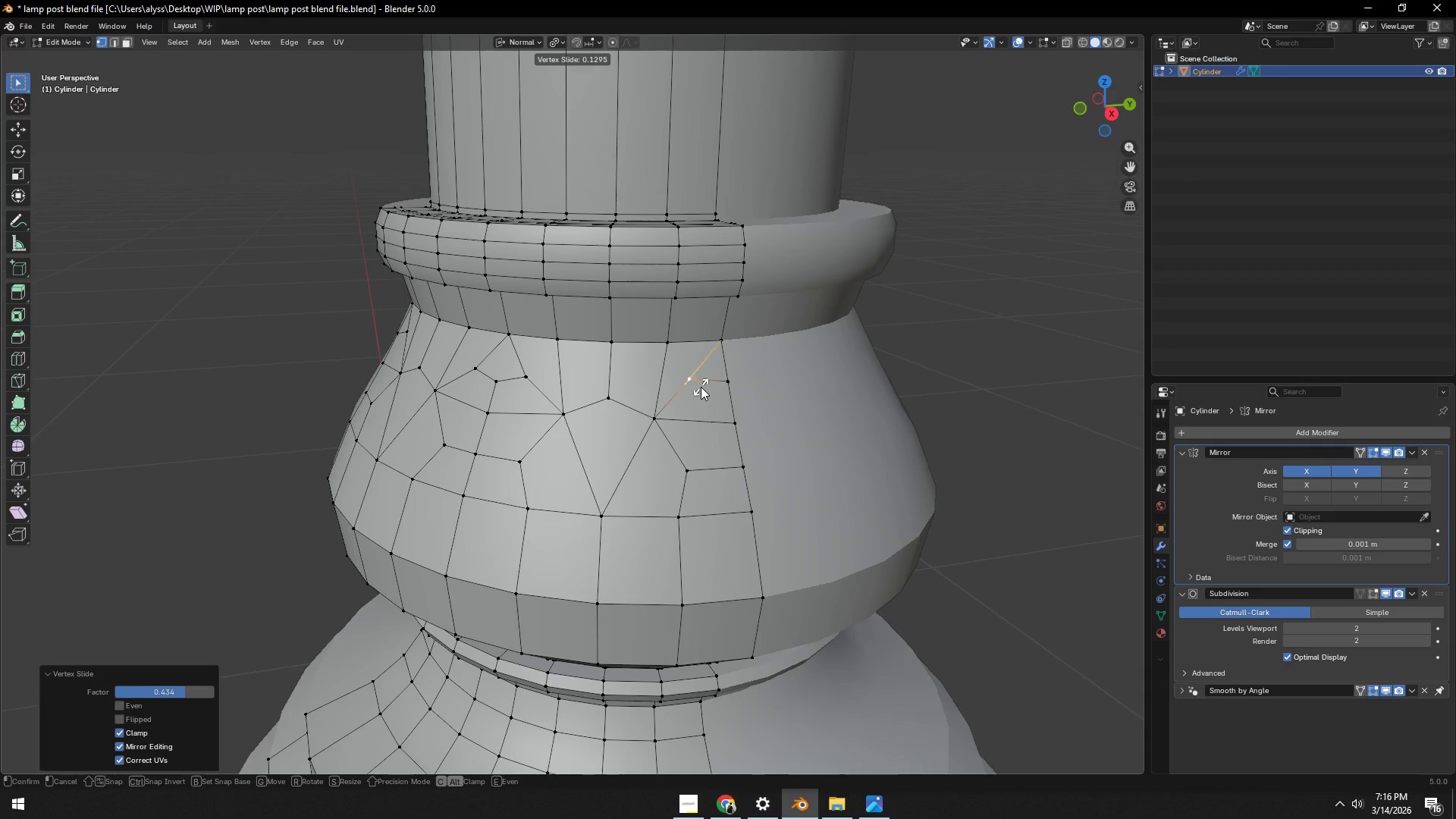 
left_click([701, 387])
 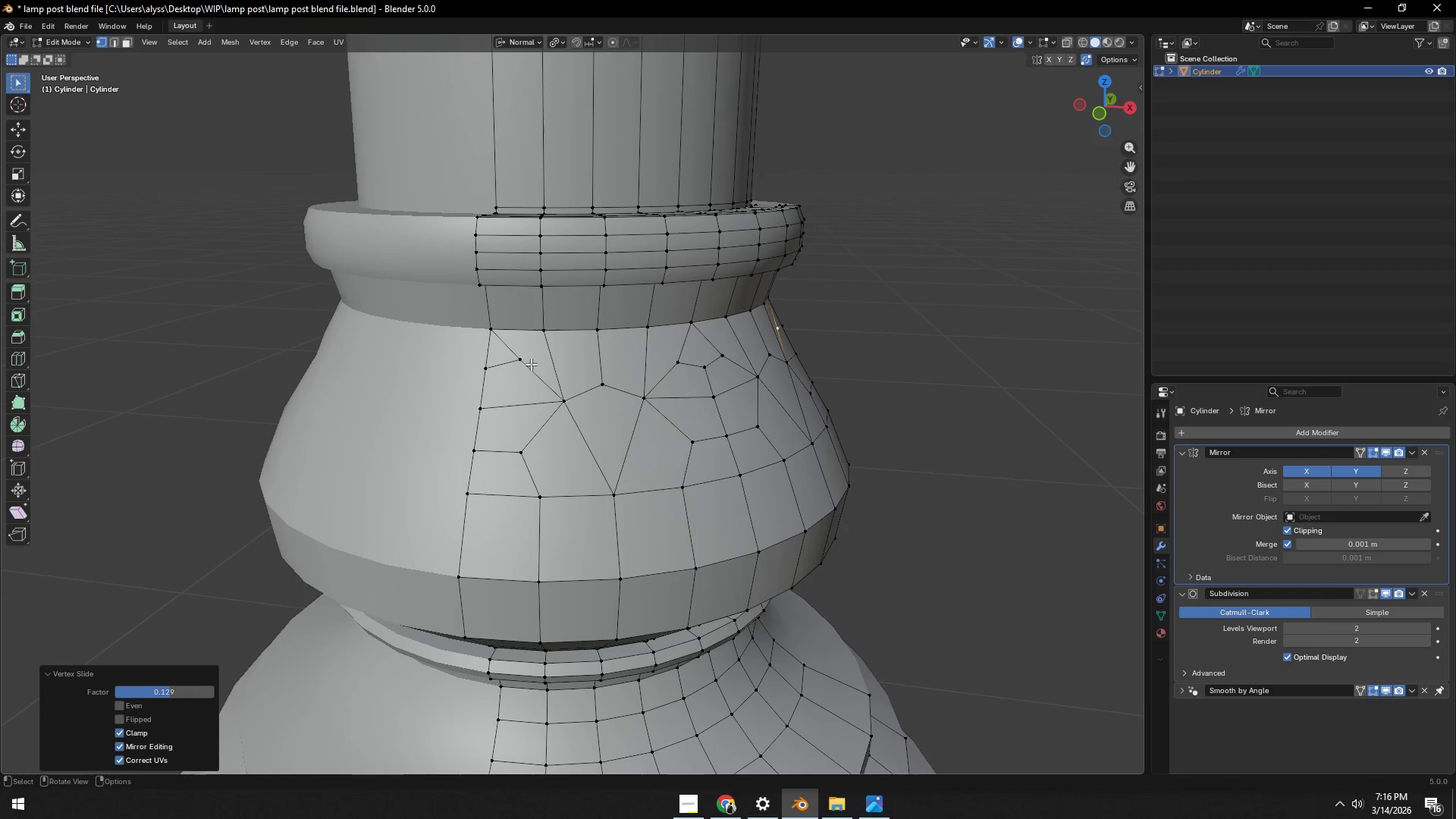 
left_click([682, 369])
 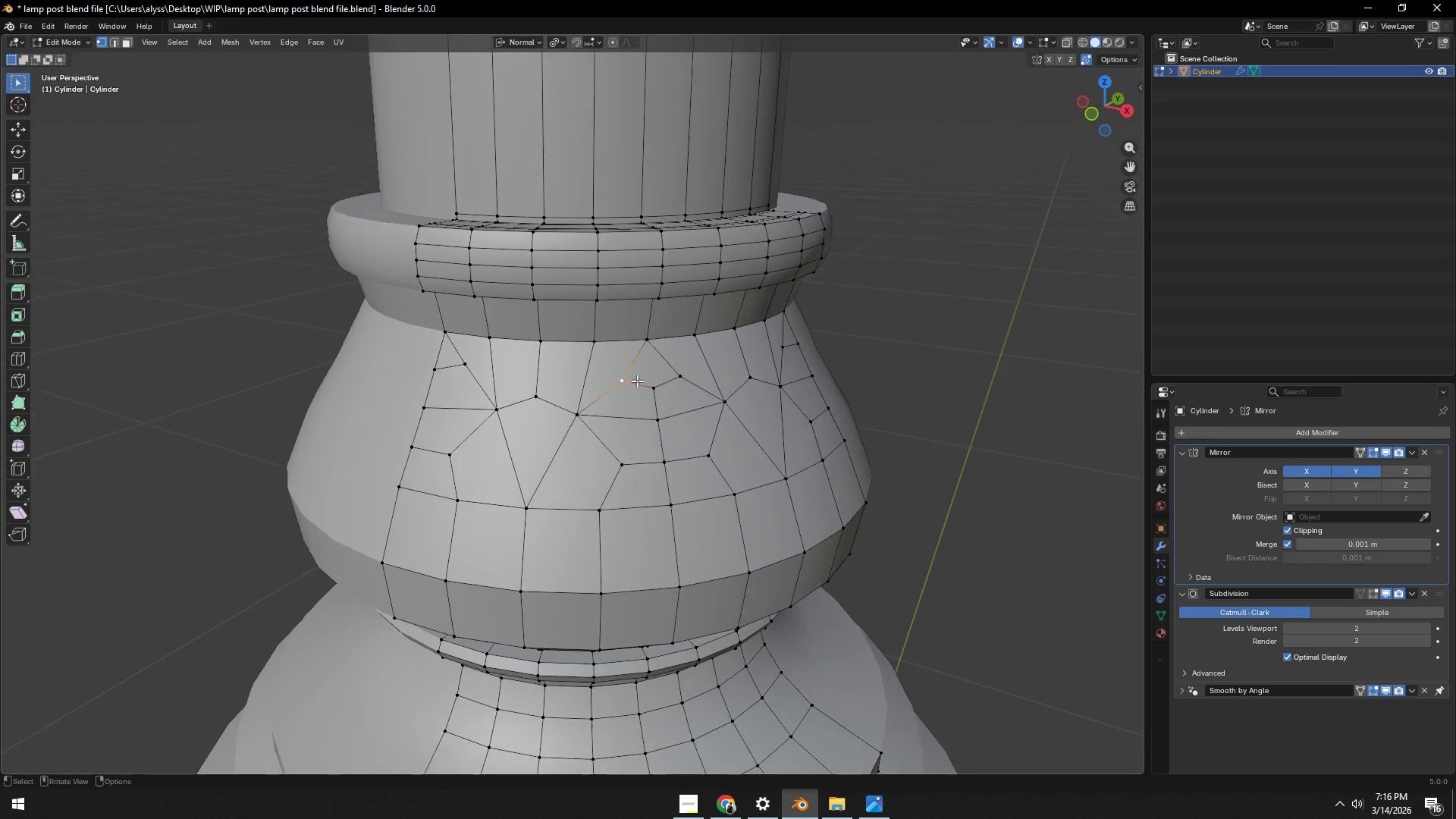 
type(gg)
 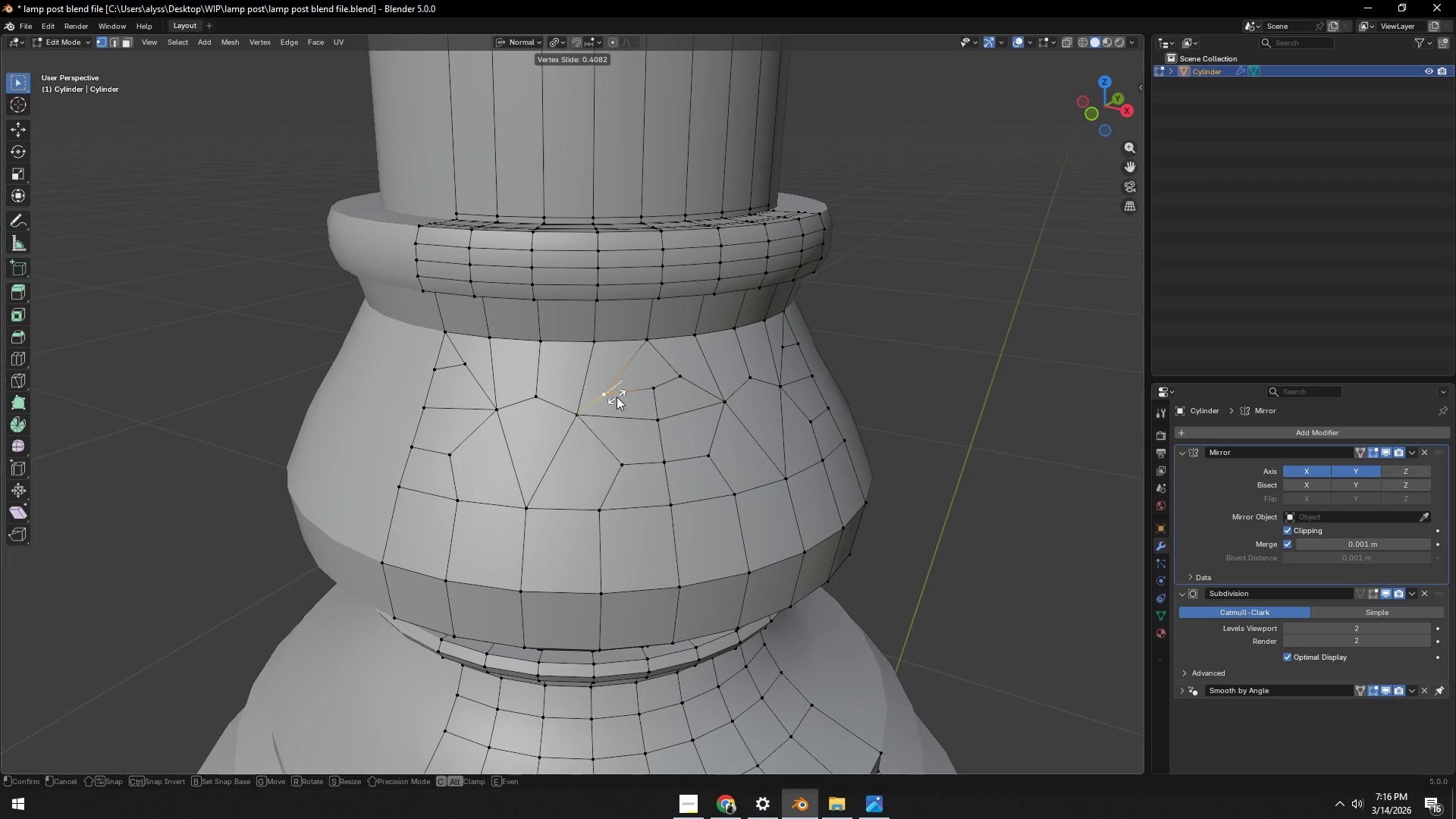 
left_click([617, 397])
 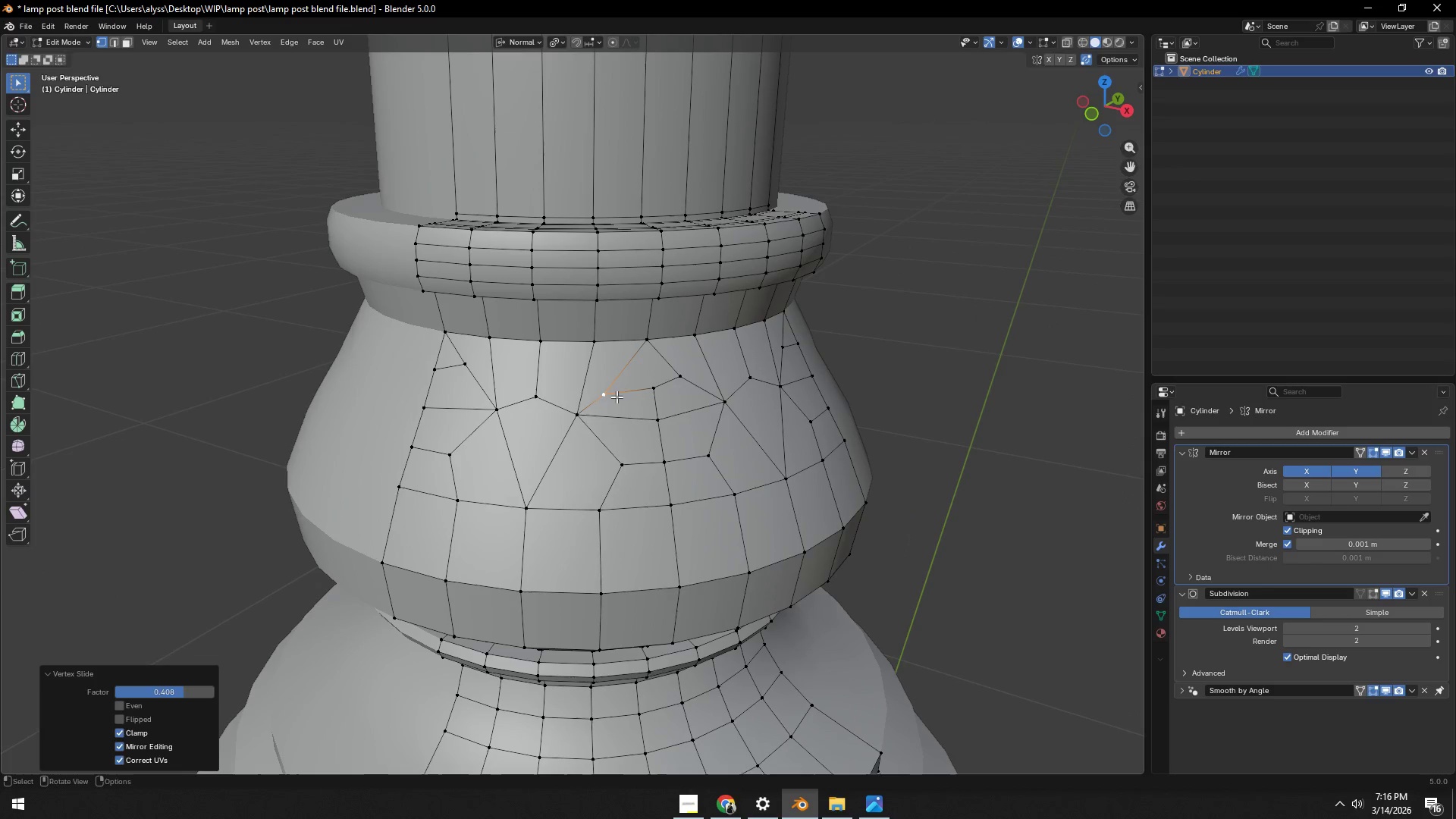 
type(gg)
 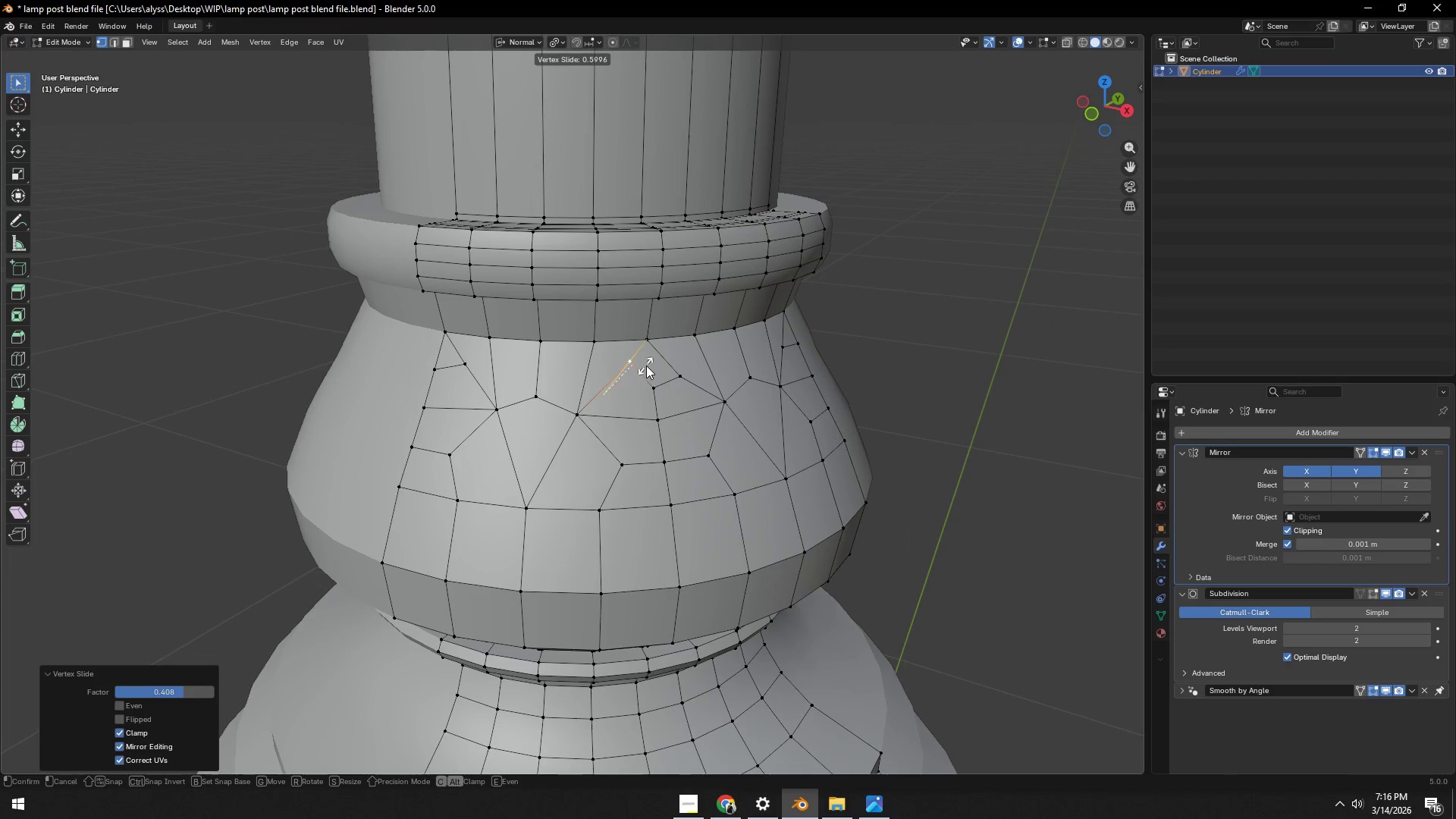 
left_click([646, 366])
 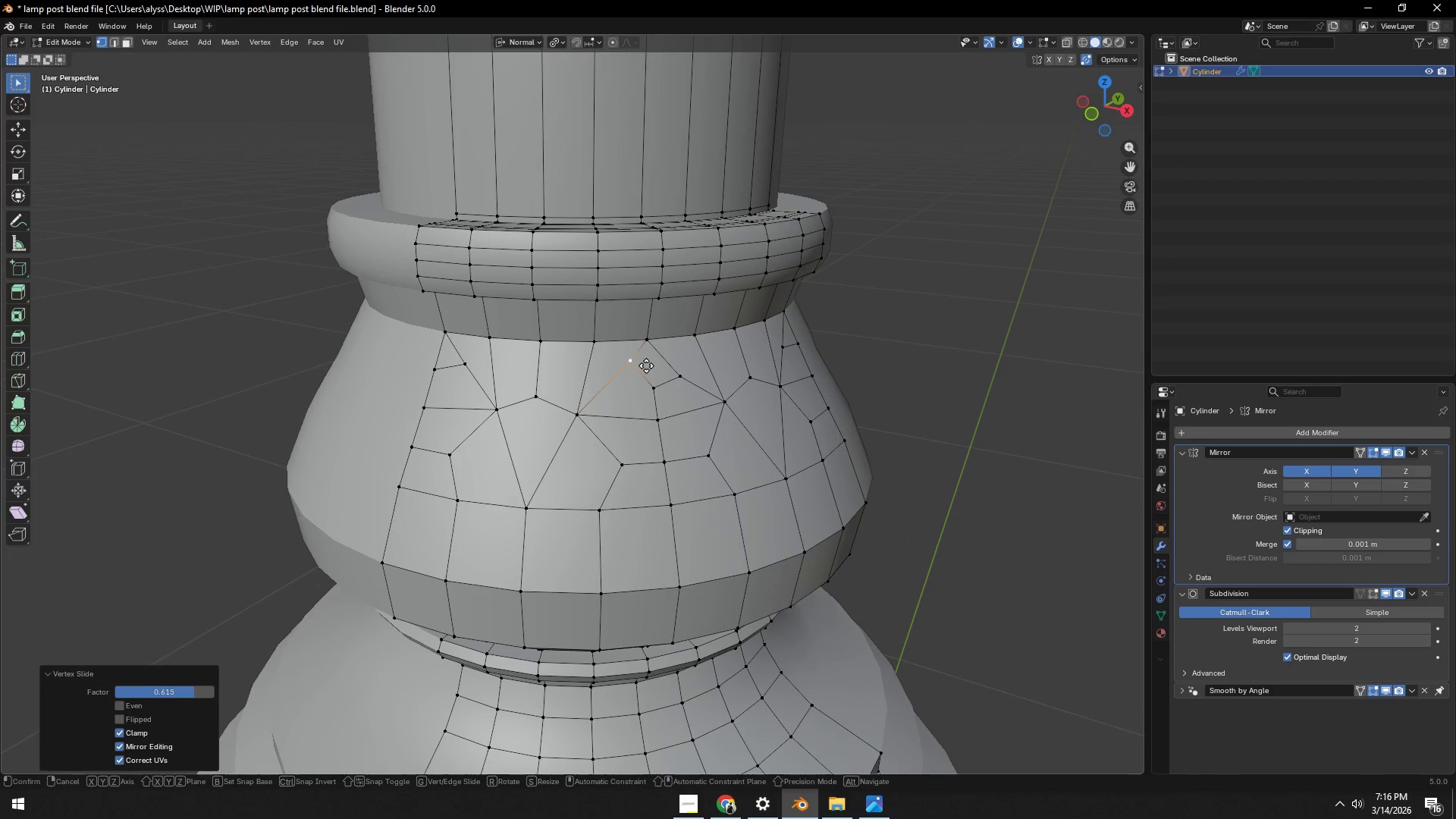 
type(gg)
 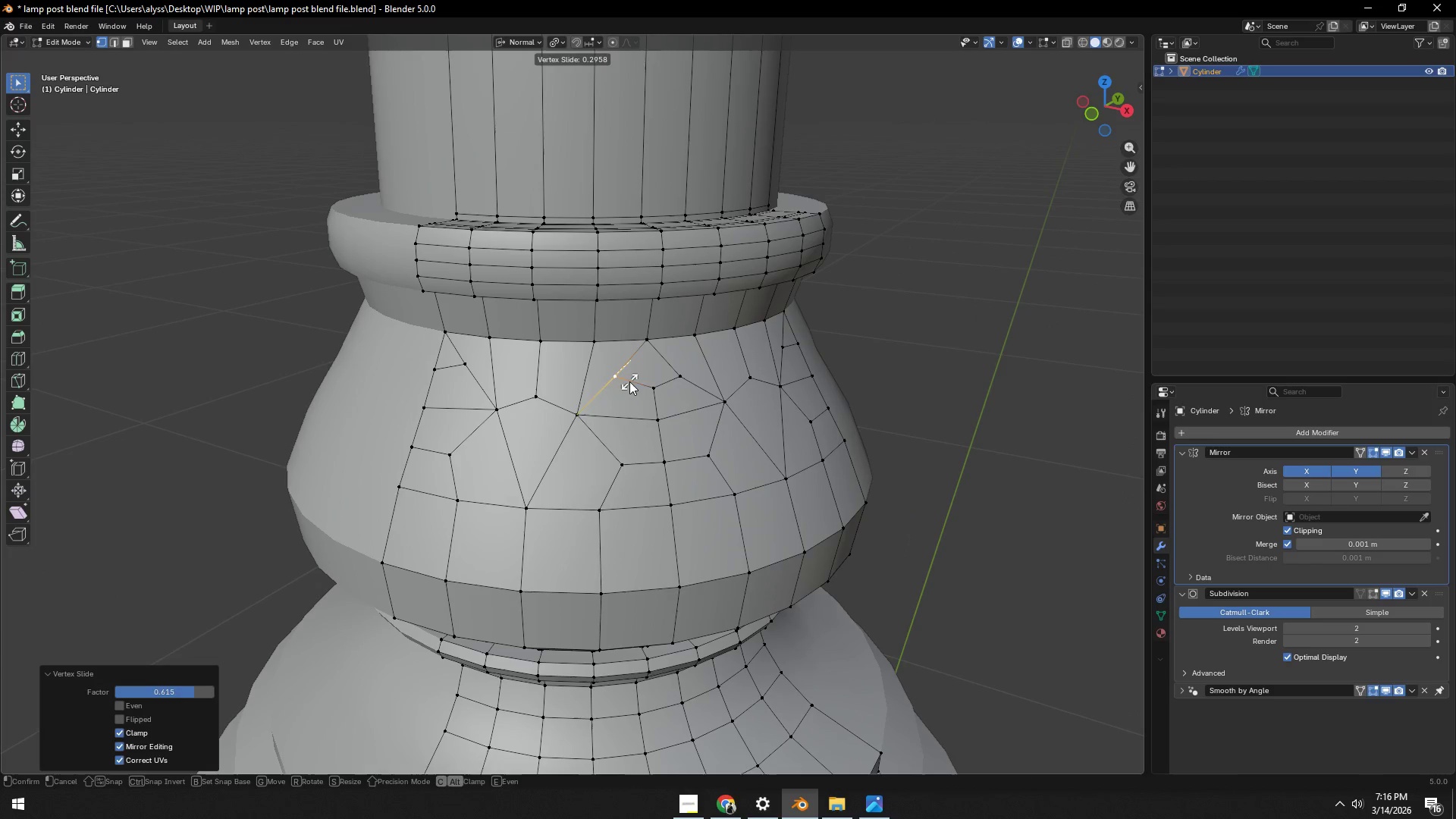 
left_click([629, 381])
 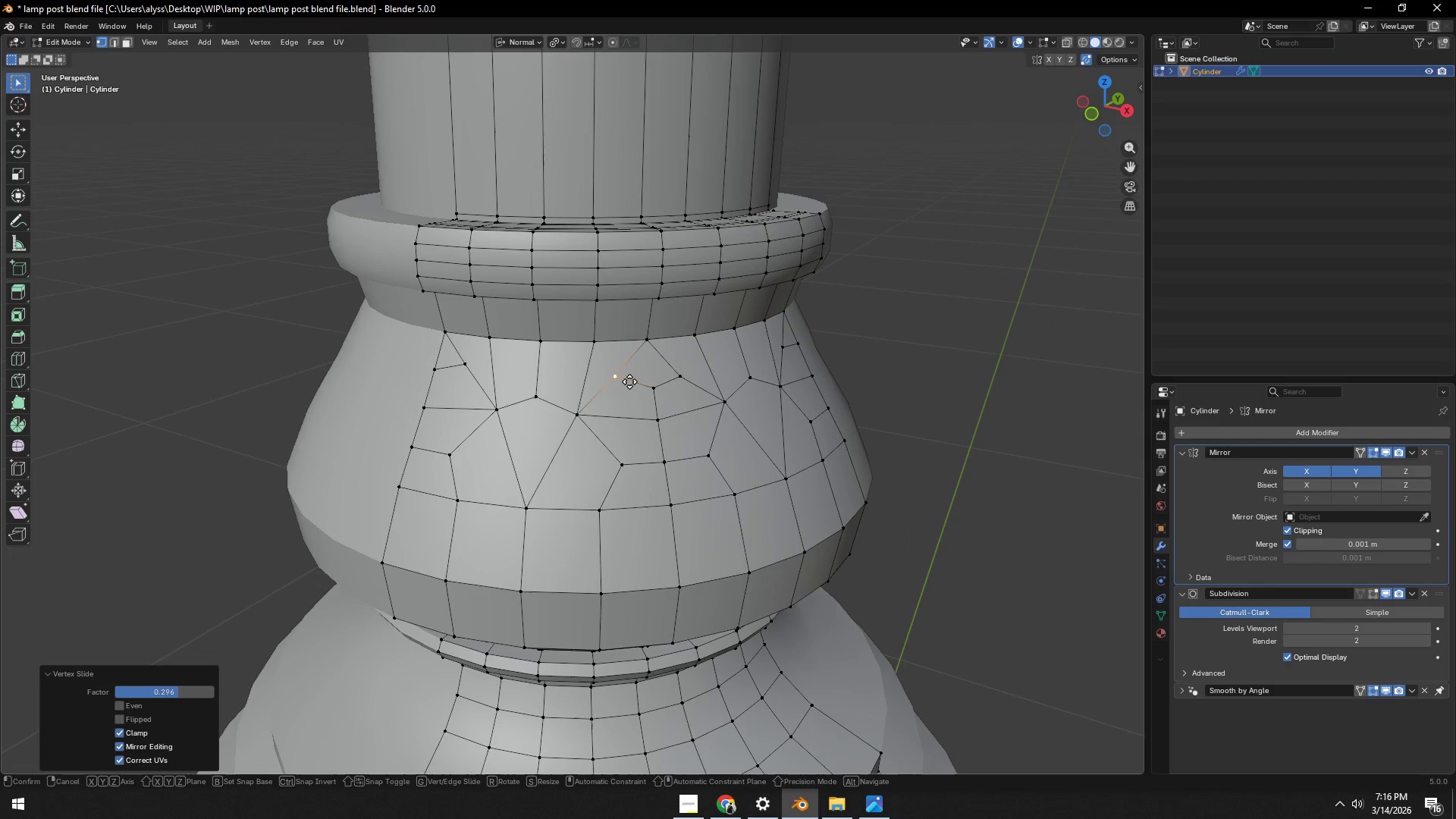 
type(gg)
 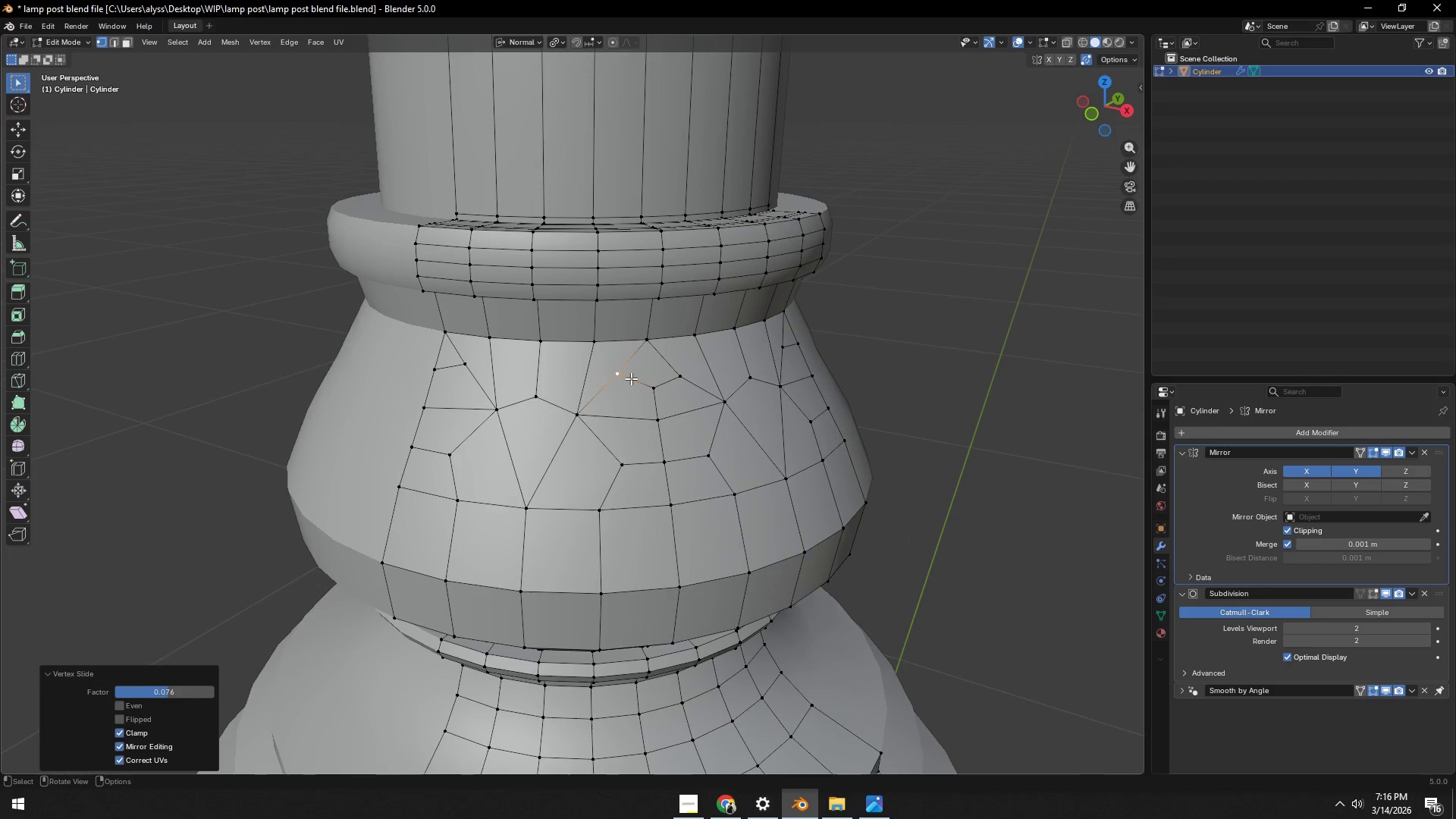 
double_click([679, 374])
 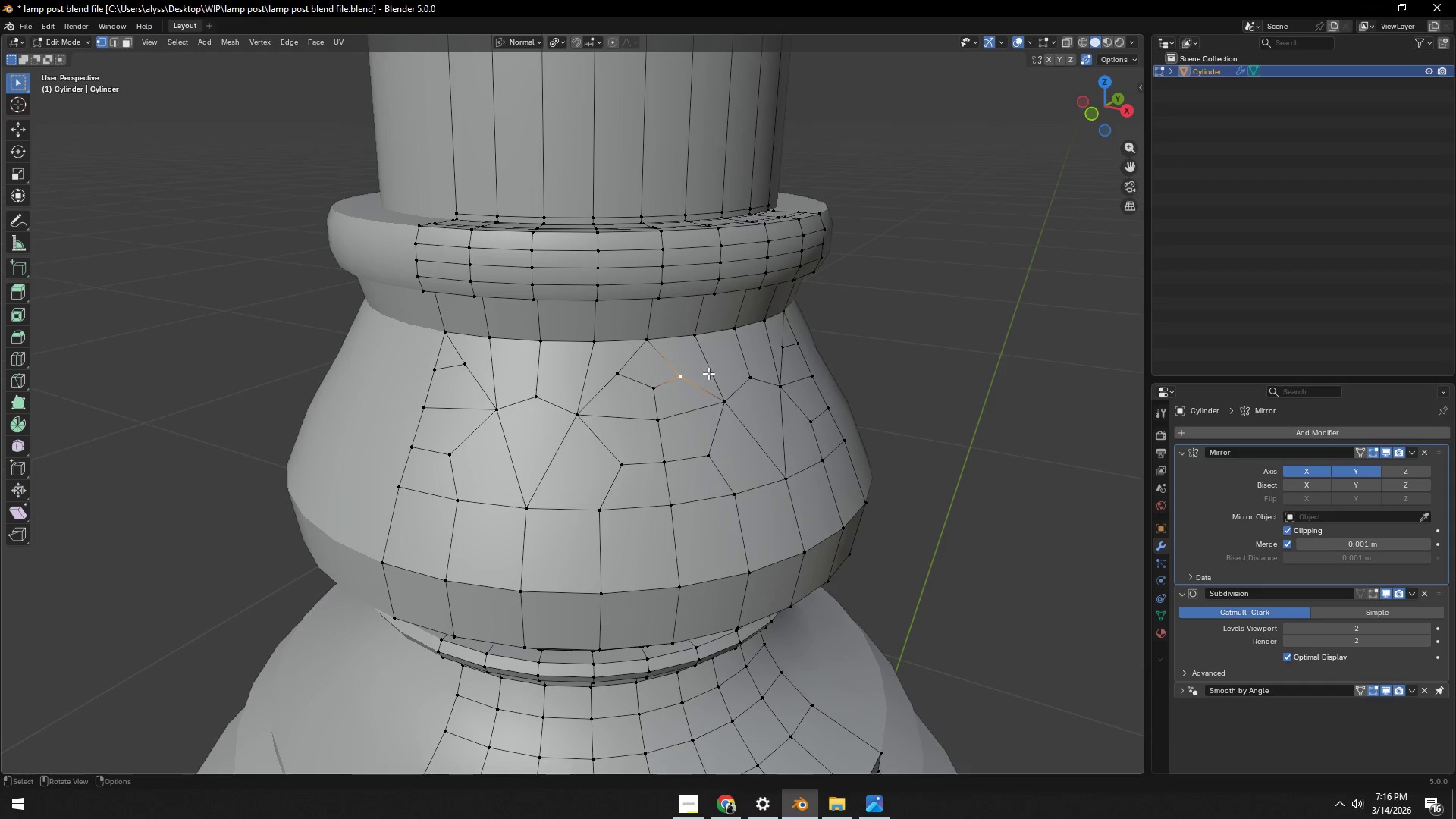 
type(gggg)
 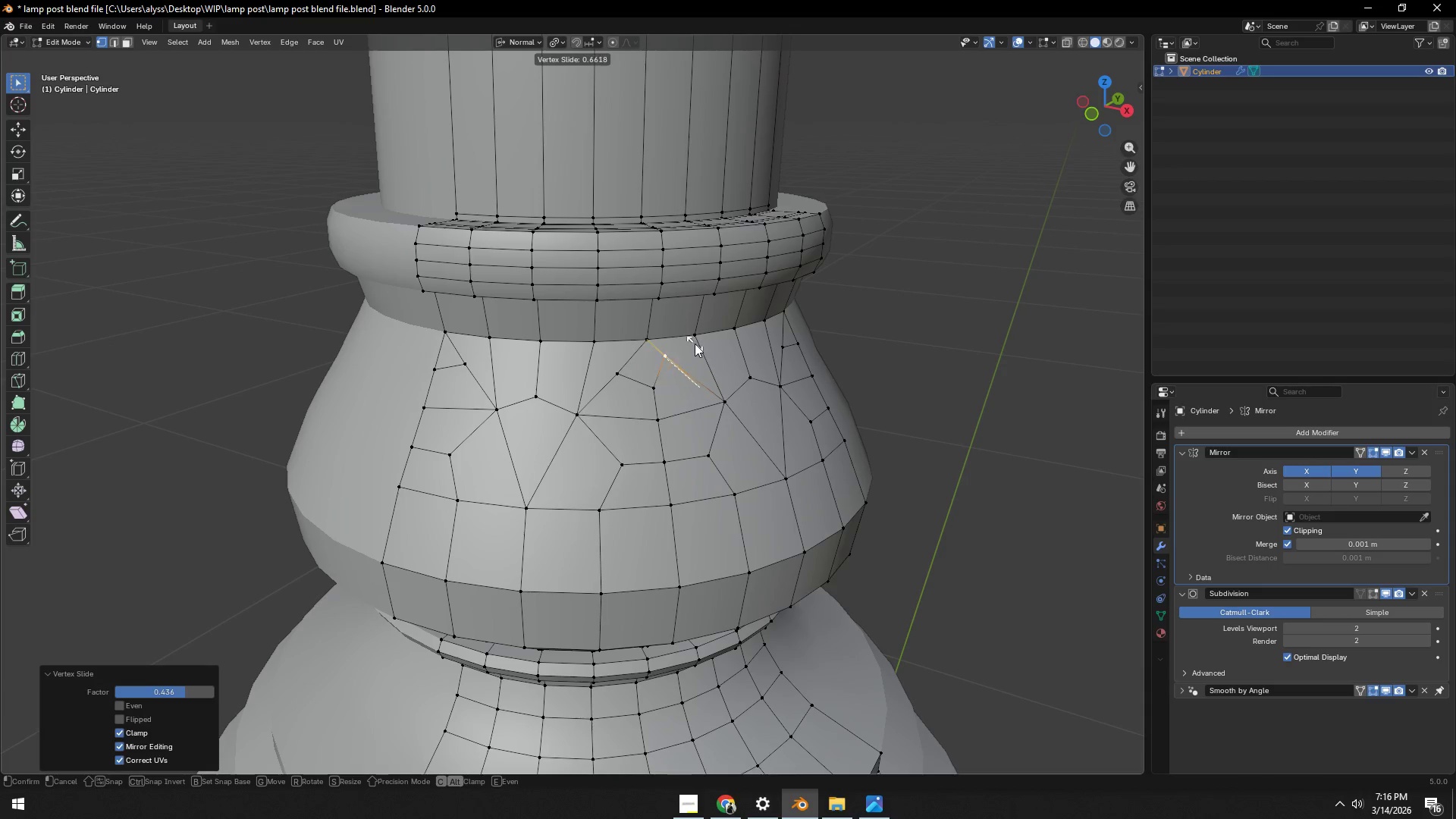 
left_click([692, 342])
 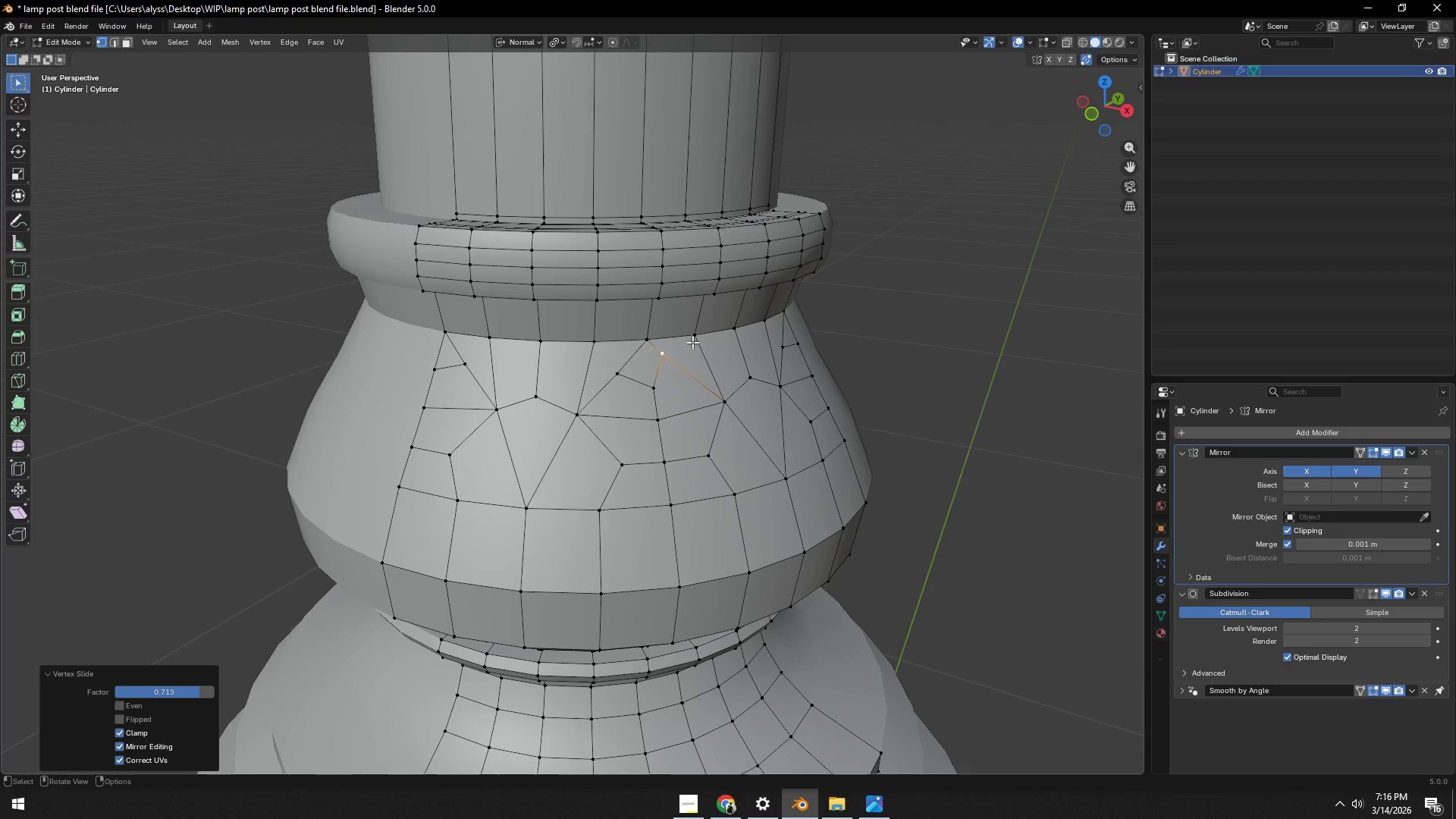 
type(gg)
 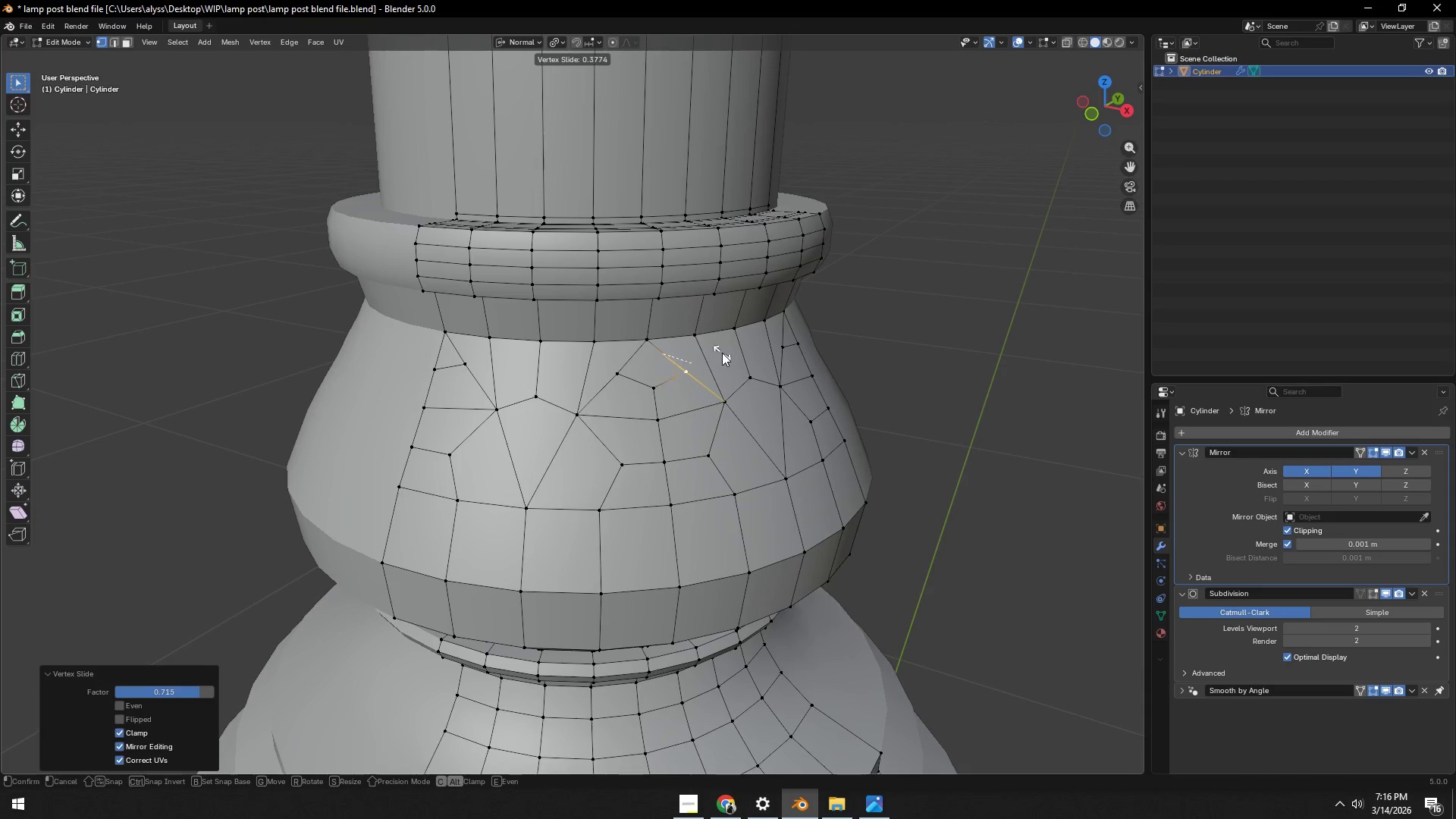 
left_click([723, 353])
 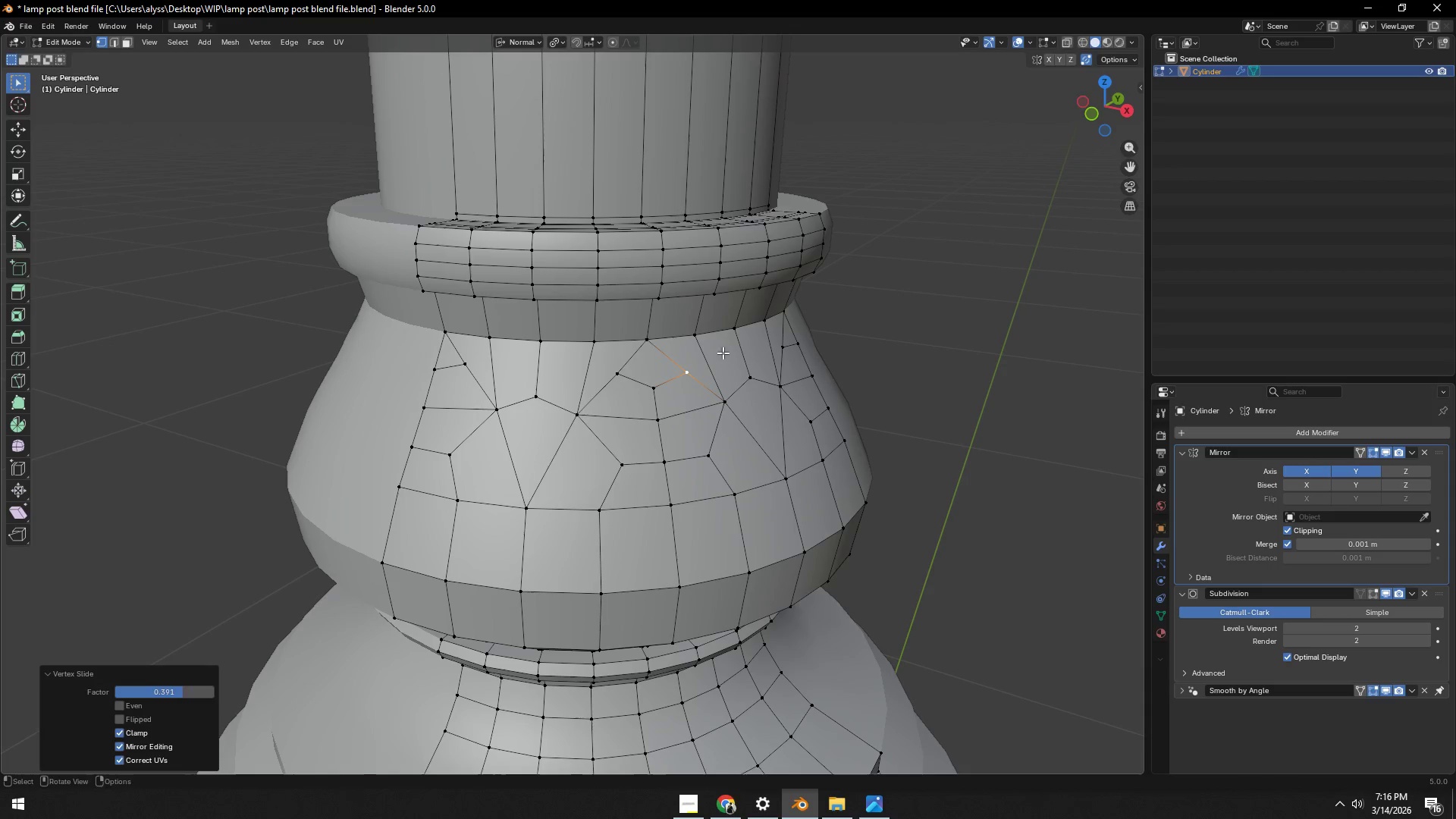 
type(gg)
 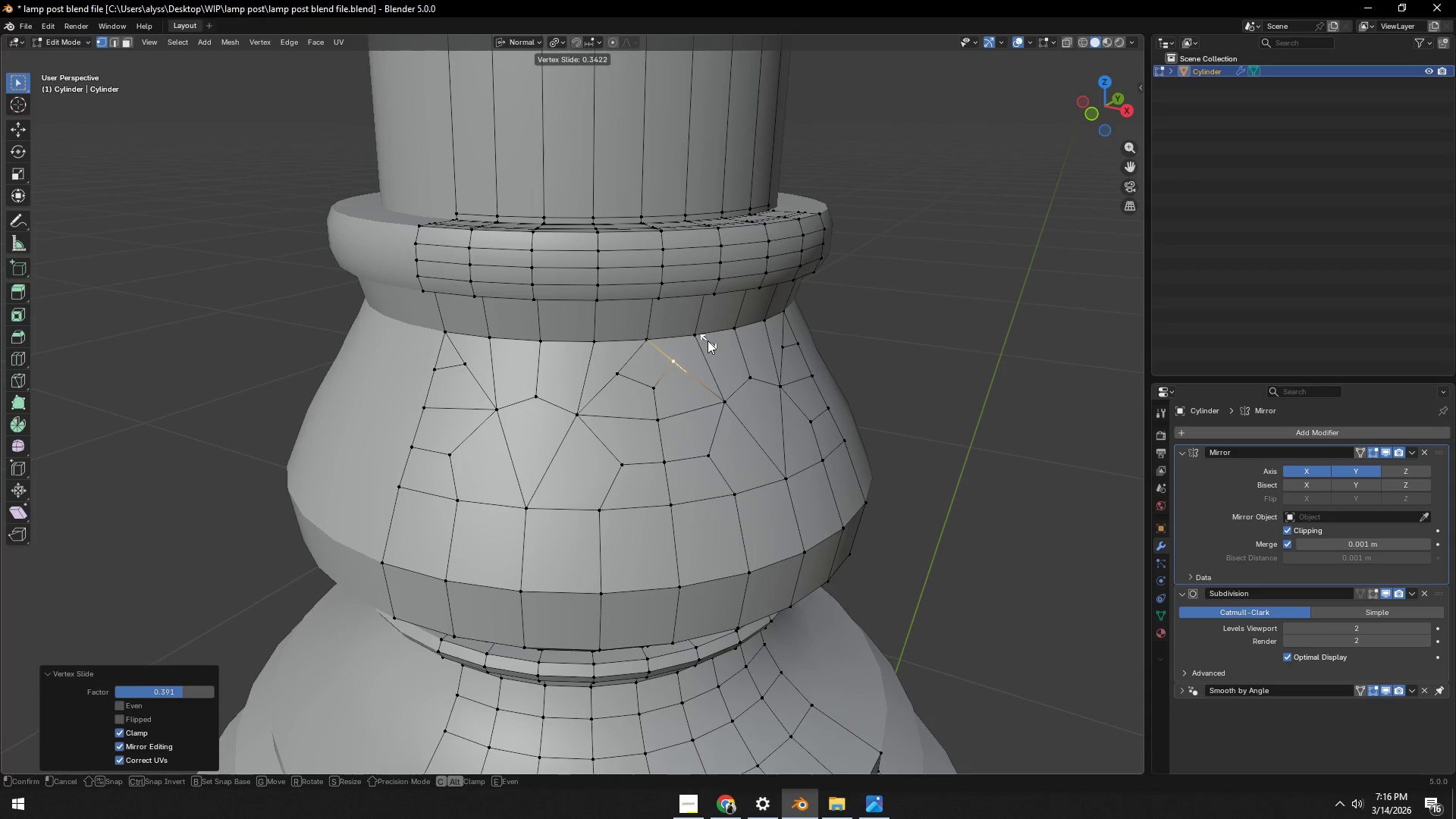 
left_click([706, 340])
 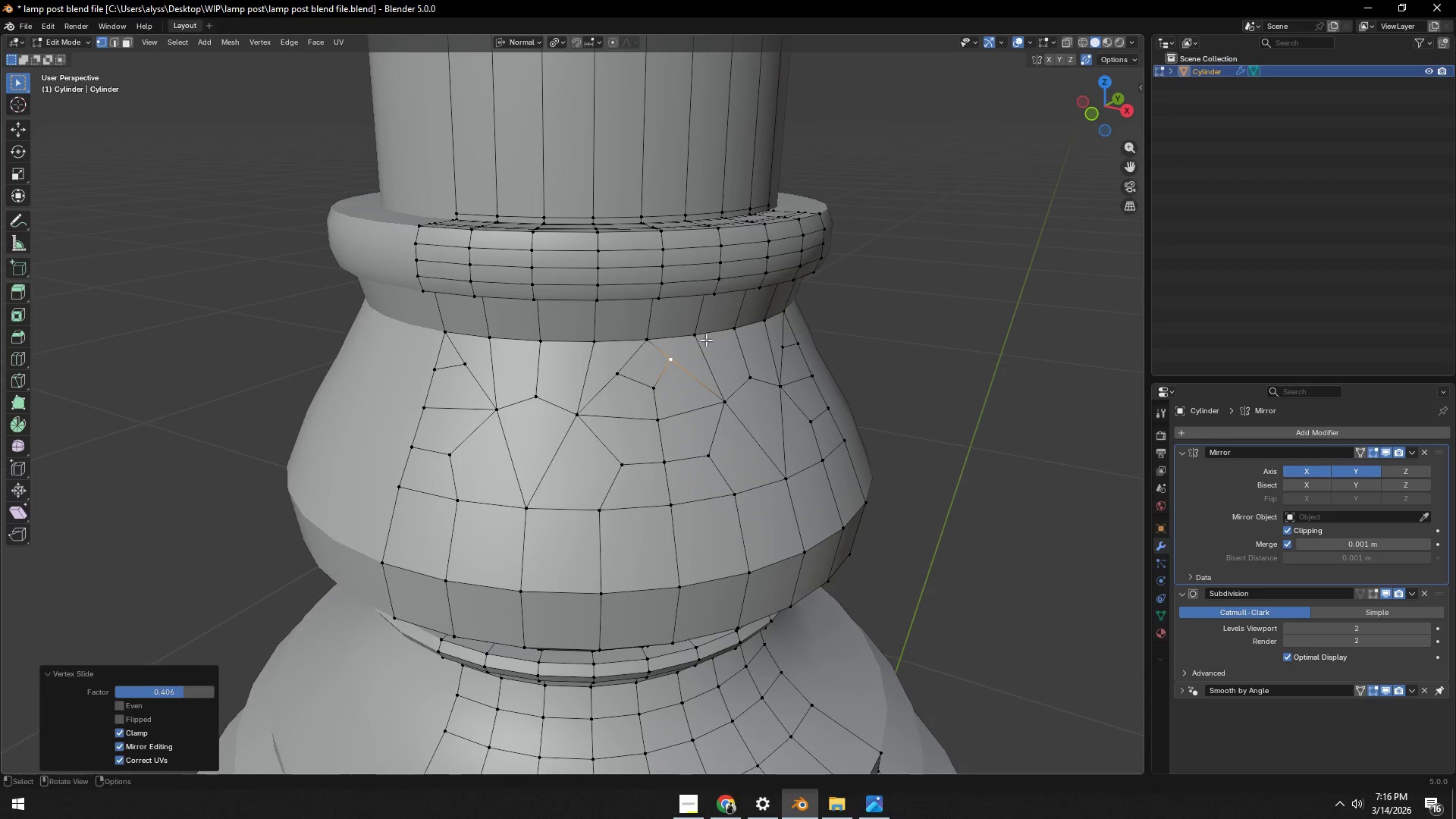 
type(gg)
 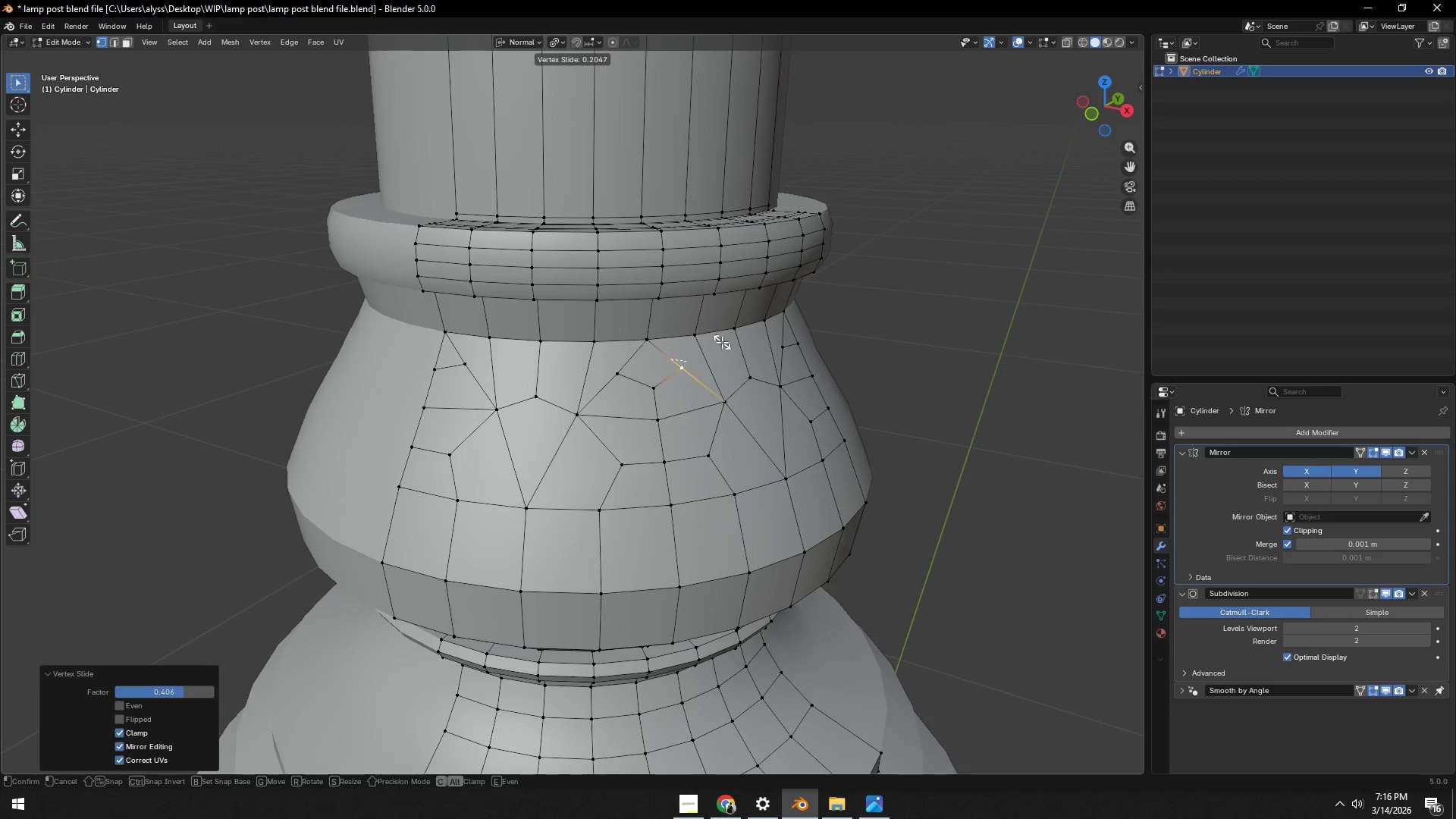 
double_click([961, 304])
 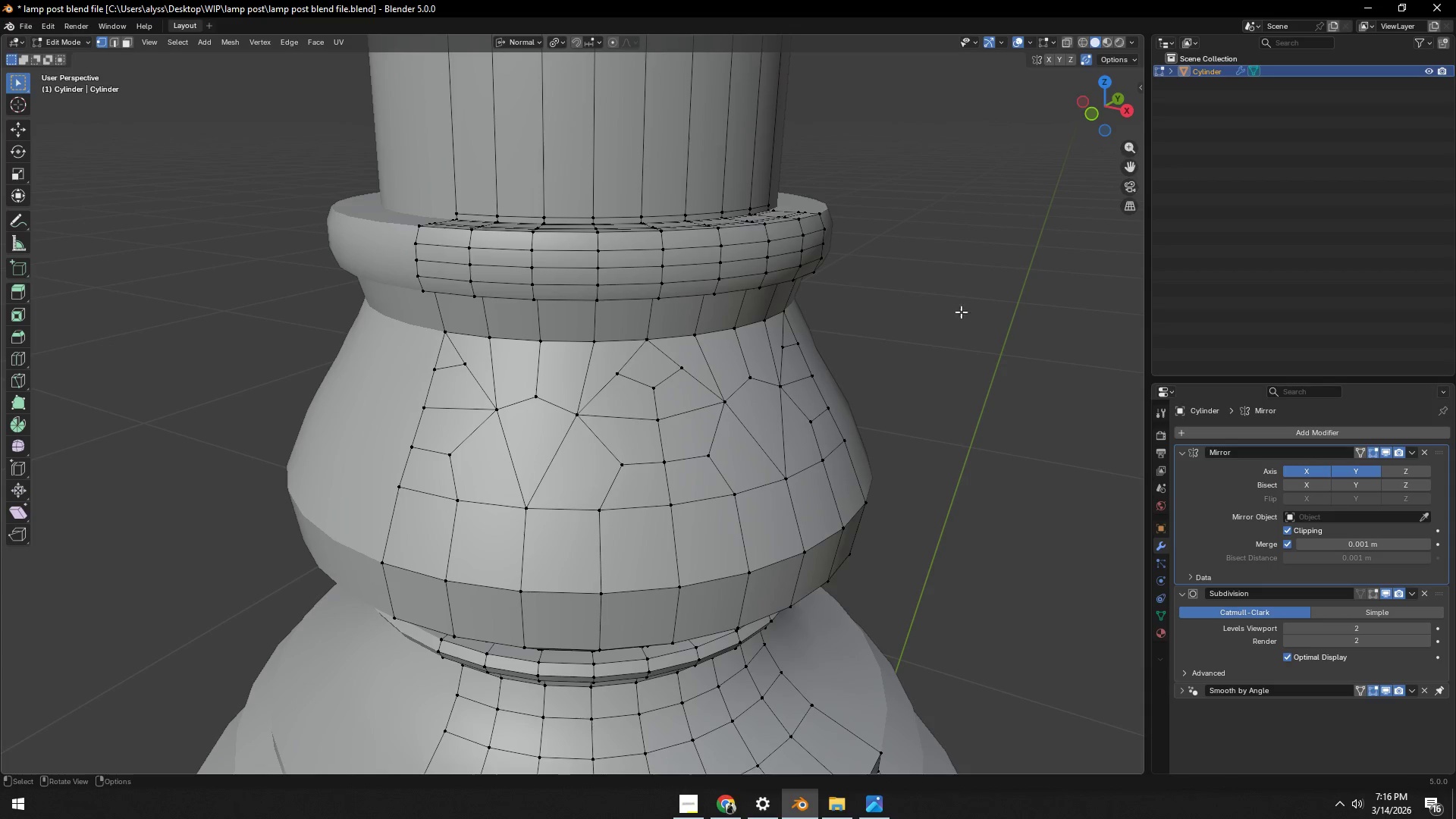 
key(Control+S)
 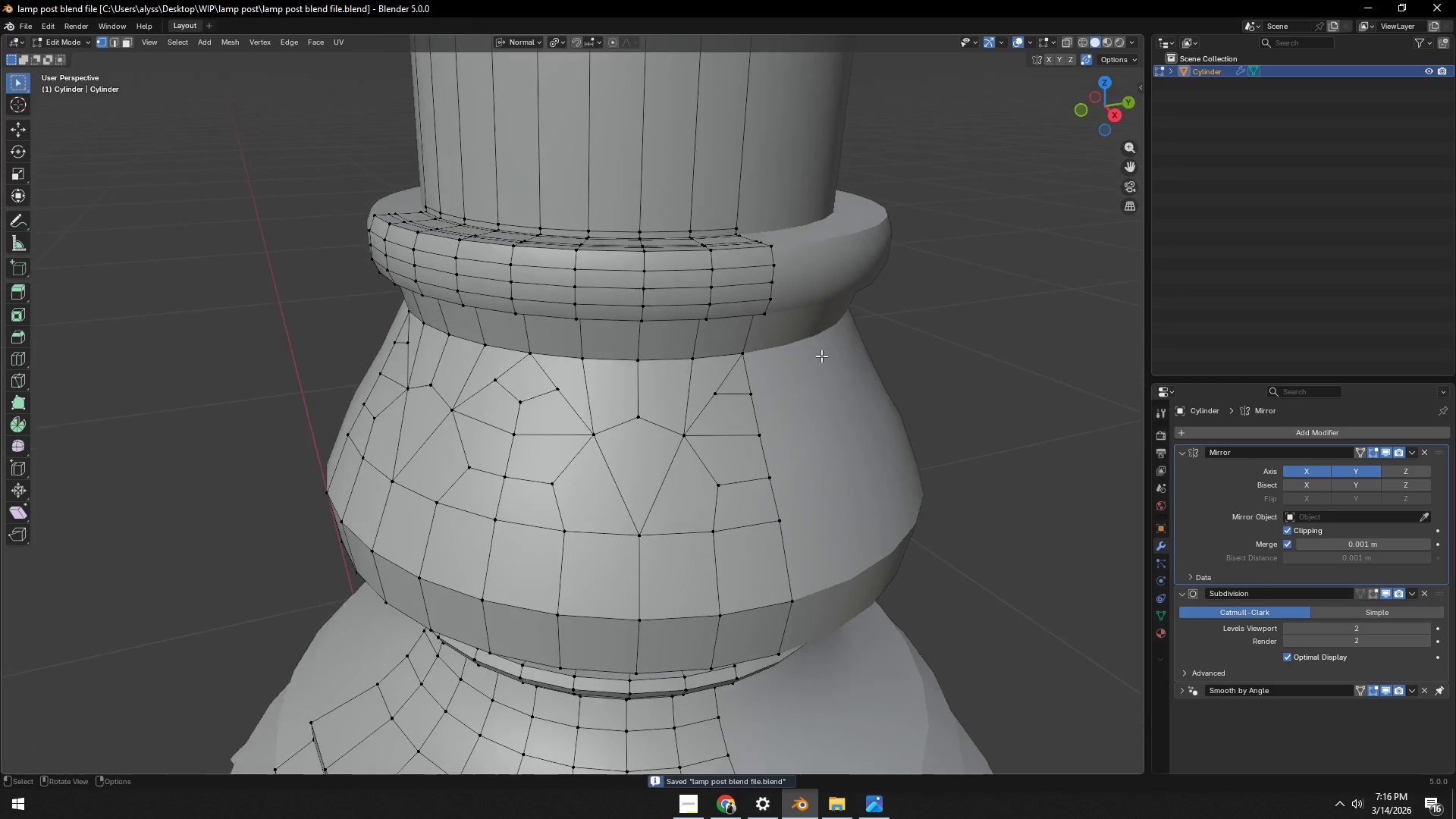 
scroll: coordinate [775, 372], scroll_direction: up, amount: 2.0
 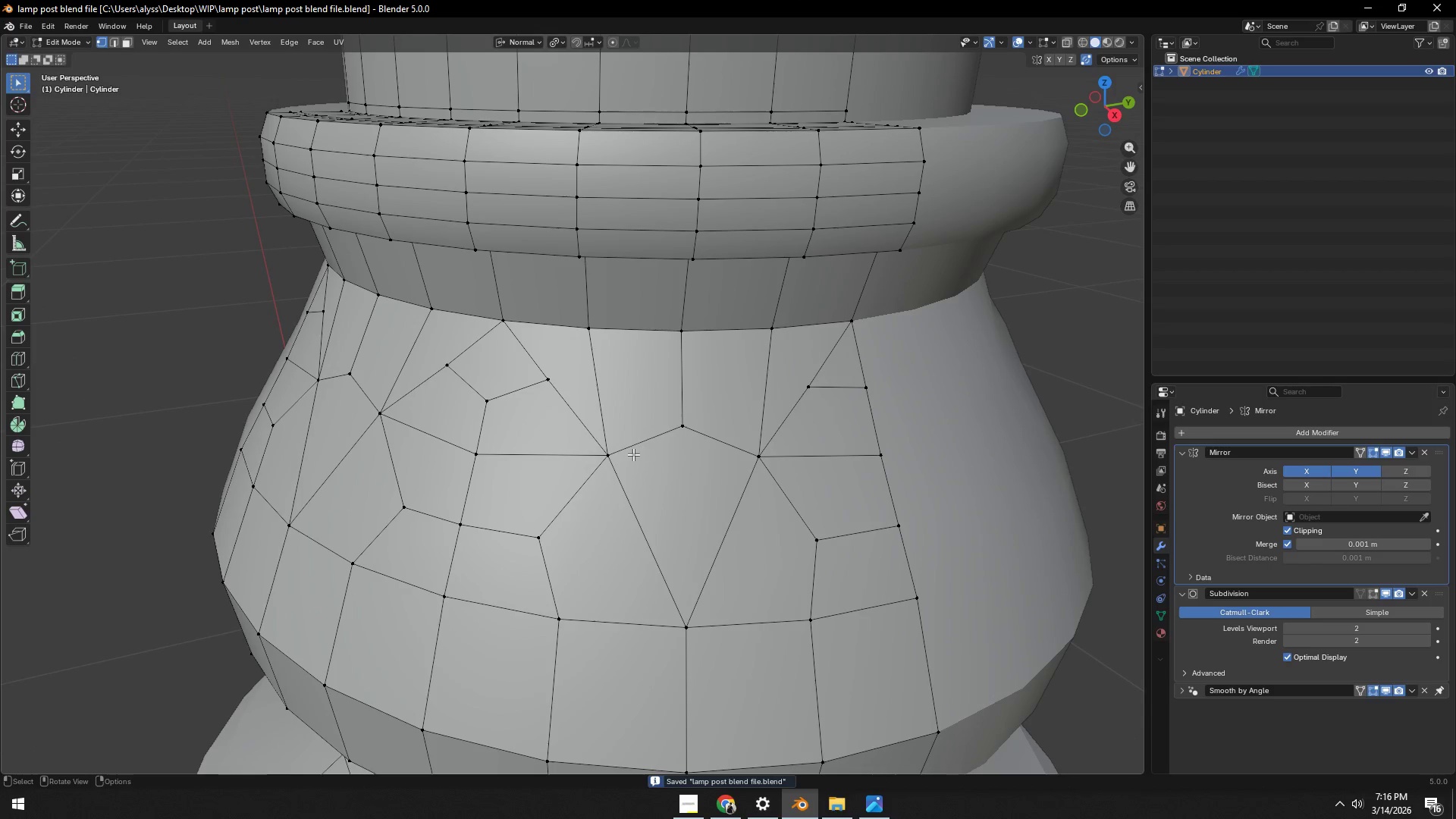 
scroll: coordinate [635, 454], scroll_direction: down, amount: 4.0
 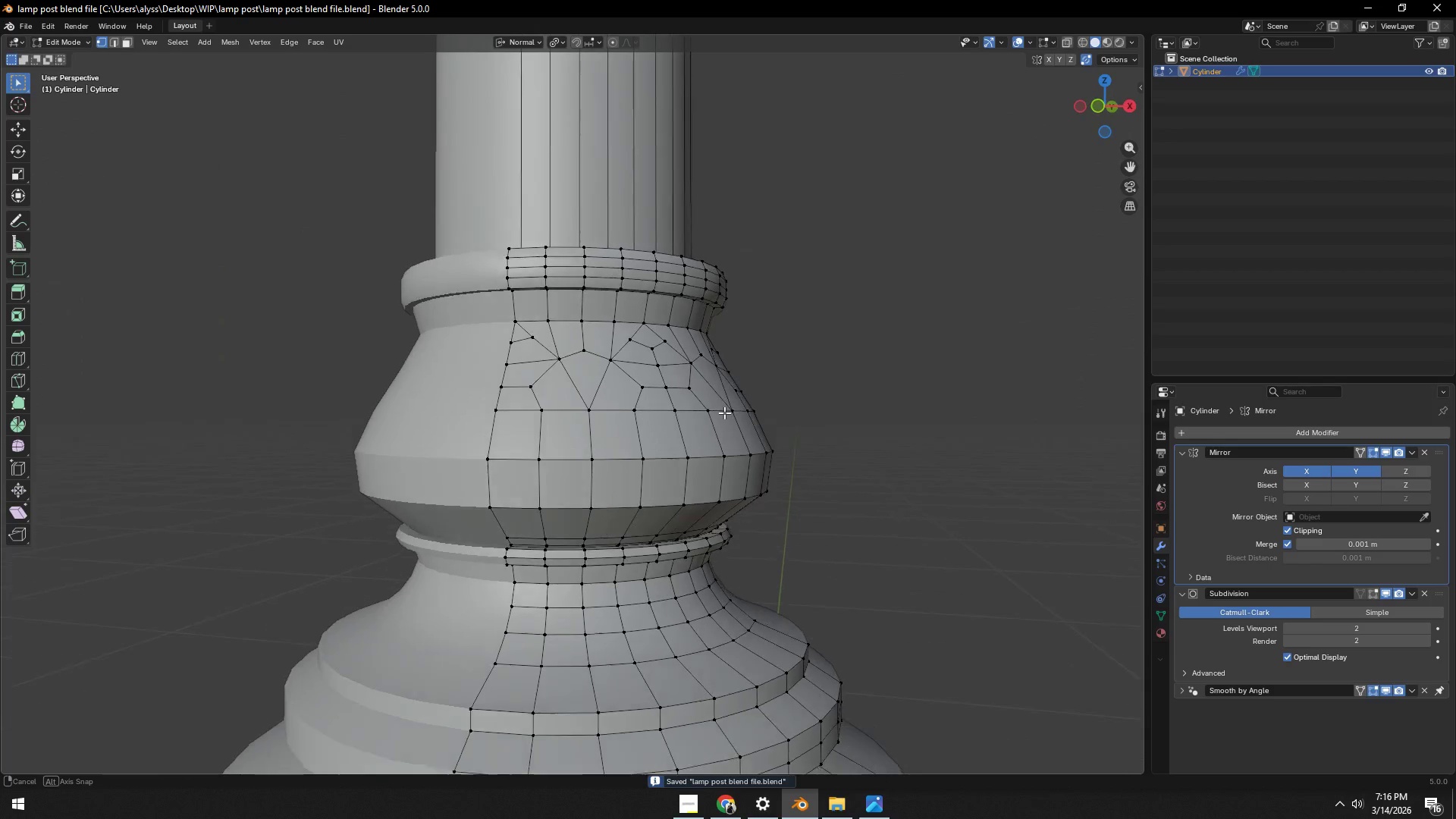 
scroll: coordinate [708, 428], scroll_direction: up, amount: 2.0
 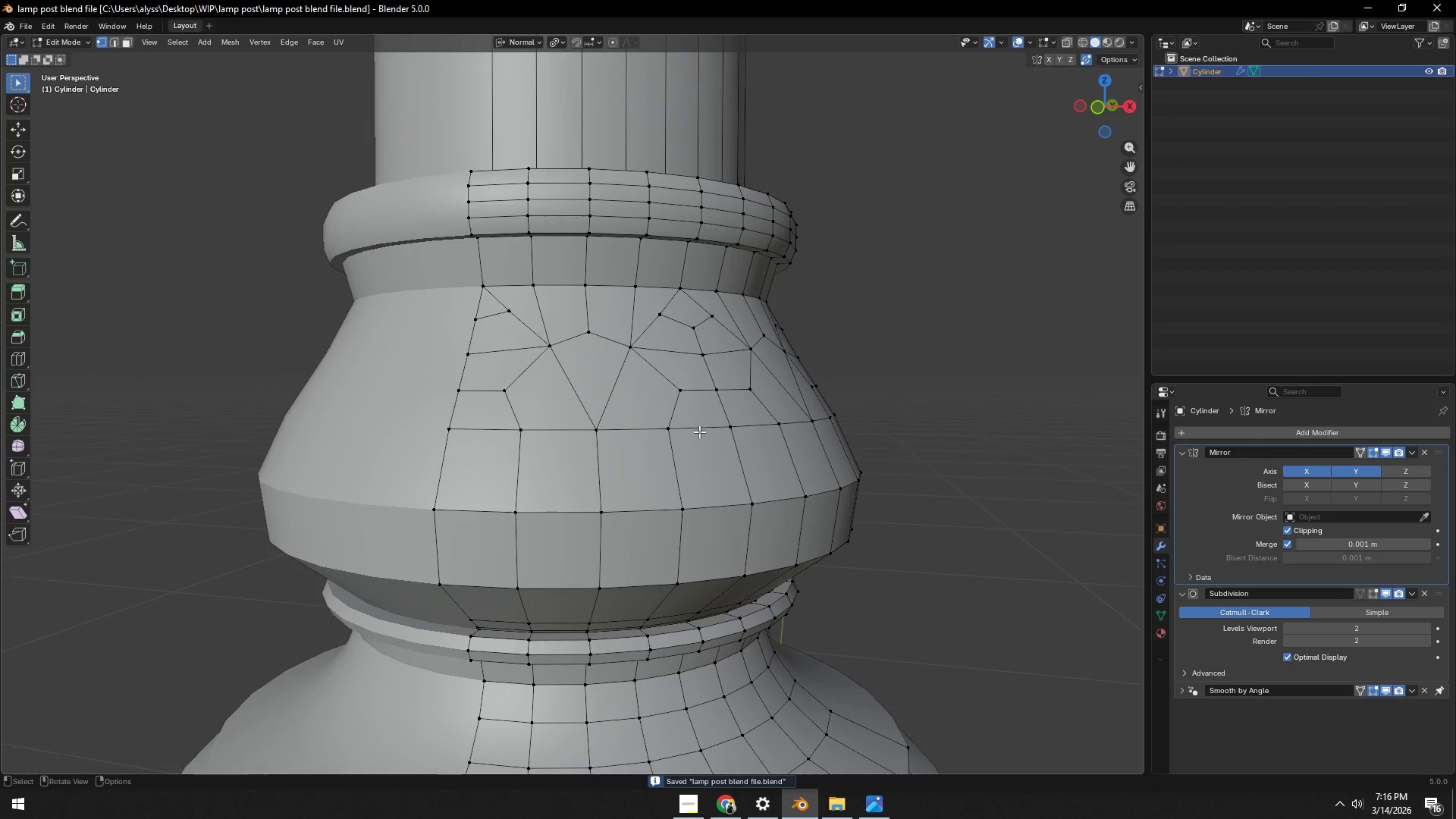 
key(3)
 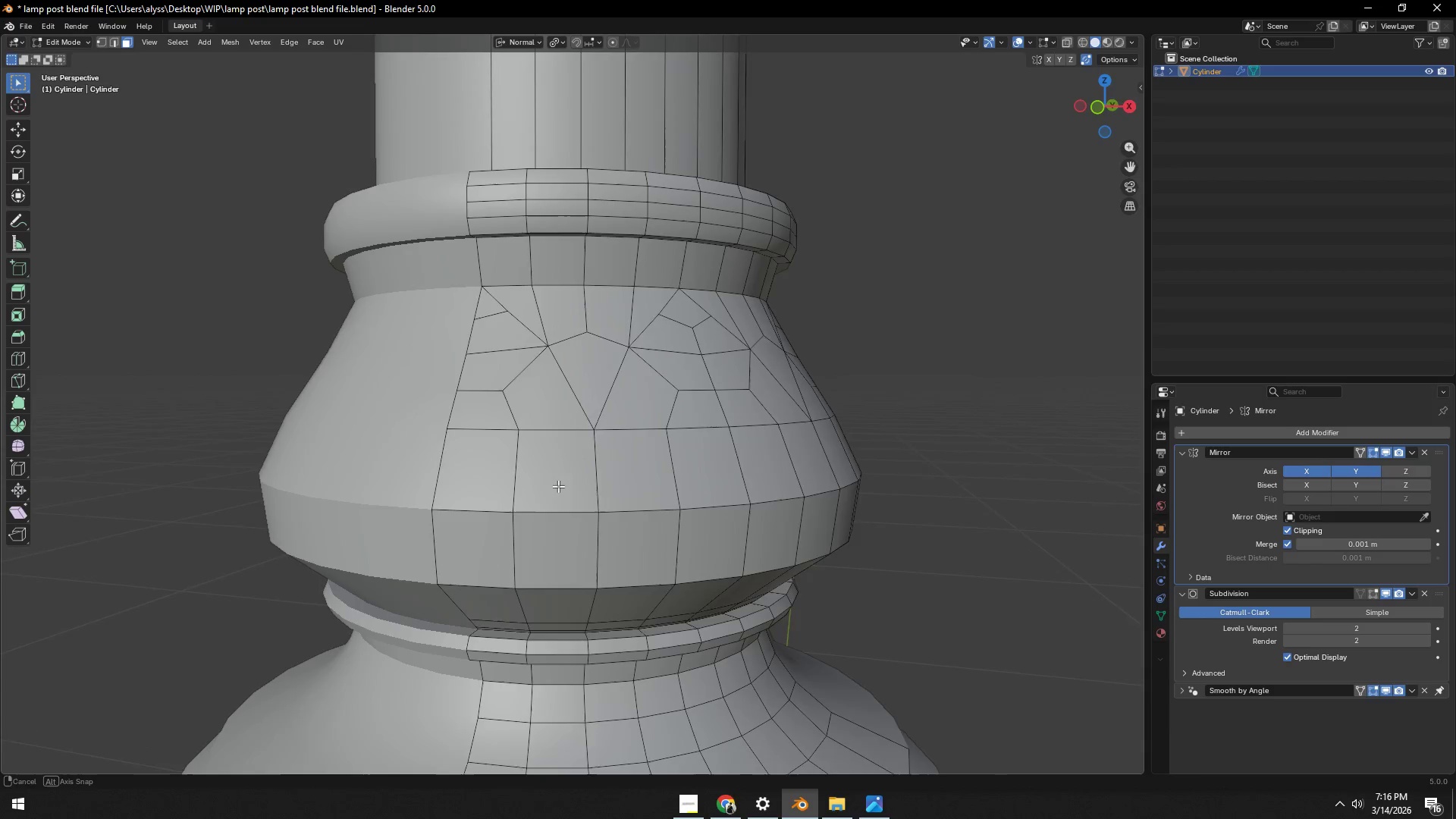 
scroll: coordinate [596, 467], scroll_direction: down, amount: 2.0
 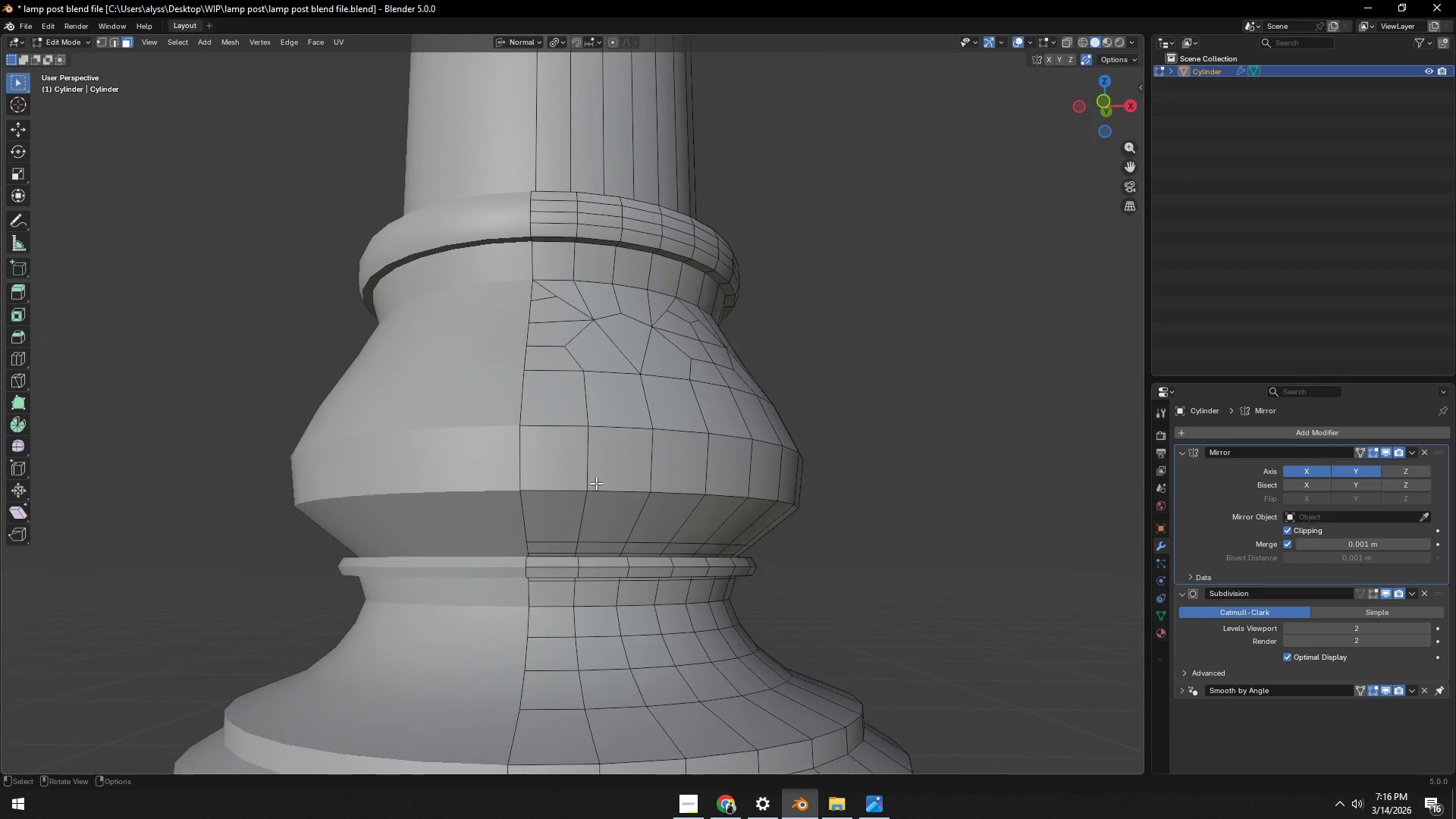 
key(C)
 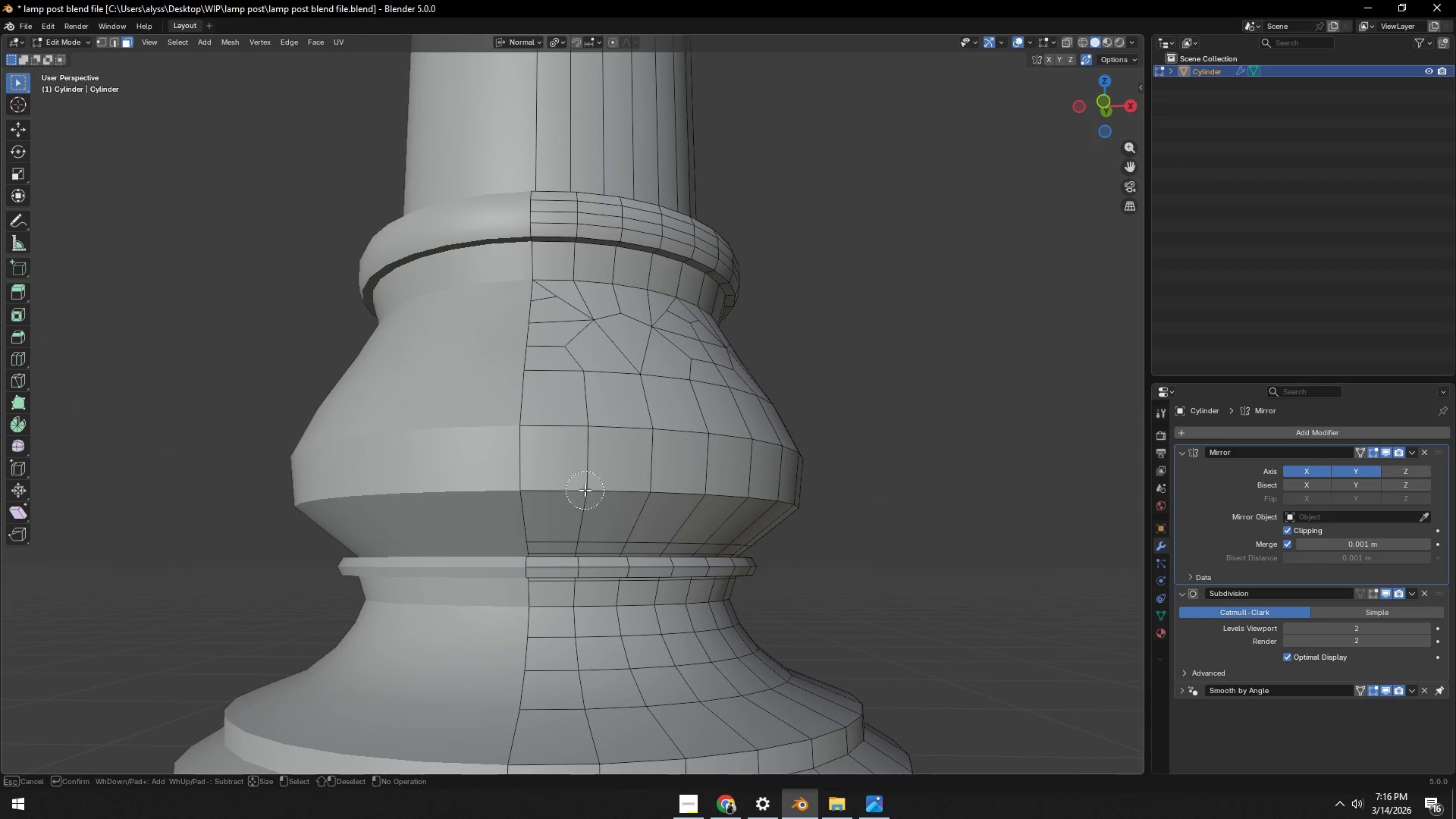 
left_click_drag(start_coordinate=[585, 490], to_coordinate=[527, 316])
 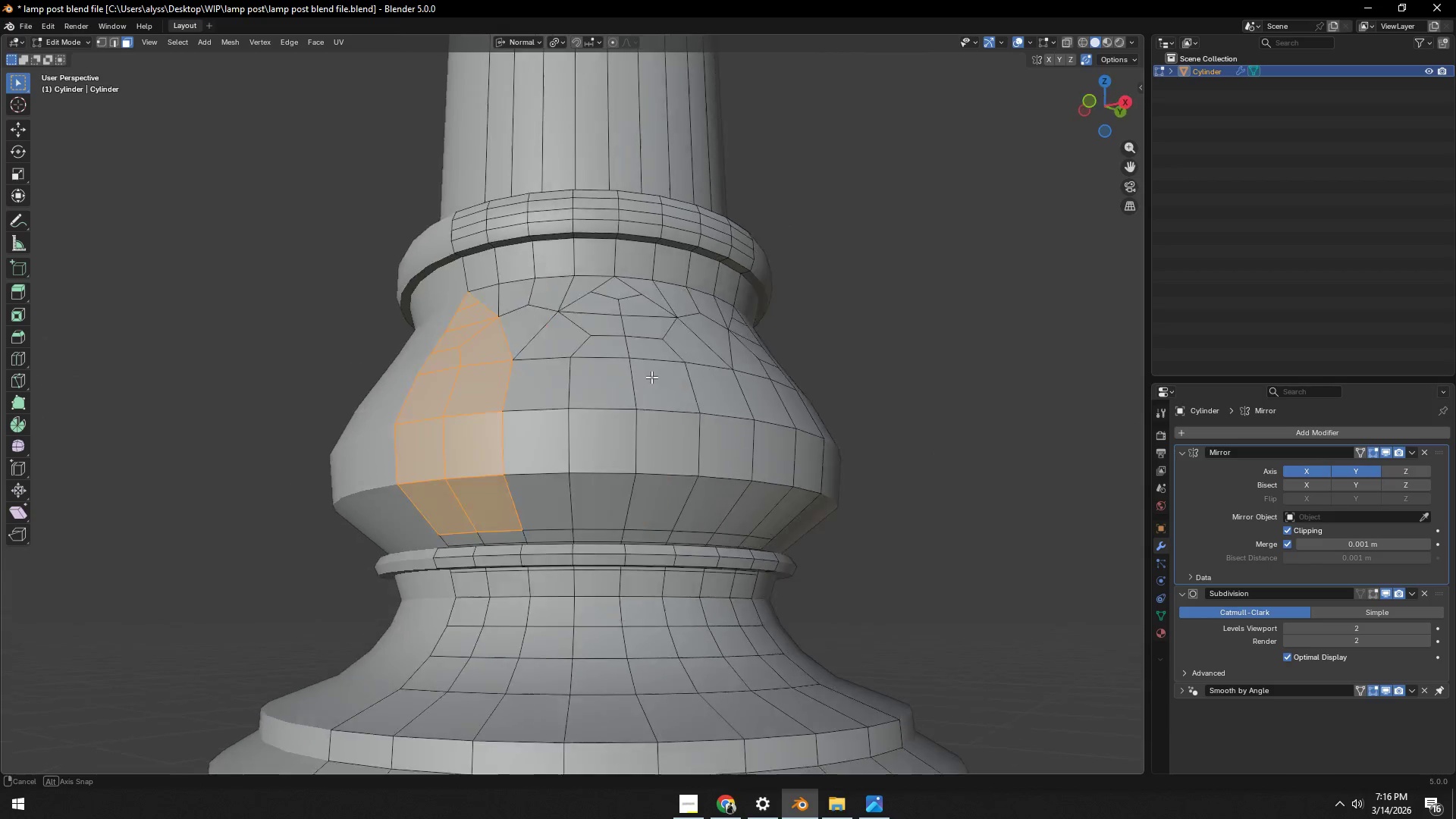 
right_click([527, 316])
 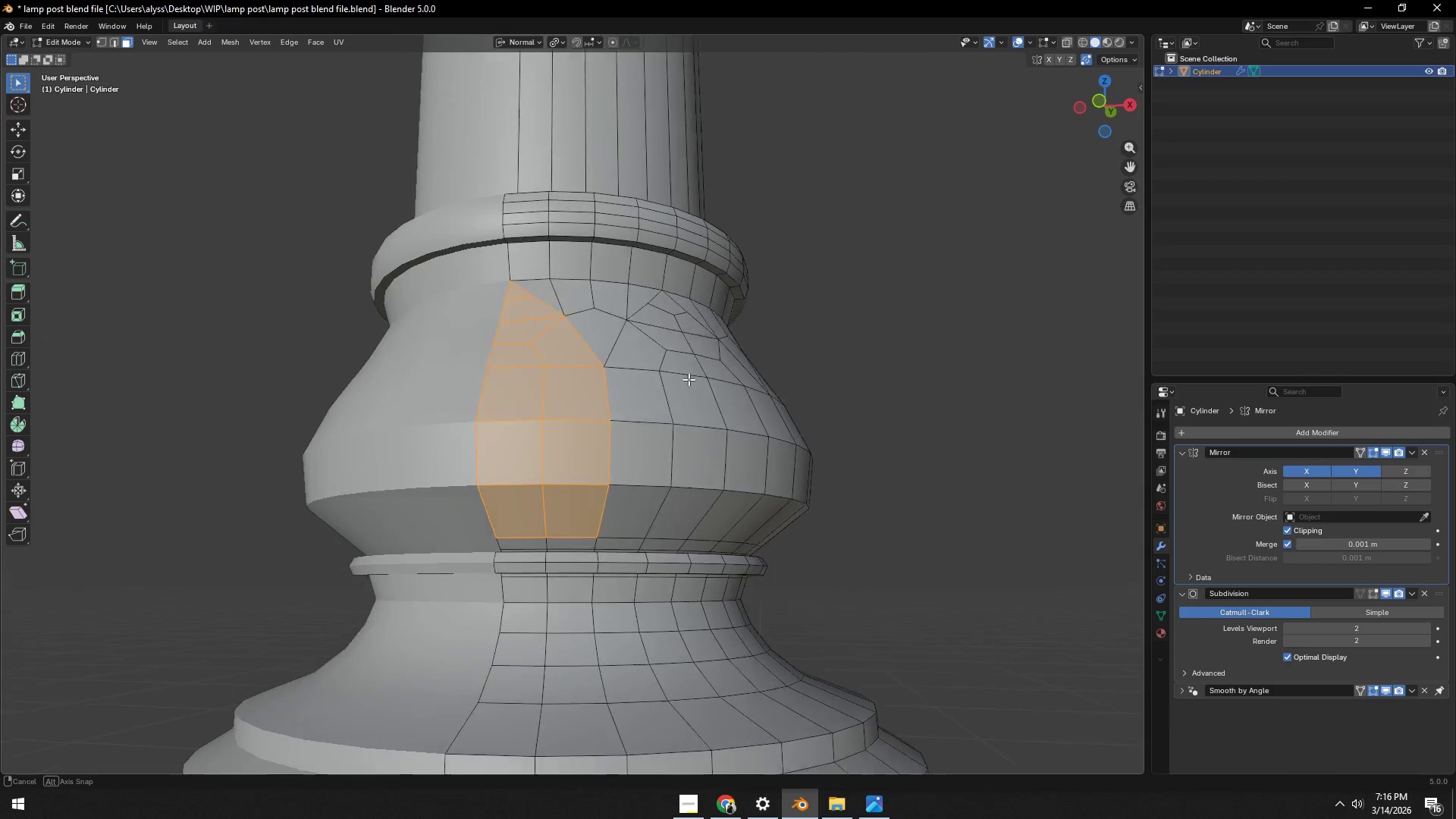 
left_click([527, 316])
 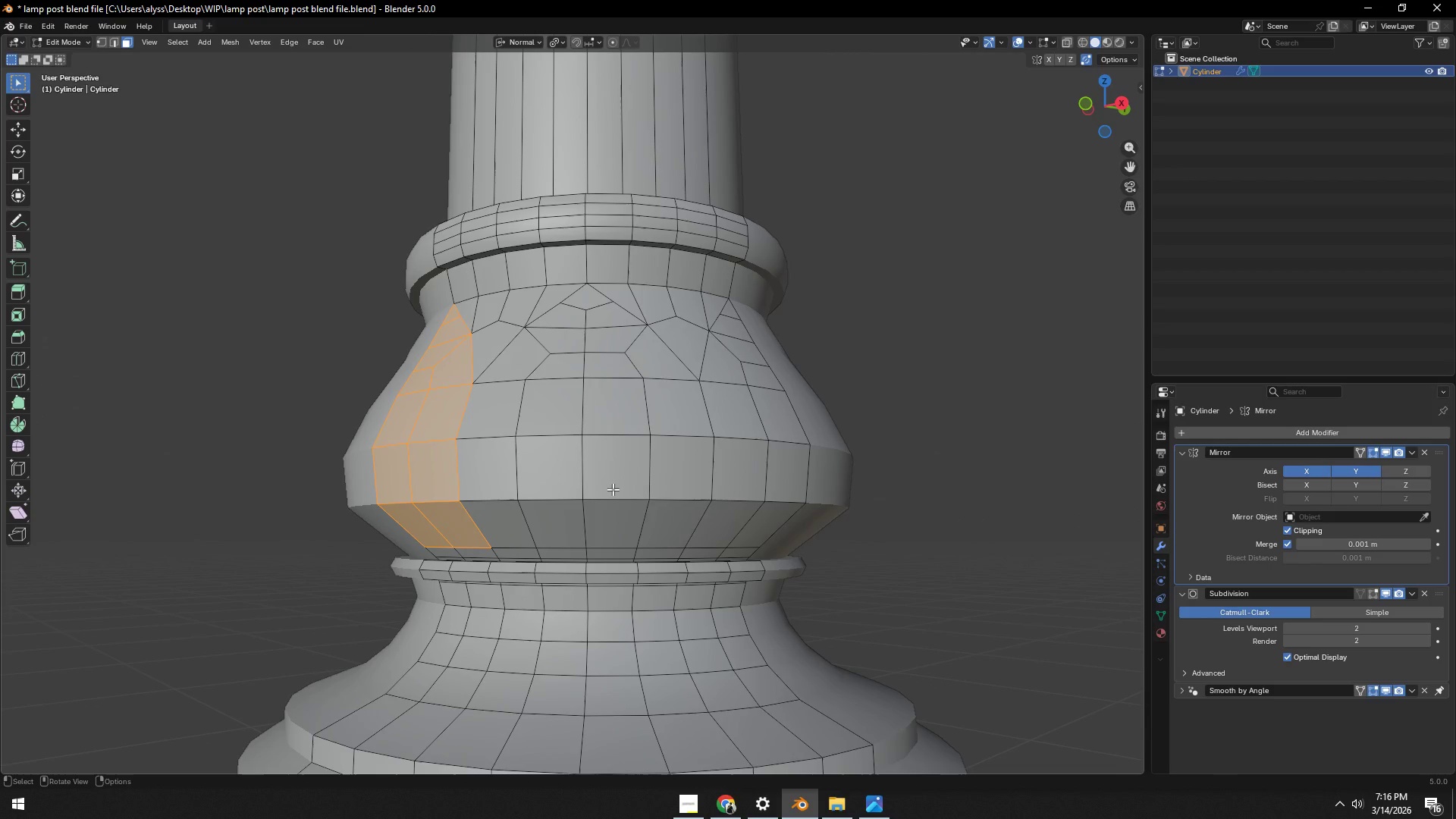 
wait(5.28)
 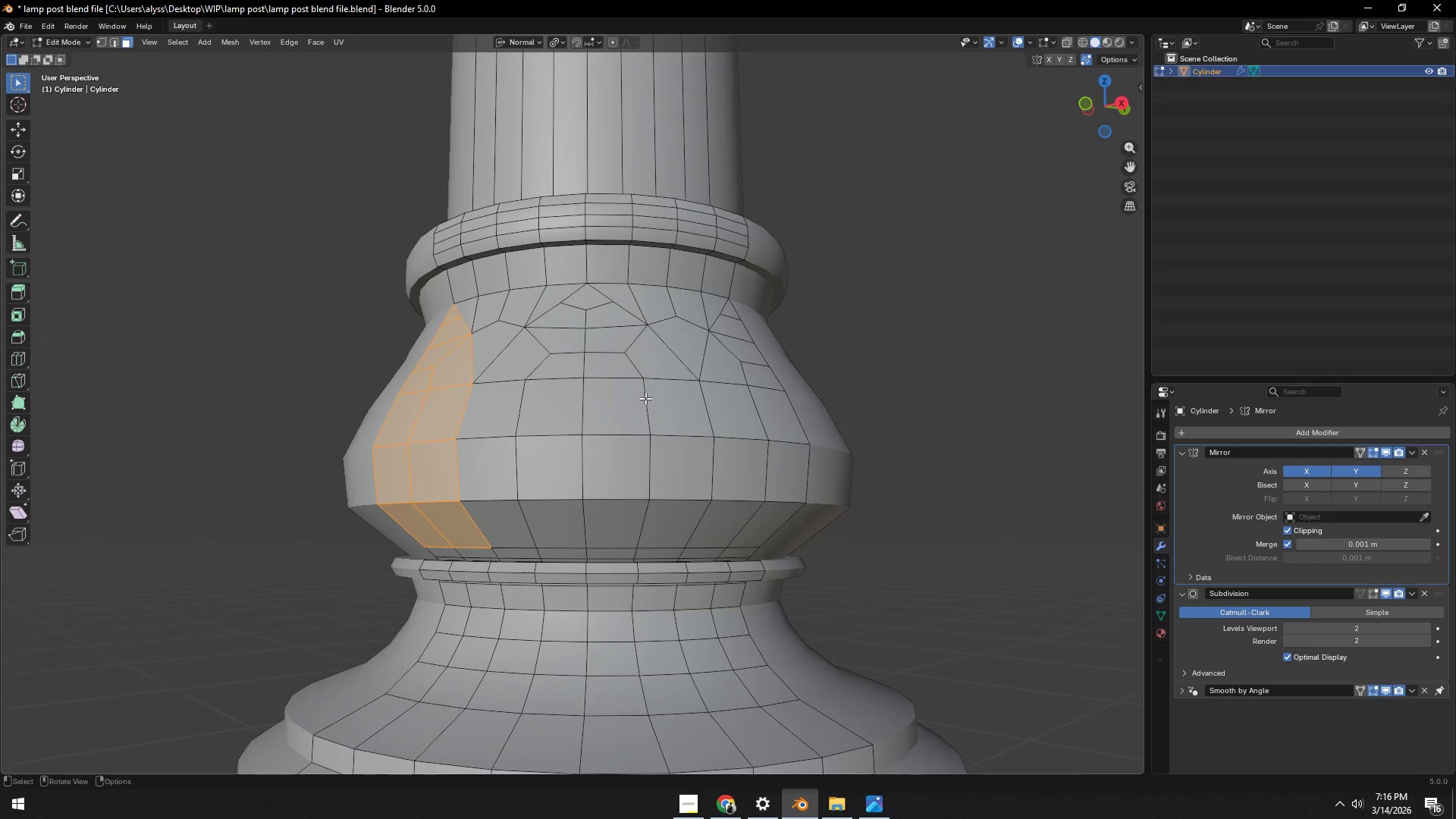 
key(C)
 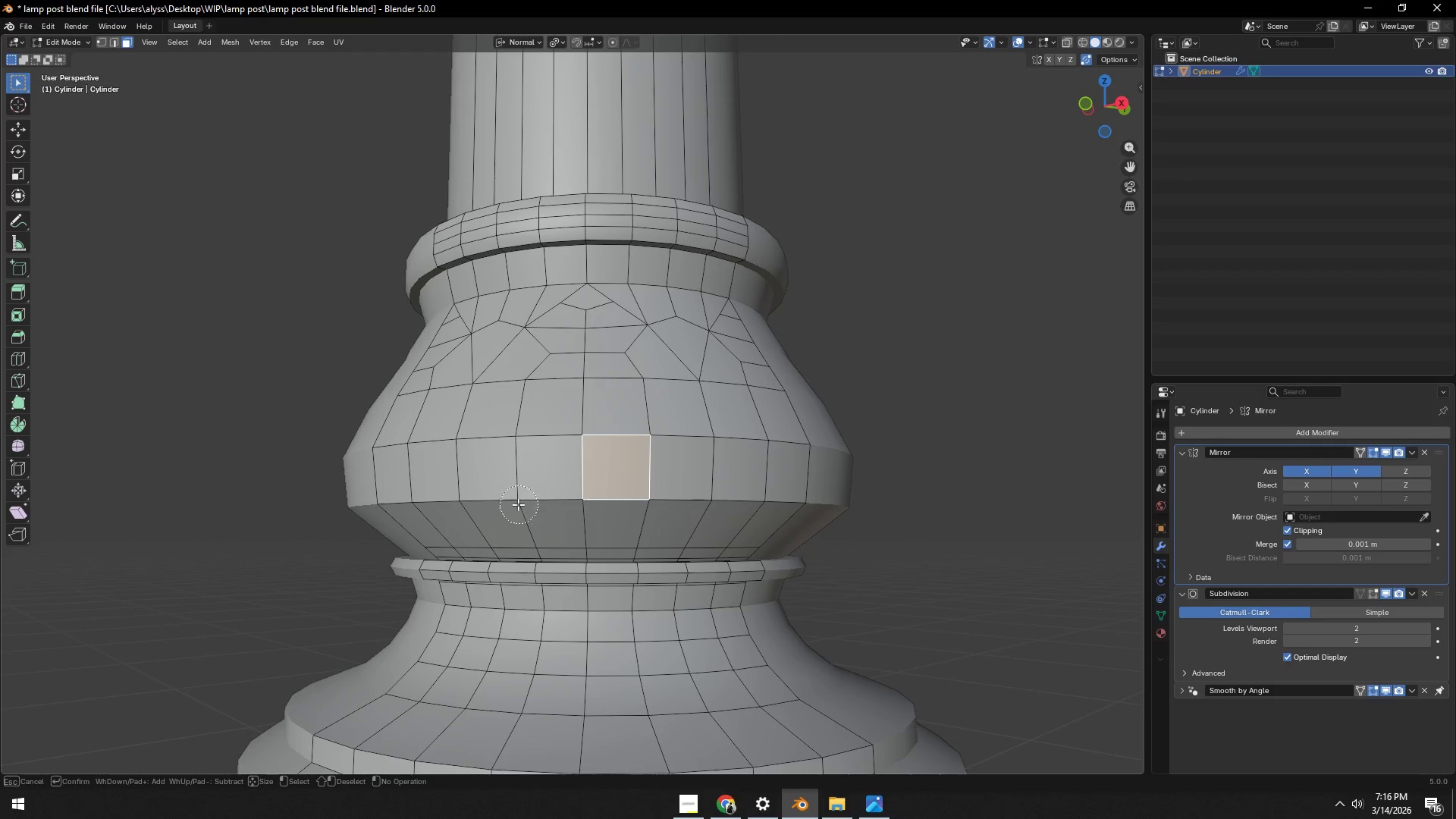 
left_click_drag(start_coordinate=[516, 502], to_coordinate=[532, 418])
 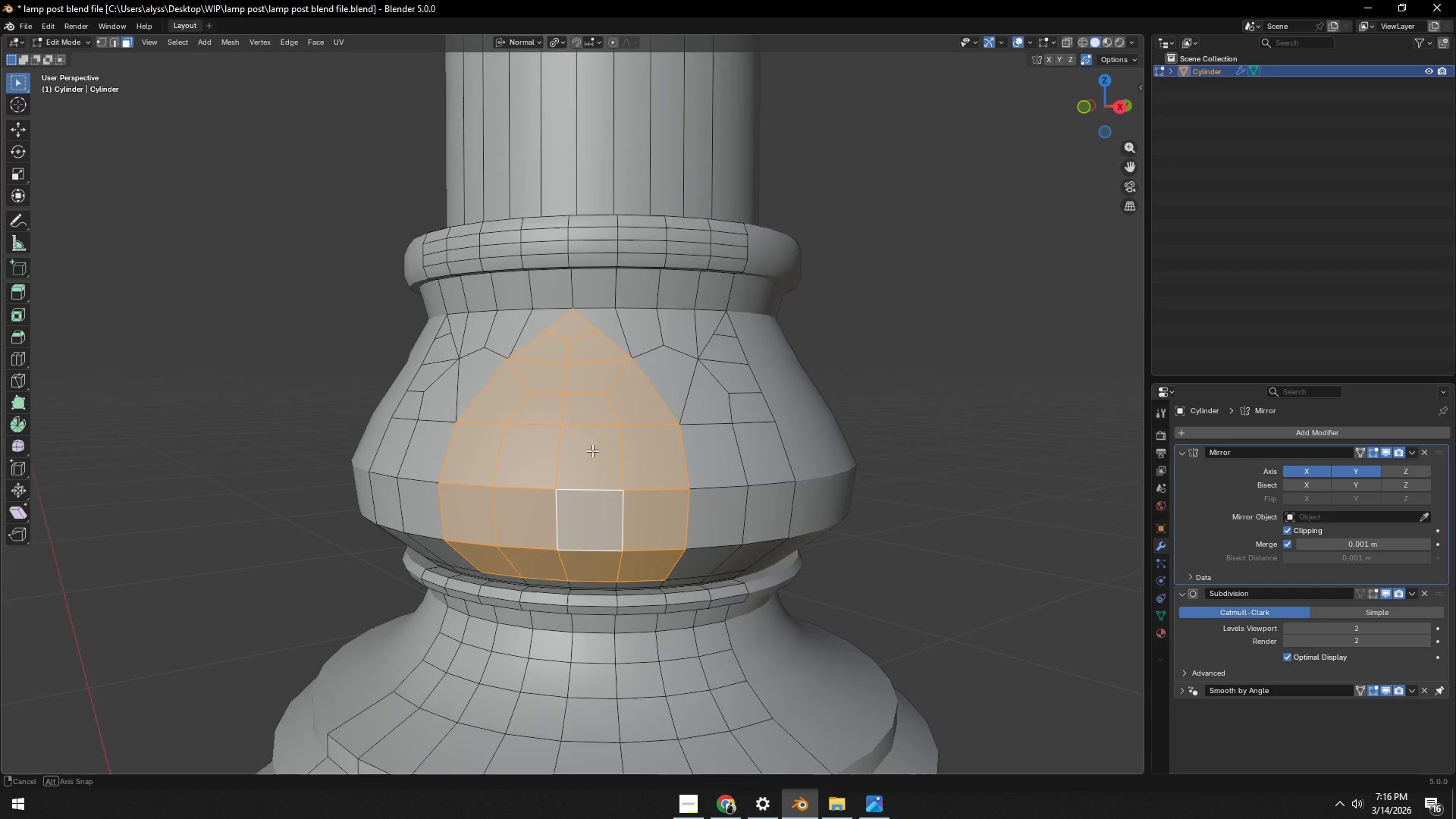 
right_click([532, 418])
 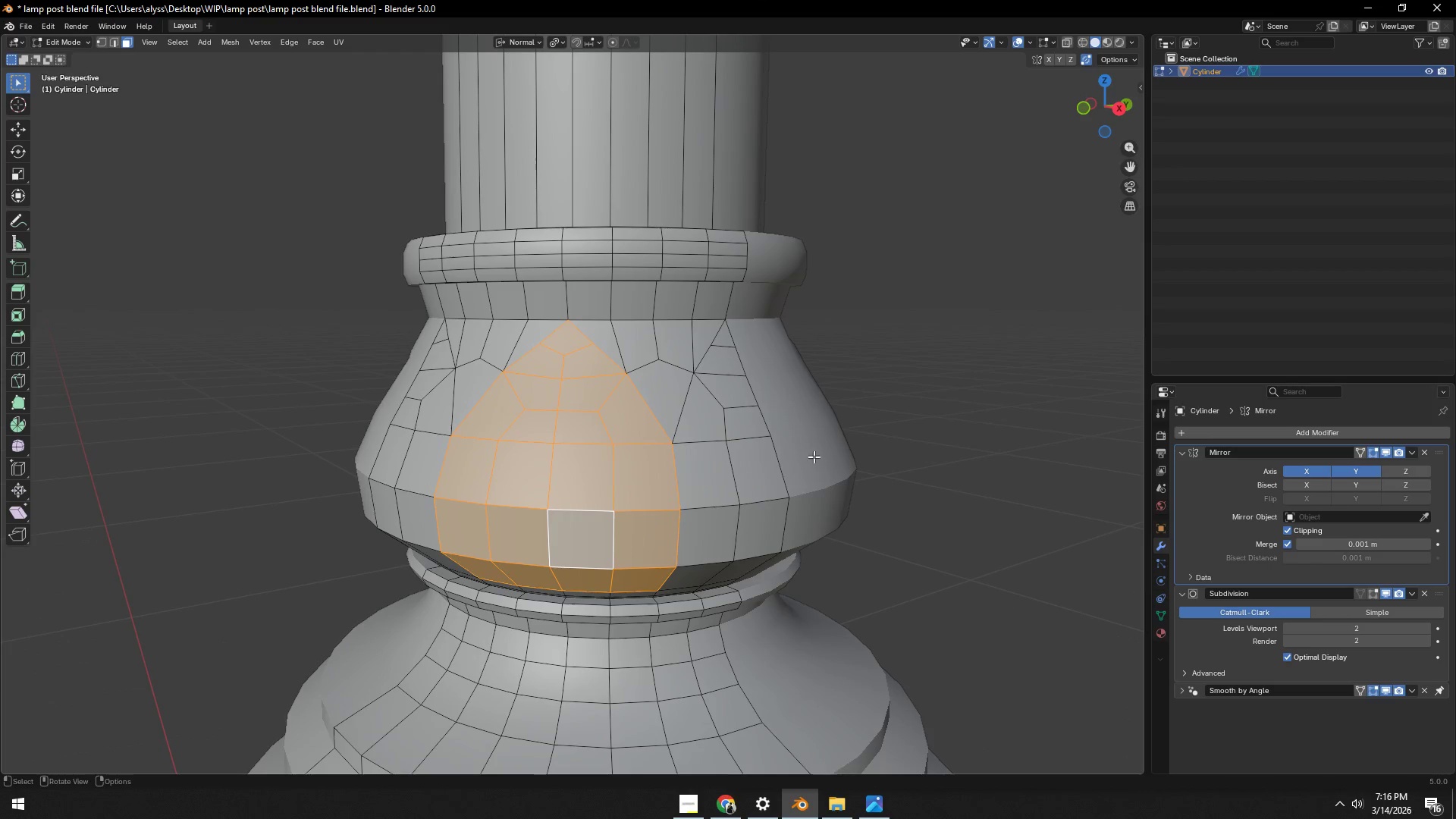 
left_click([532, 418])
 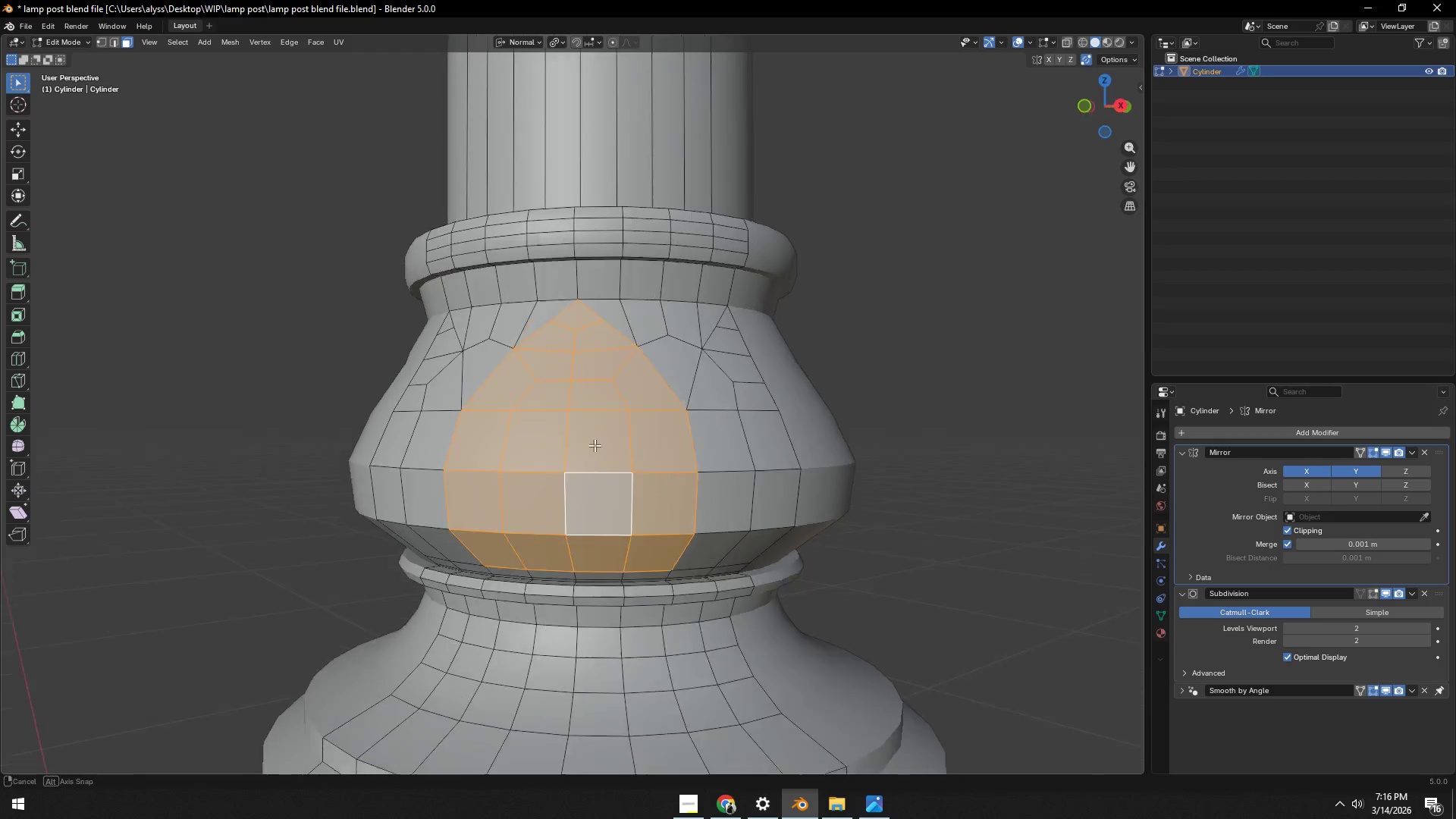 
key(I)
 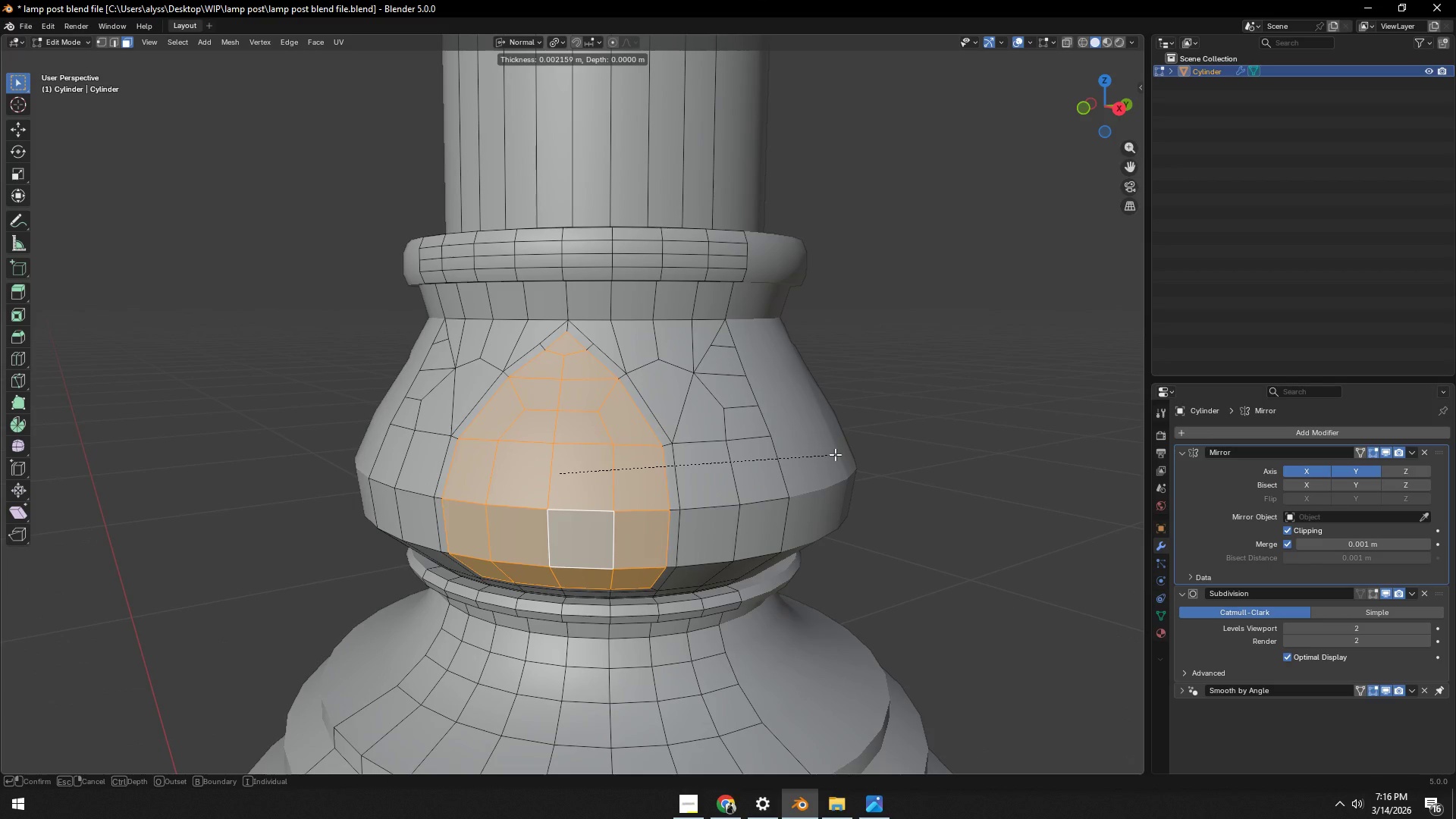 
left_click([835, 454])
 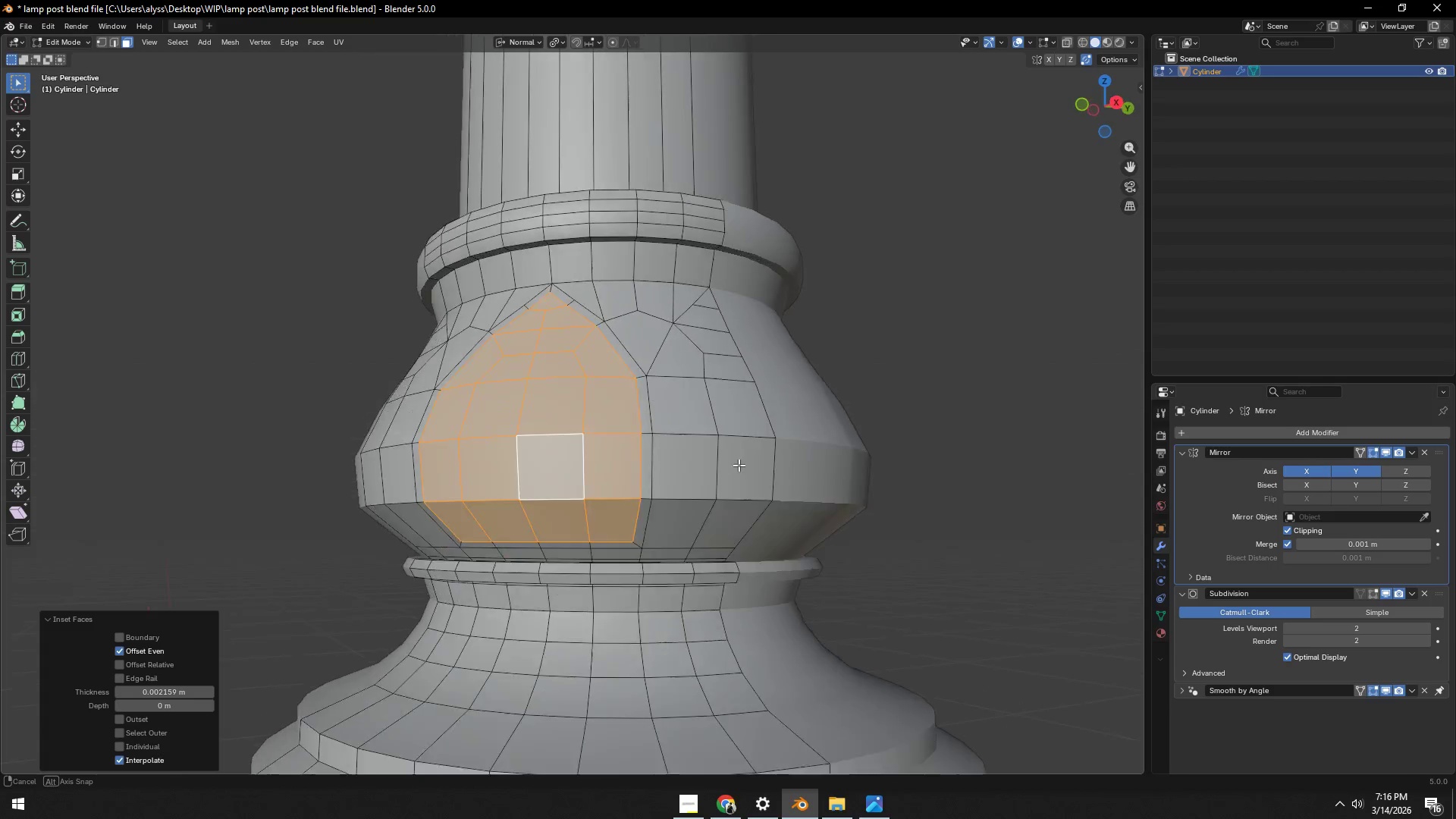 
key(C)
 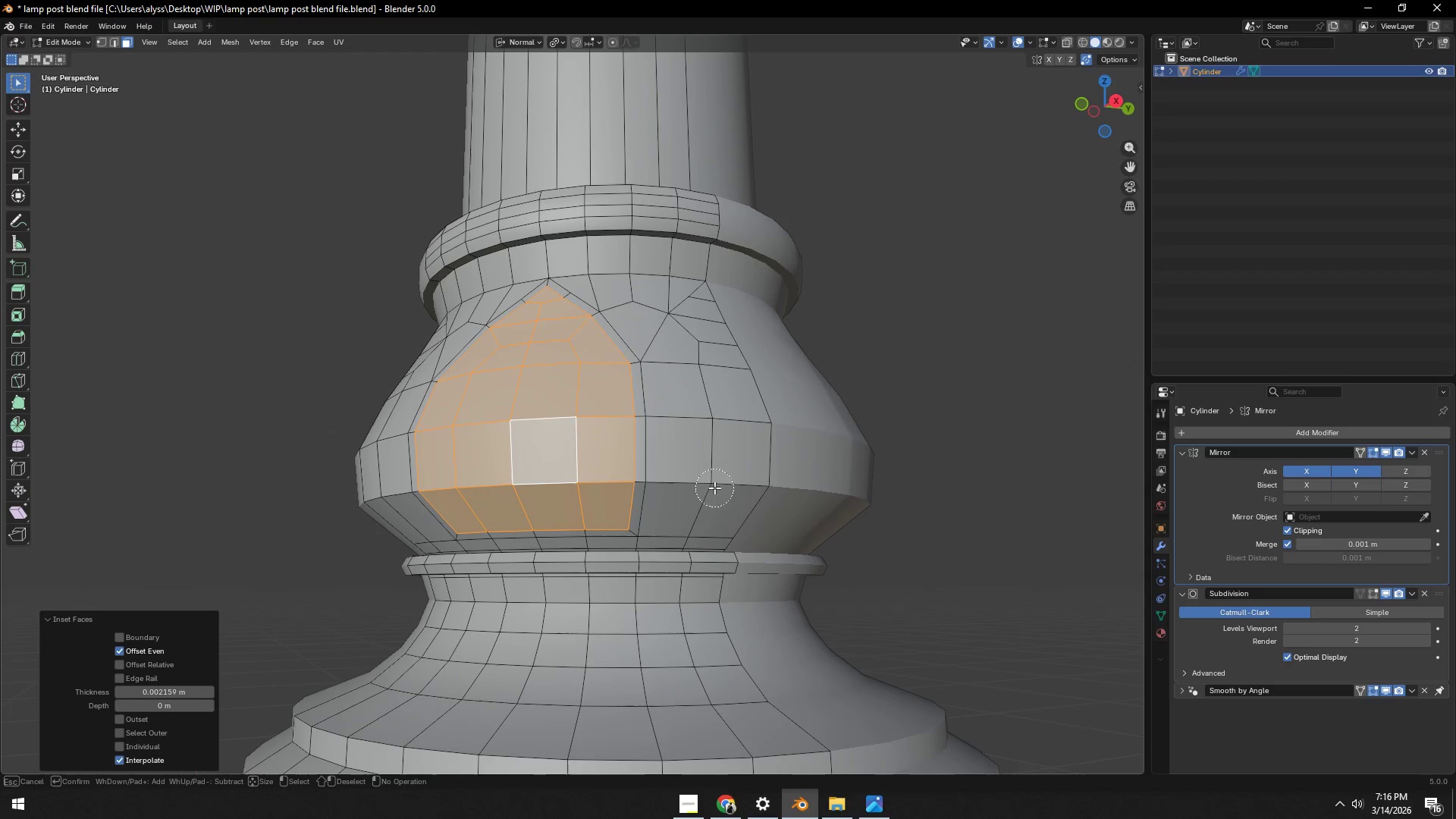 
left_click_drag(start_coordinate=[714, 487], to_coordinate=[714, 319])
 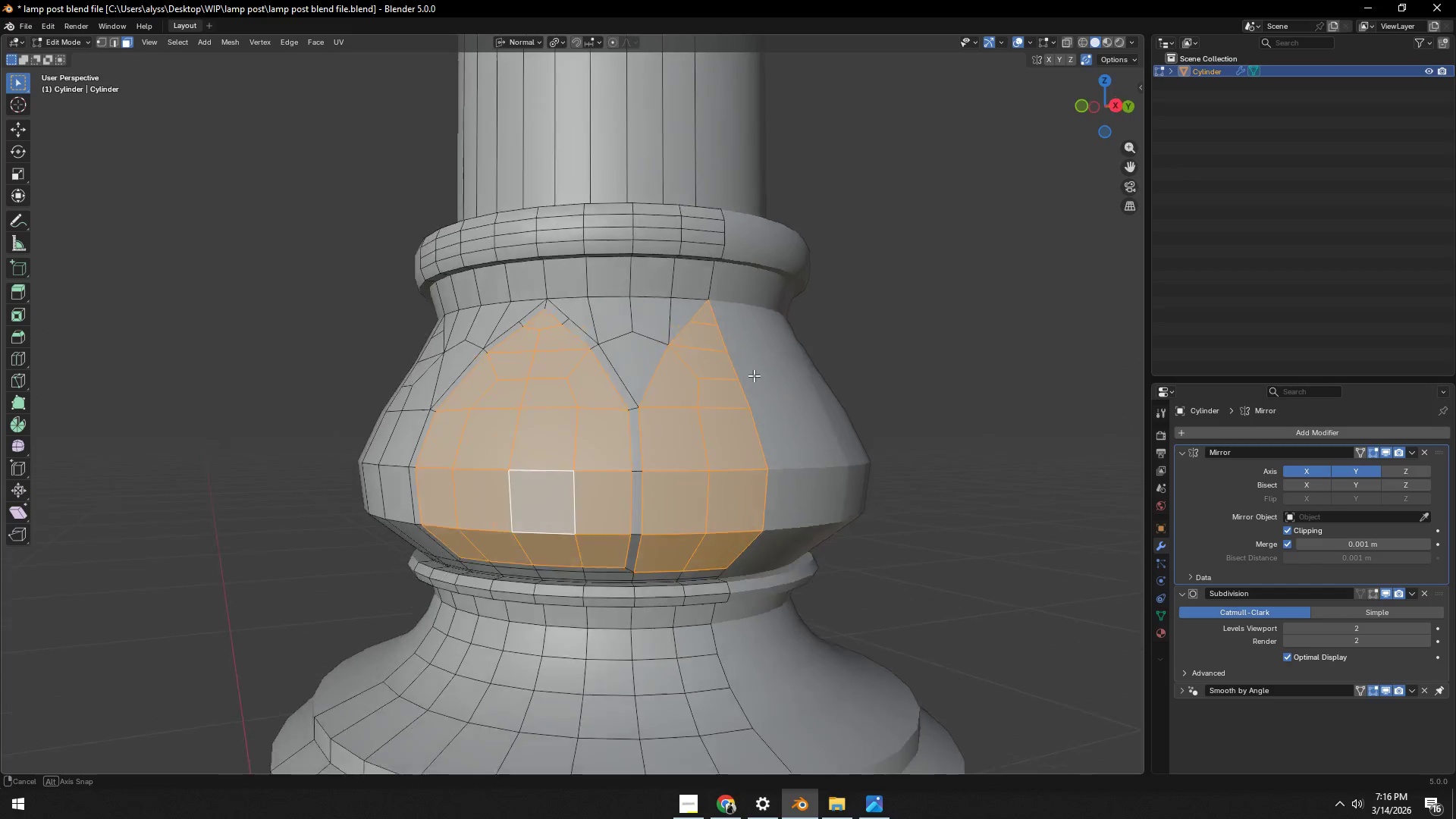 
left_click([714, 319])
 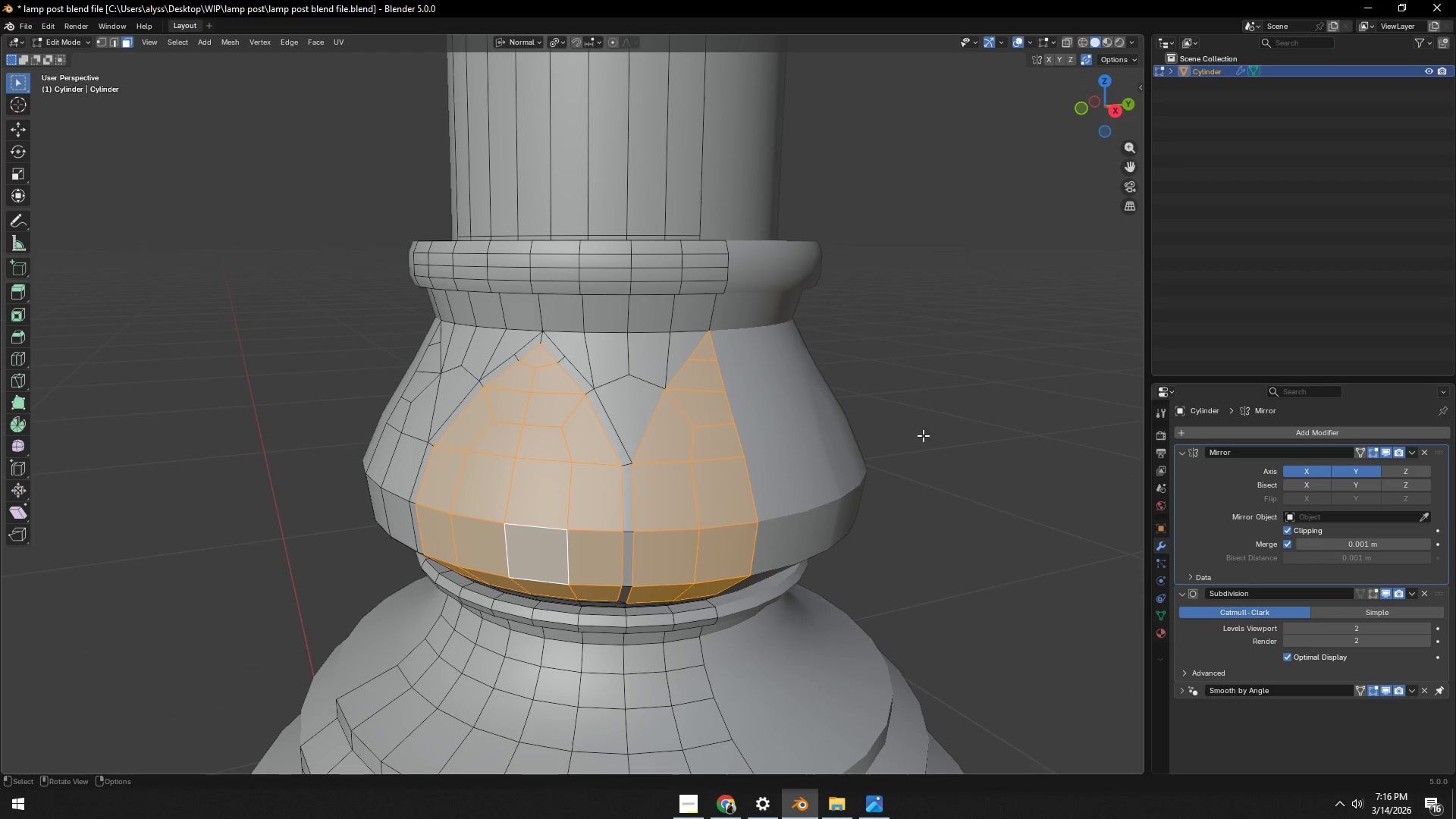 
right_click([714, 319])
 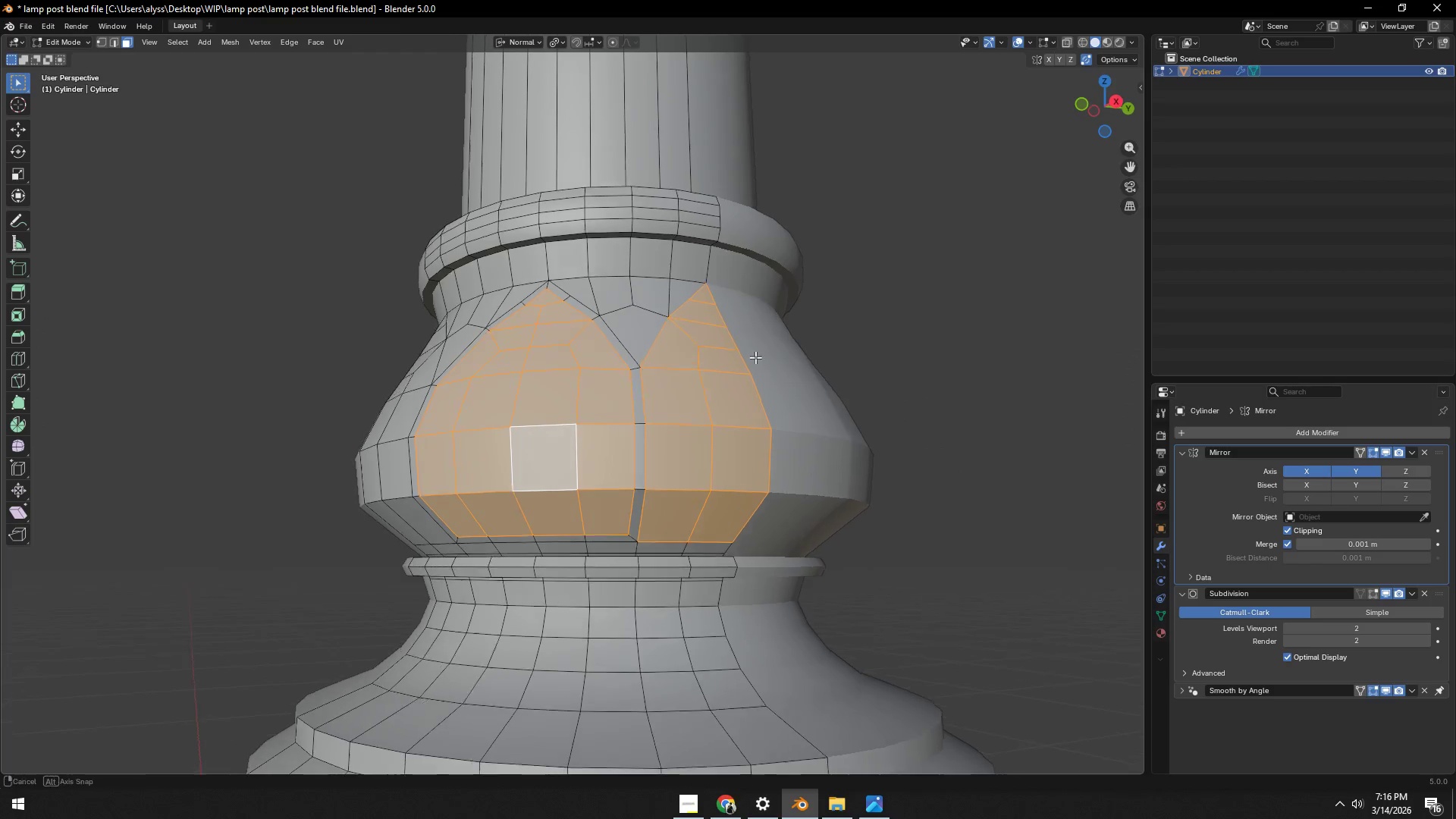 
key(I)
 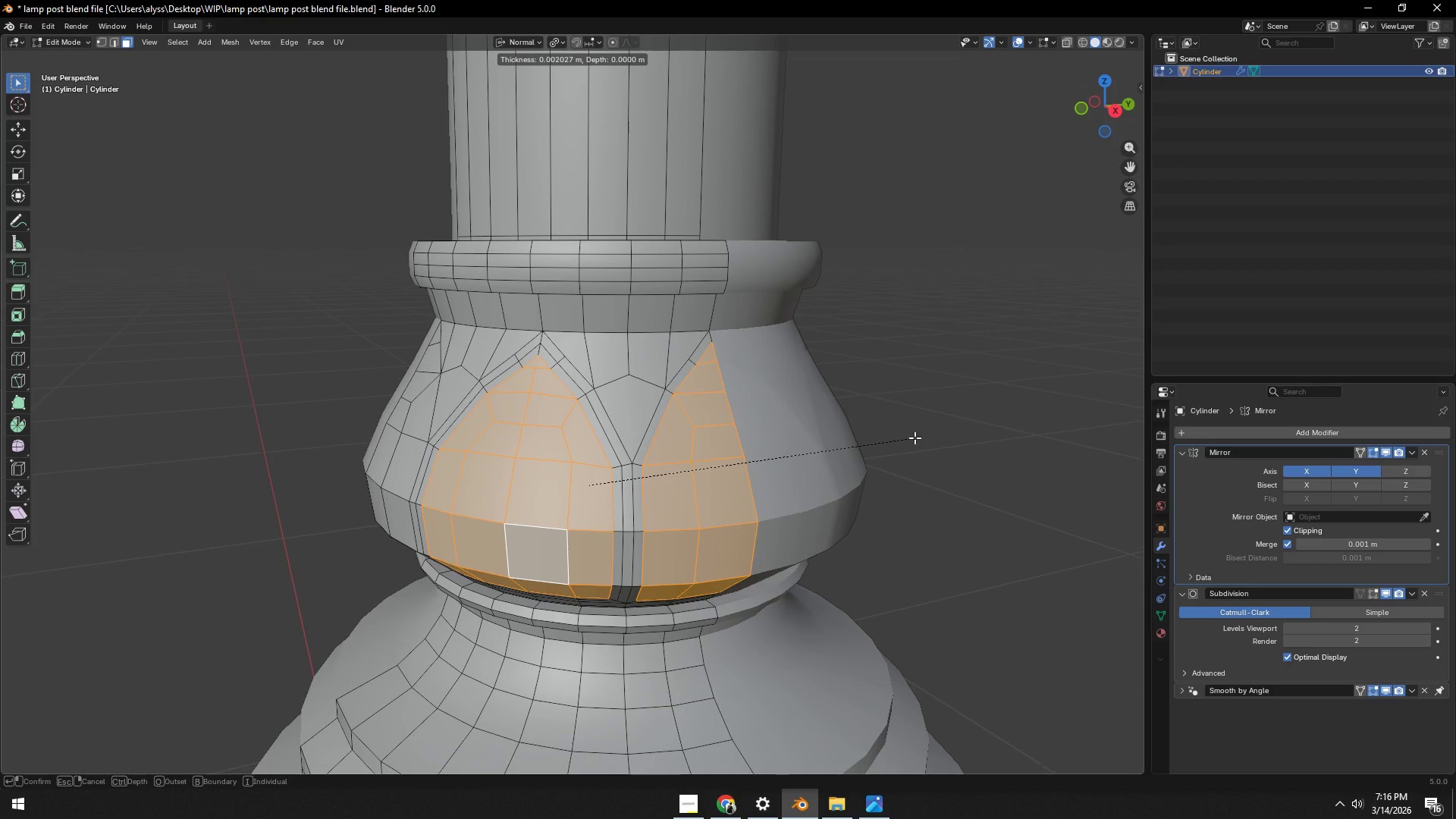 
right_click([915, 438])
 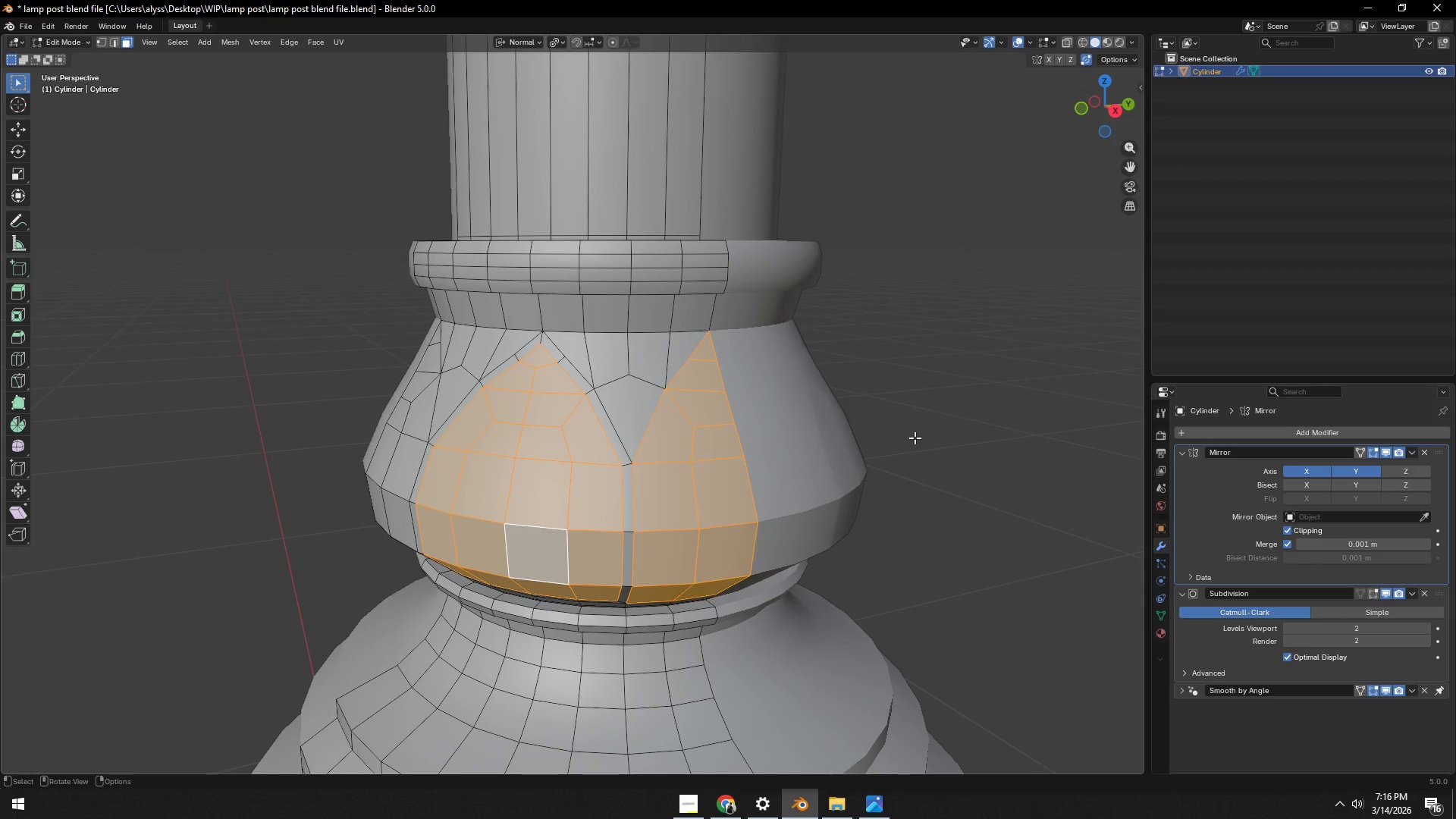 
key(Control+Z)
 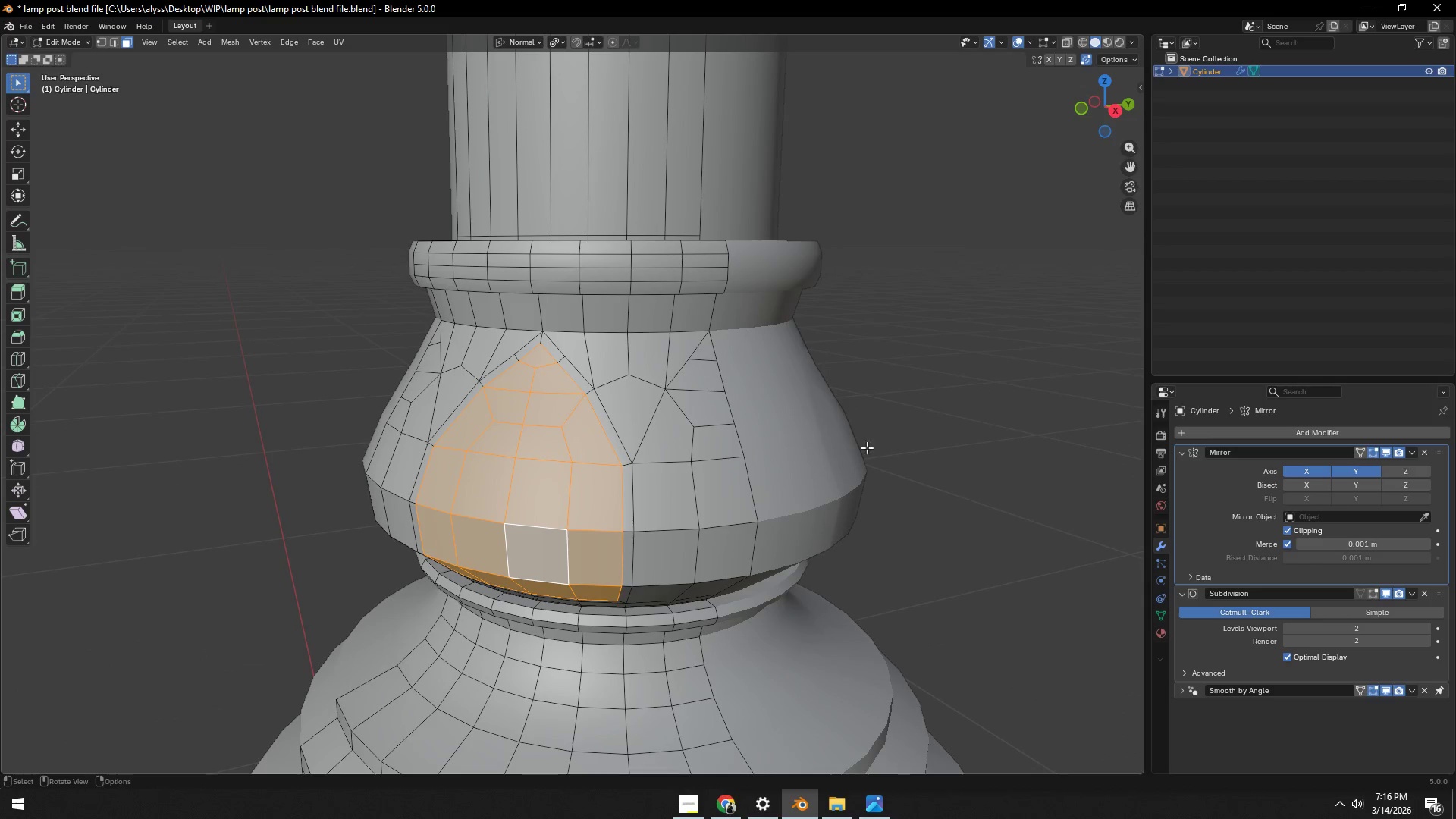 
left_click([865, 446])
 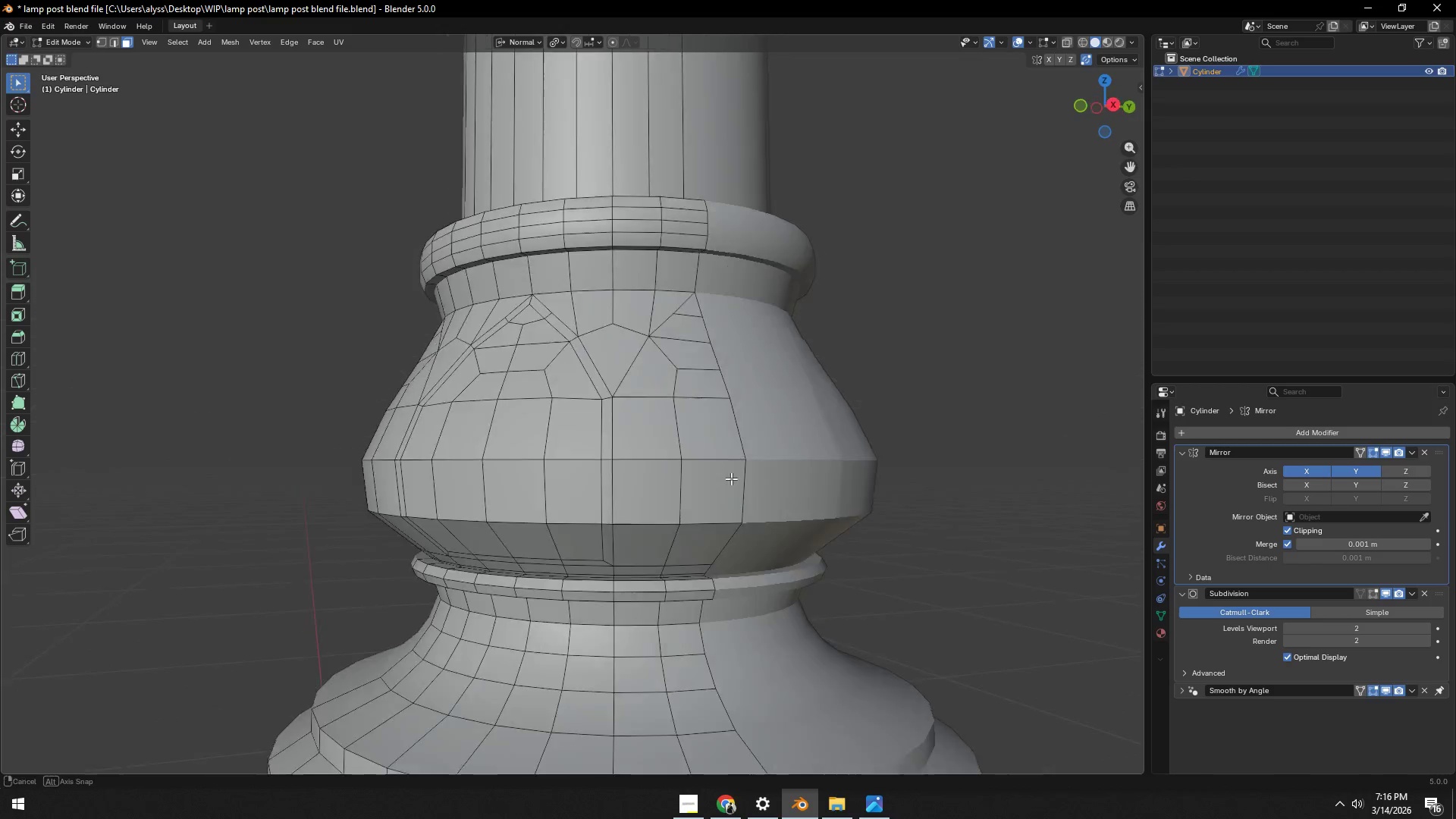 
key(C)
 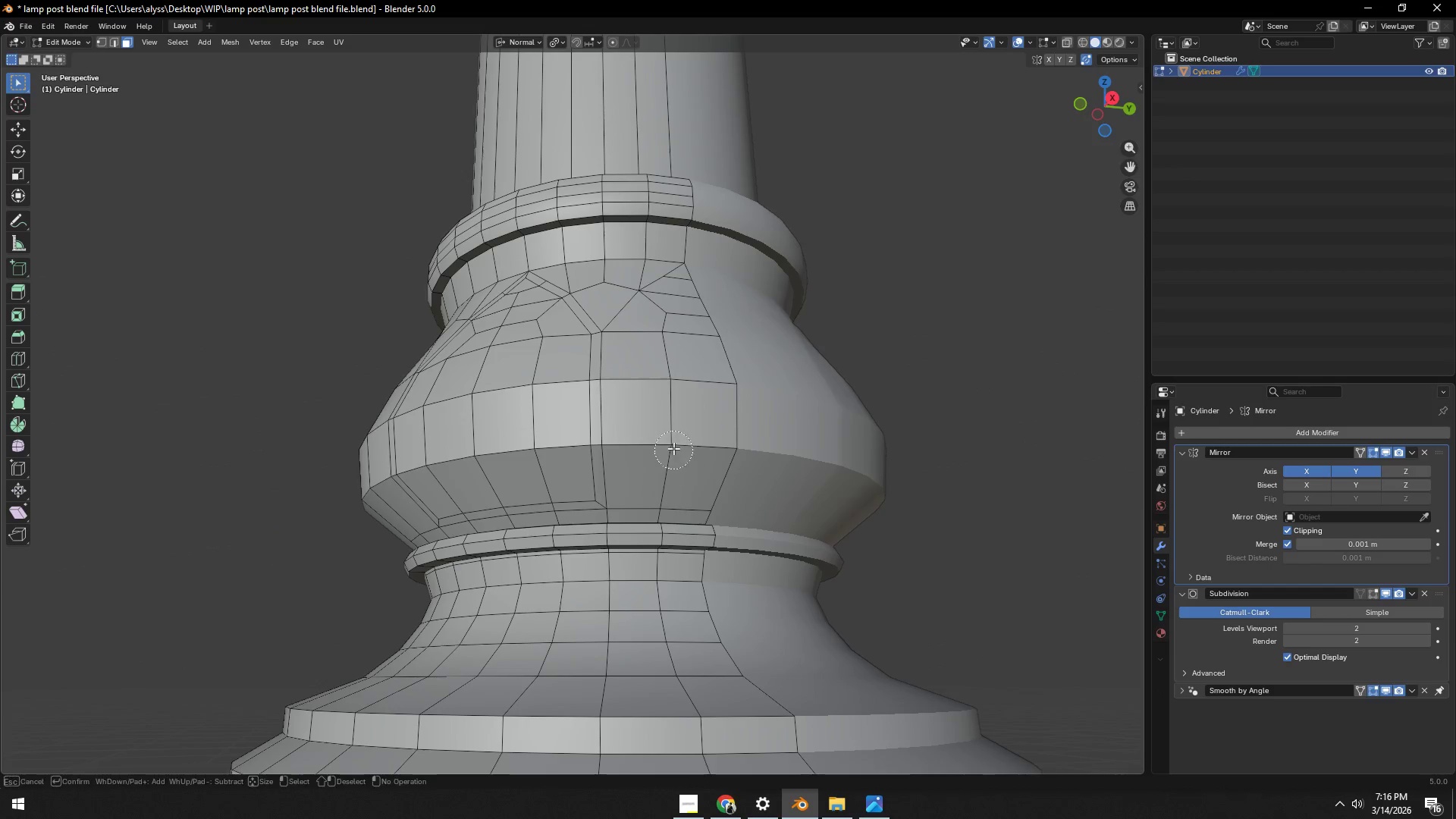 
left_click_drag(start_coordinate=[673, 446], to_coordinate=[689, 298])
 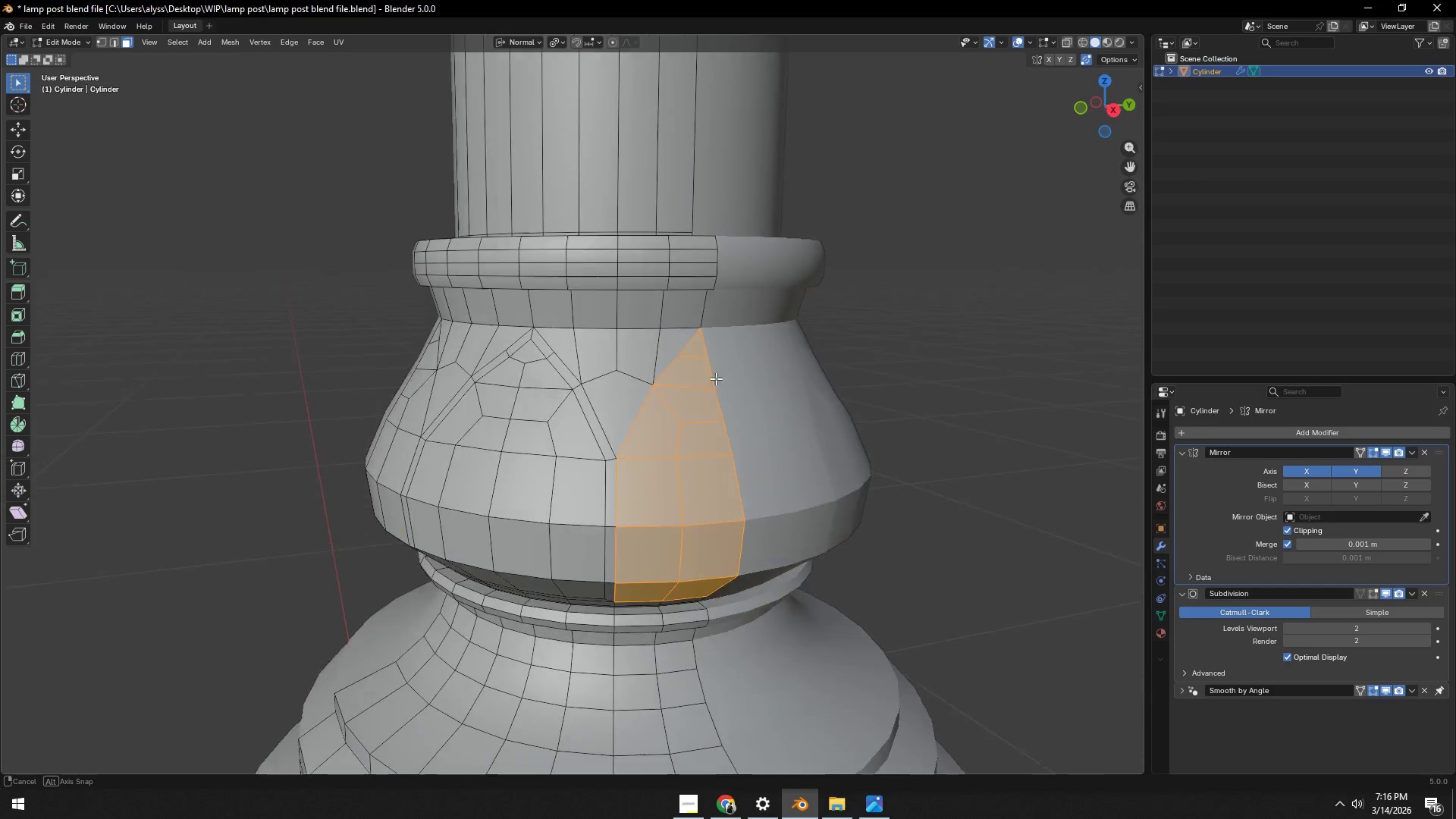 
left_click([689, 298])
 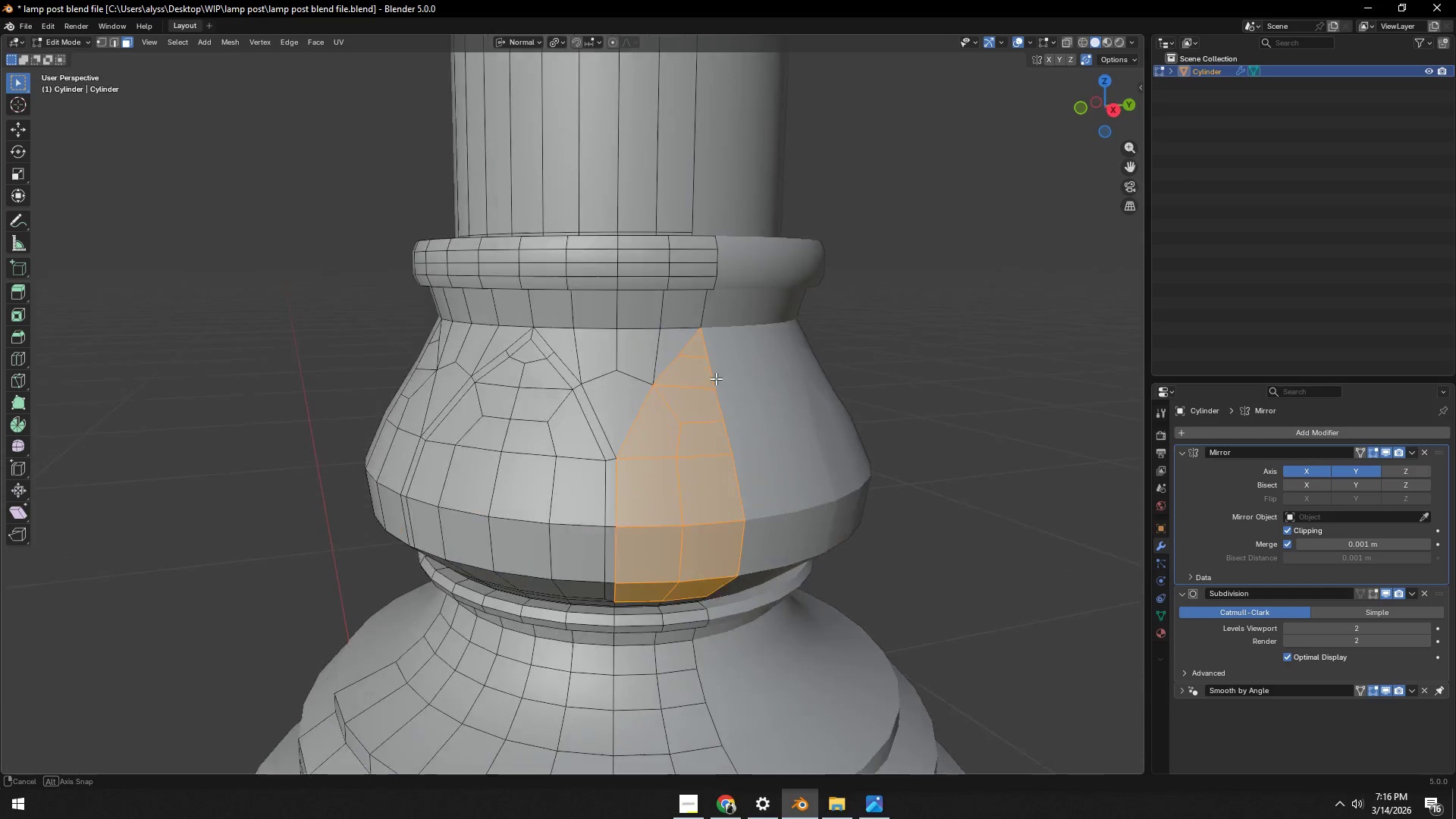 
right_click([689, 298])
 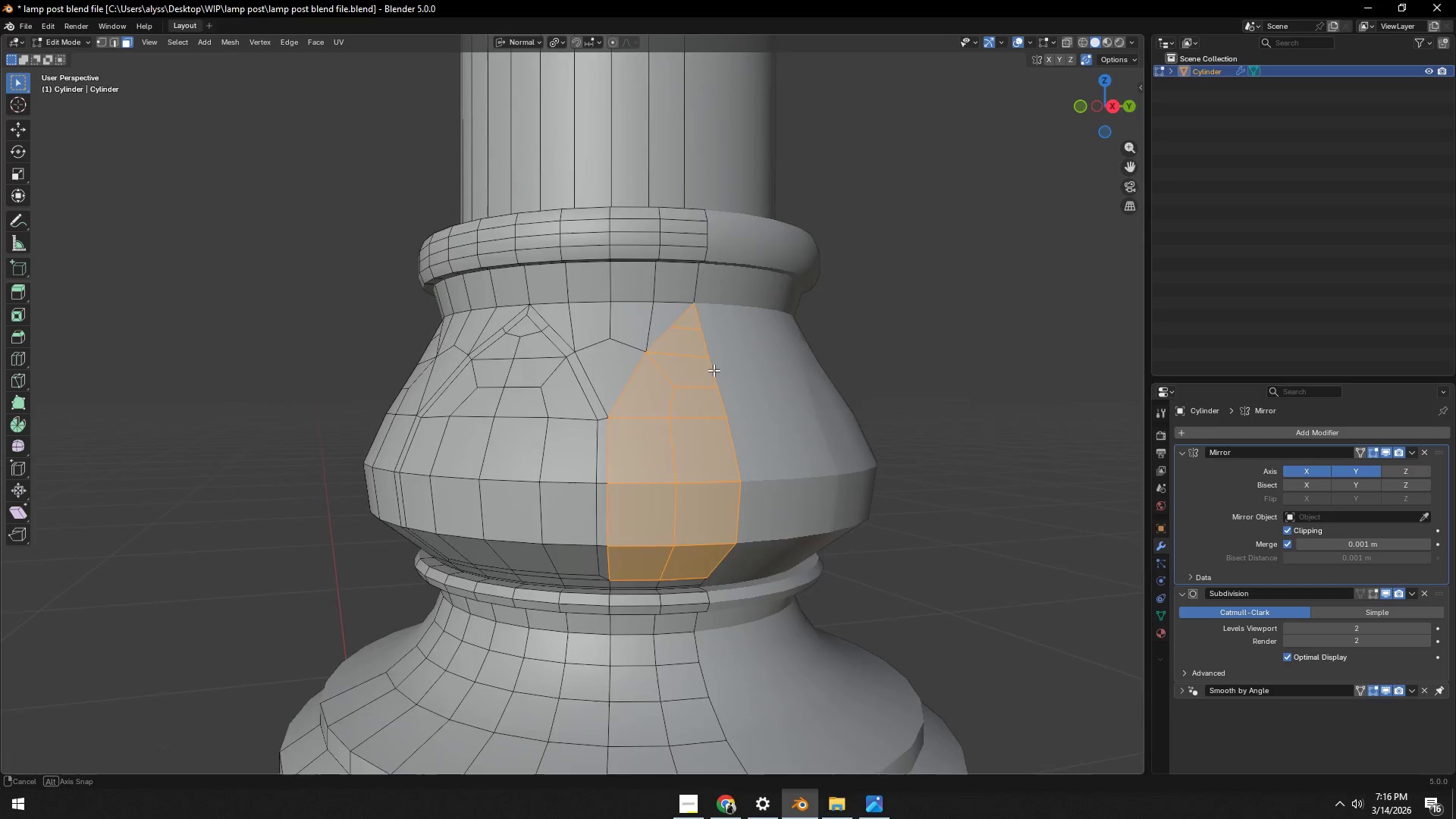 
scroll: coordinate [779, 417], scroll_direction: up, amount: 2.0
 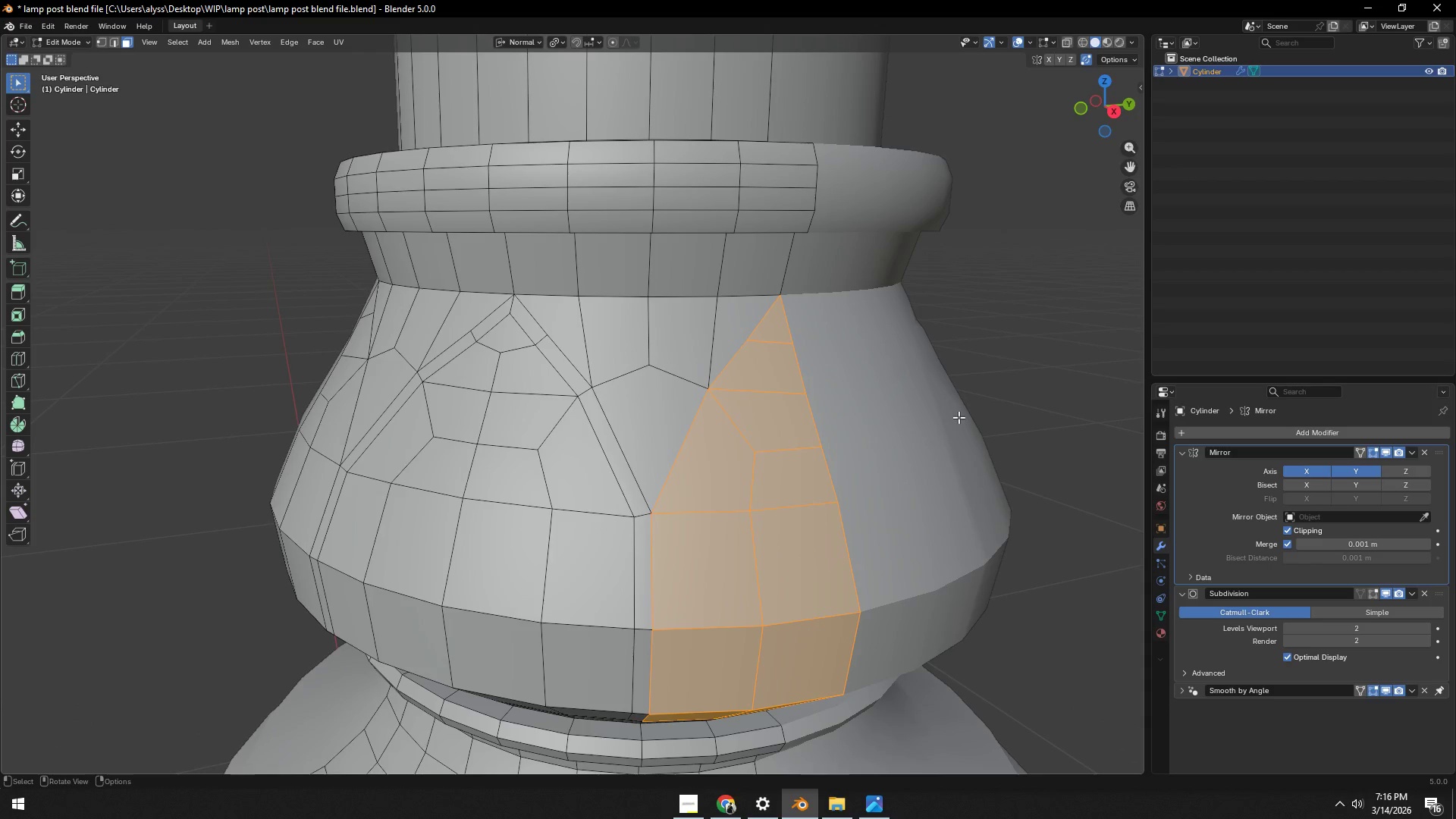 
key(I)
 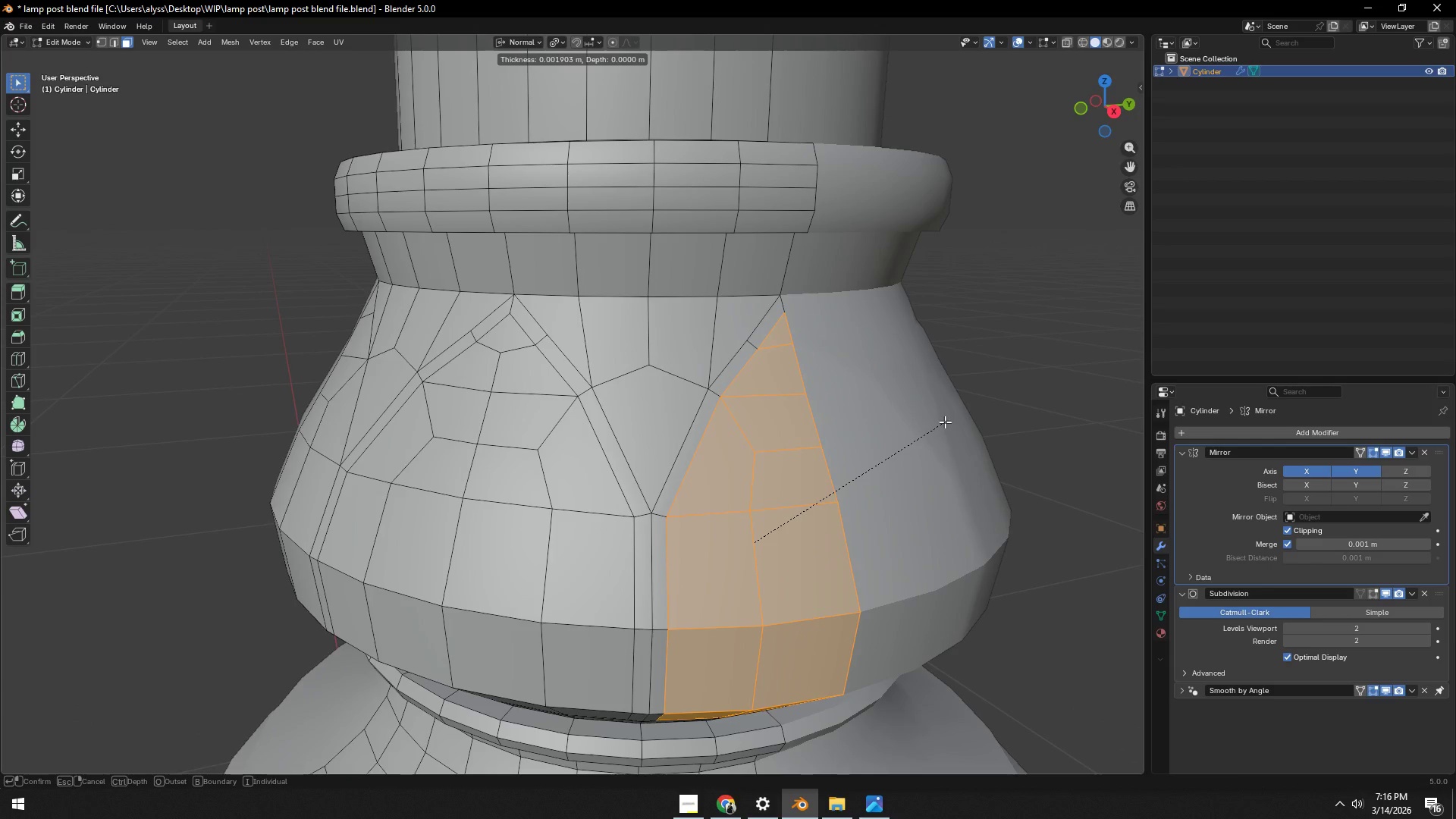 
left_click([945, 422])
 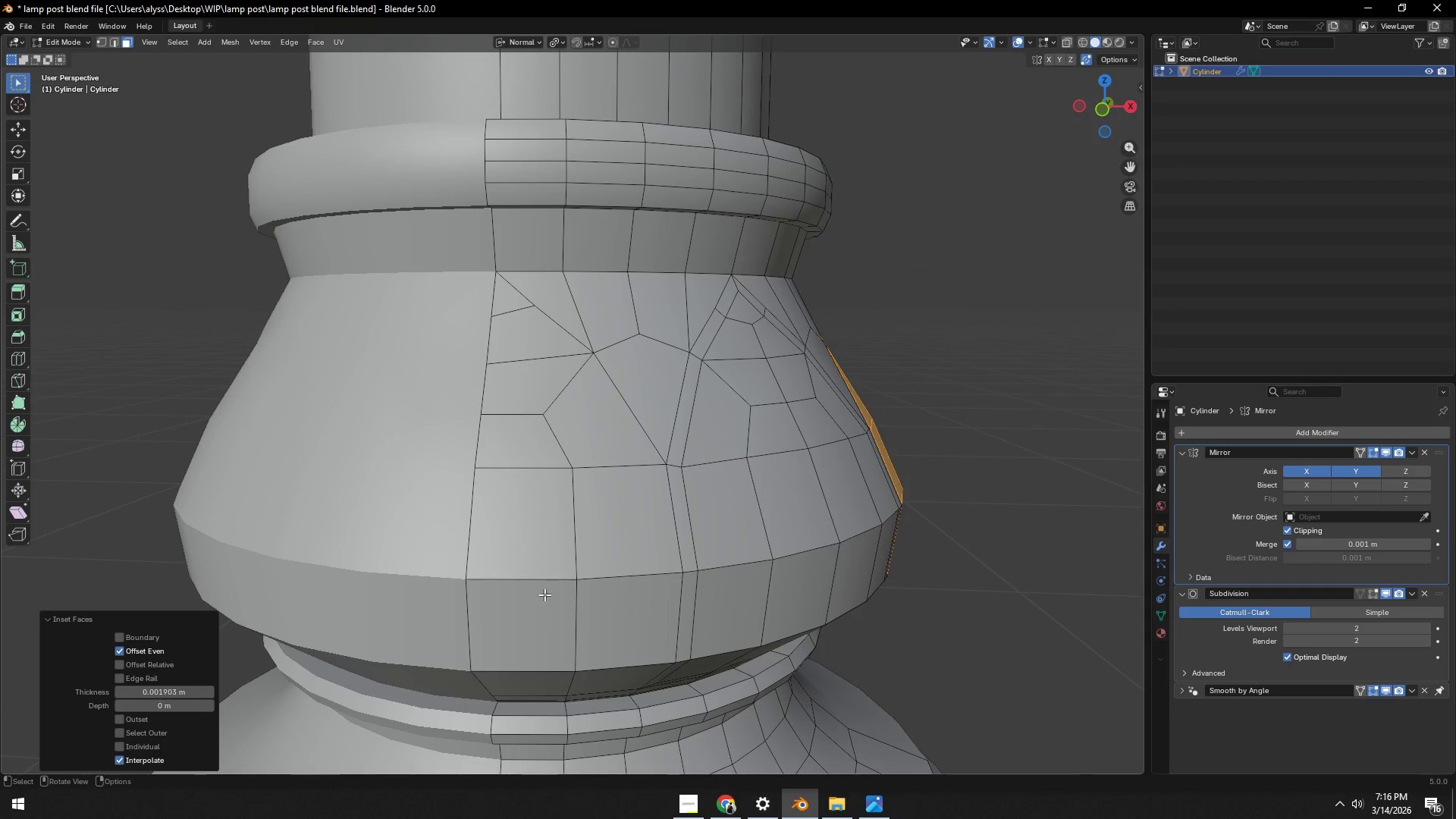 
key(C)
 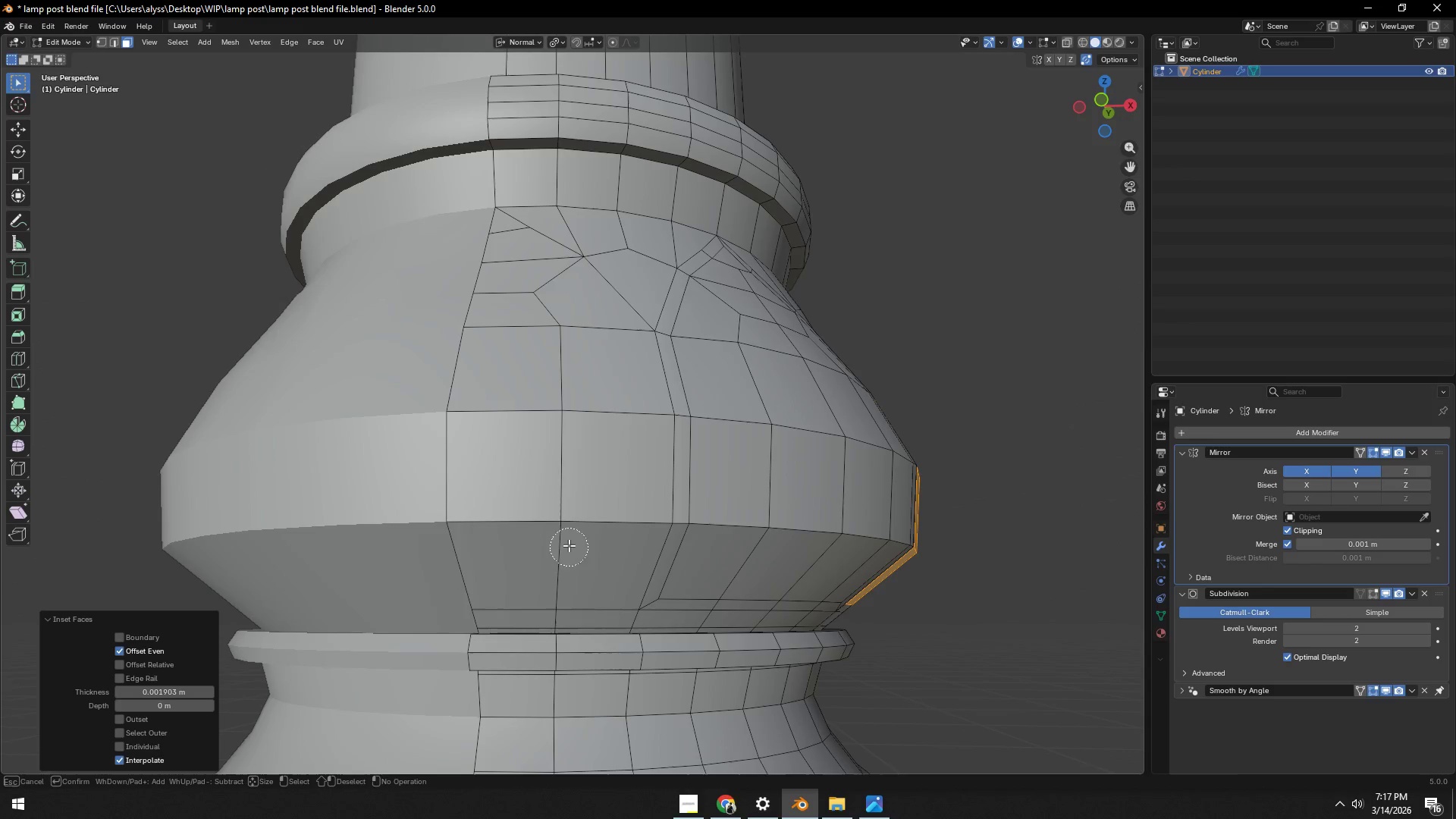 
left_click_drag(start_coordinate=[563, 536], to_coordinate=[557, 422])
 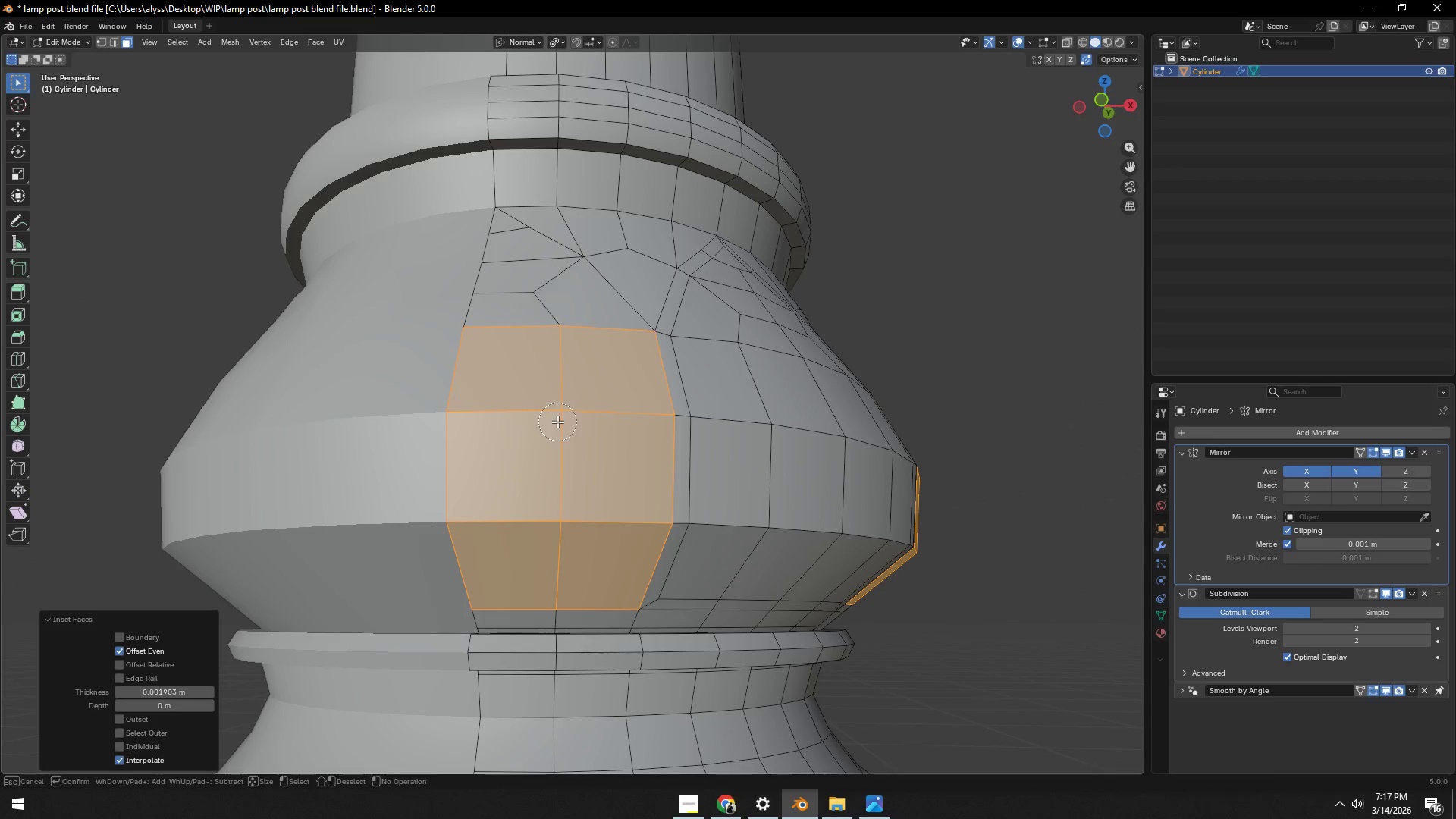 
right_click([557, 422])
 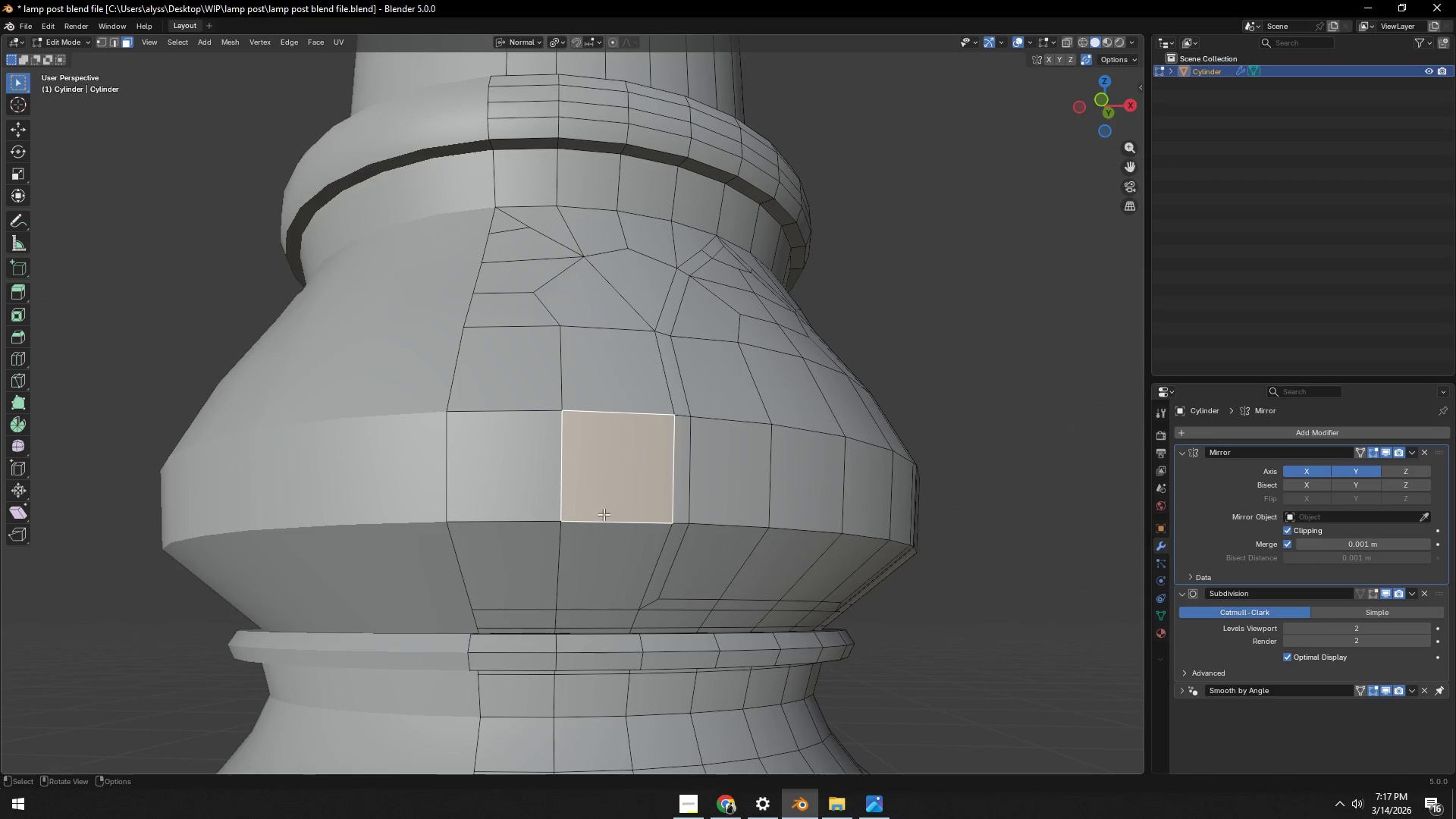 
key(C)
 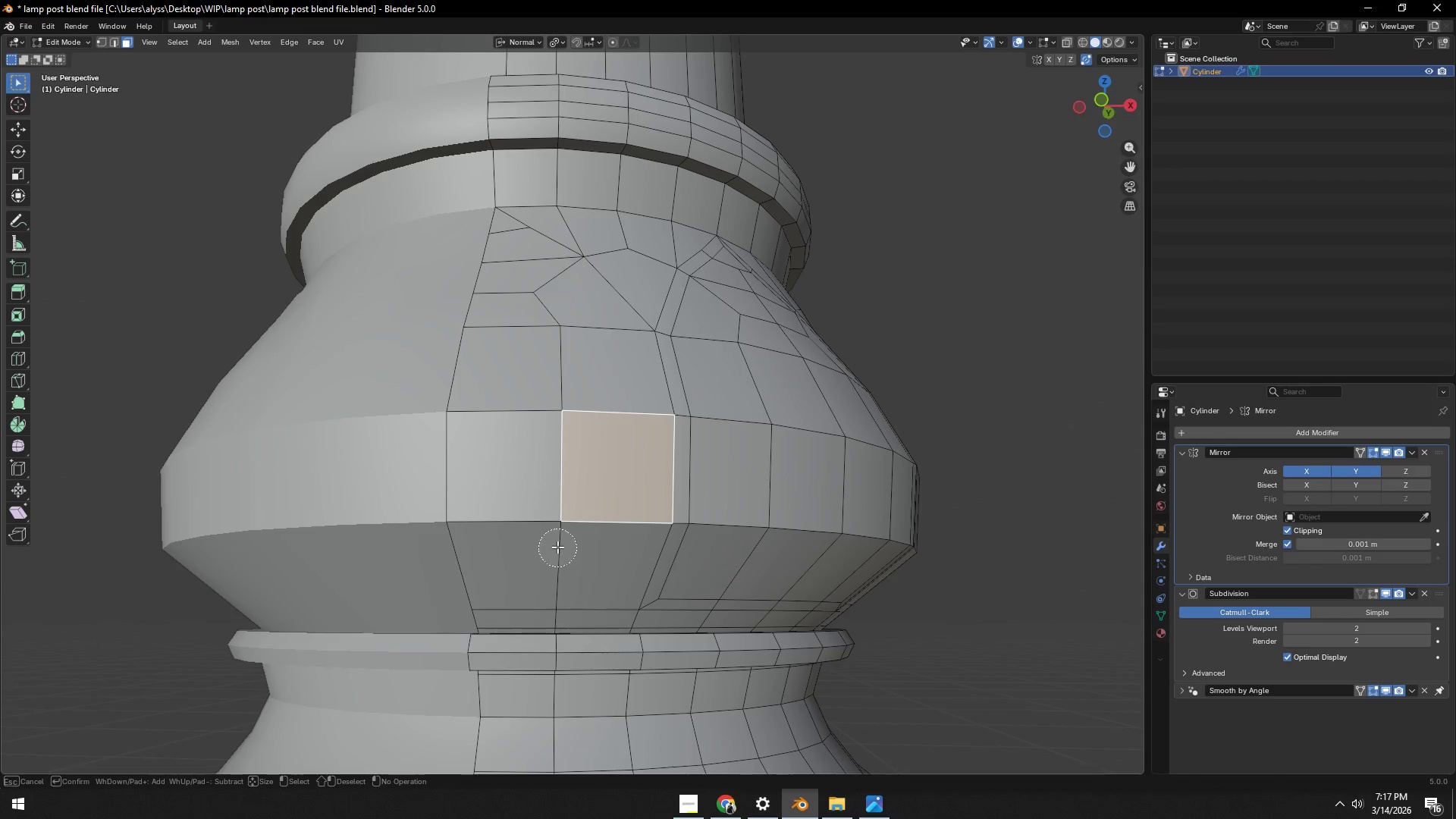 
left_click_drag(start_coordinate=[557, 543], to_coordinate=[500, 244])
 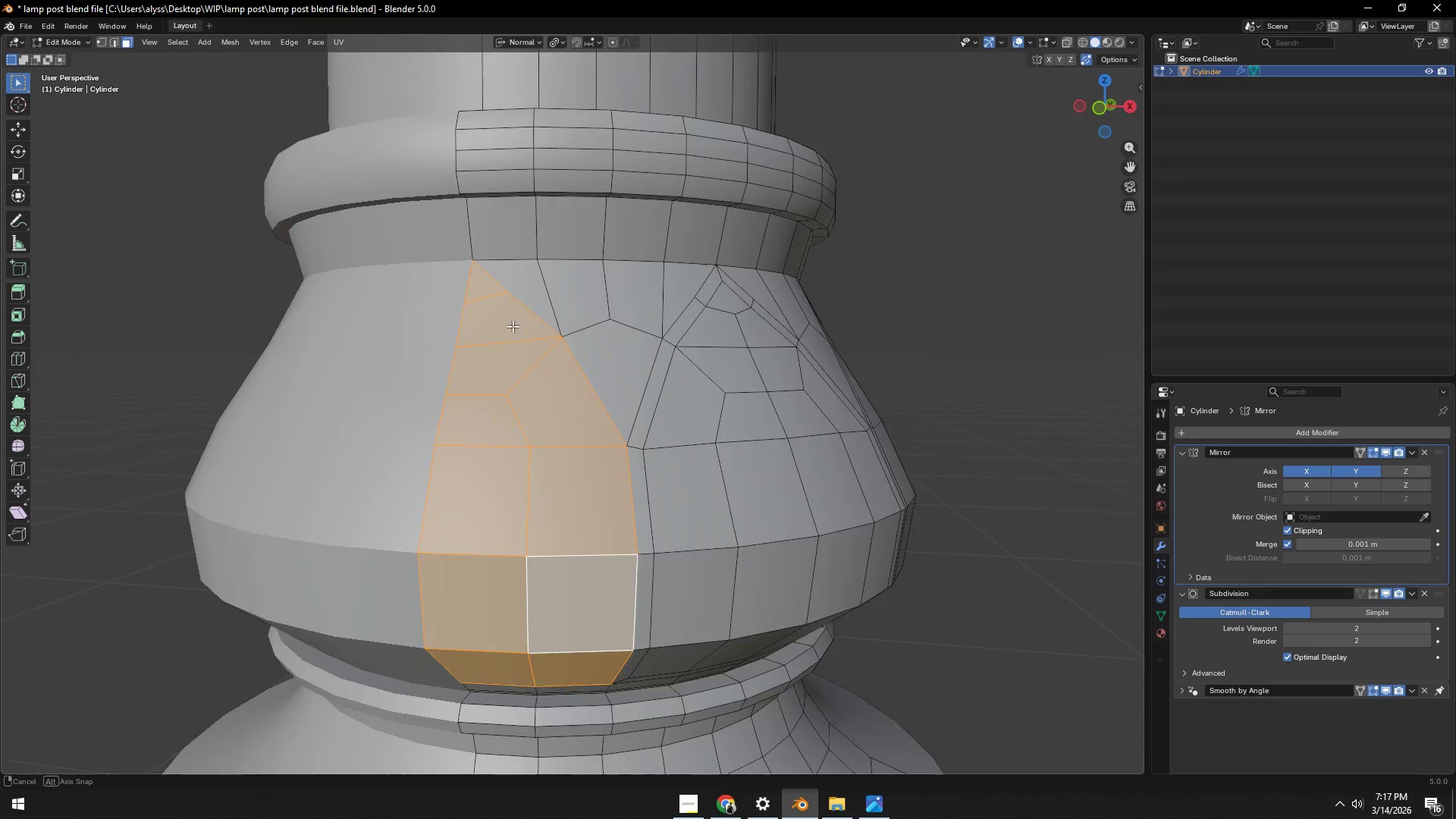 
right_click([500, 244])
 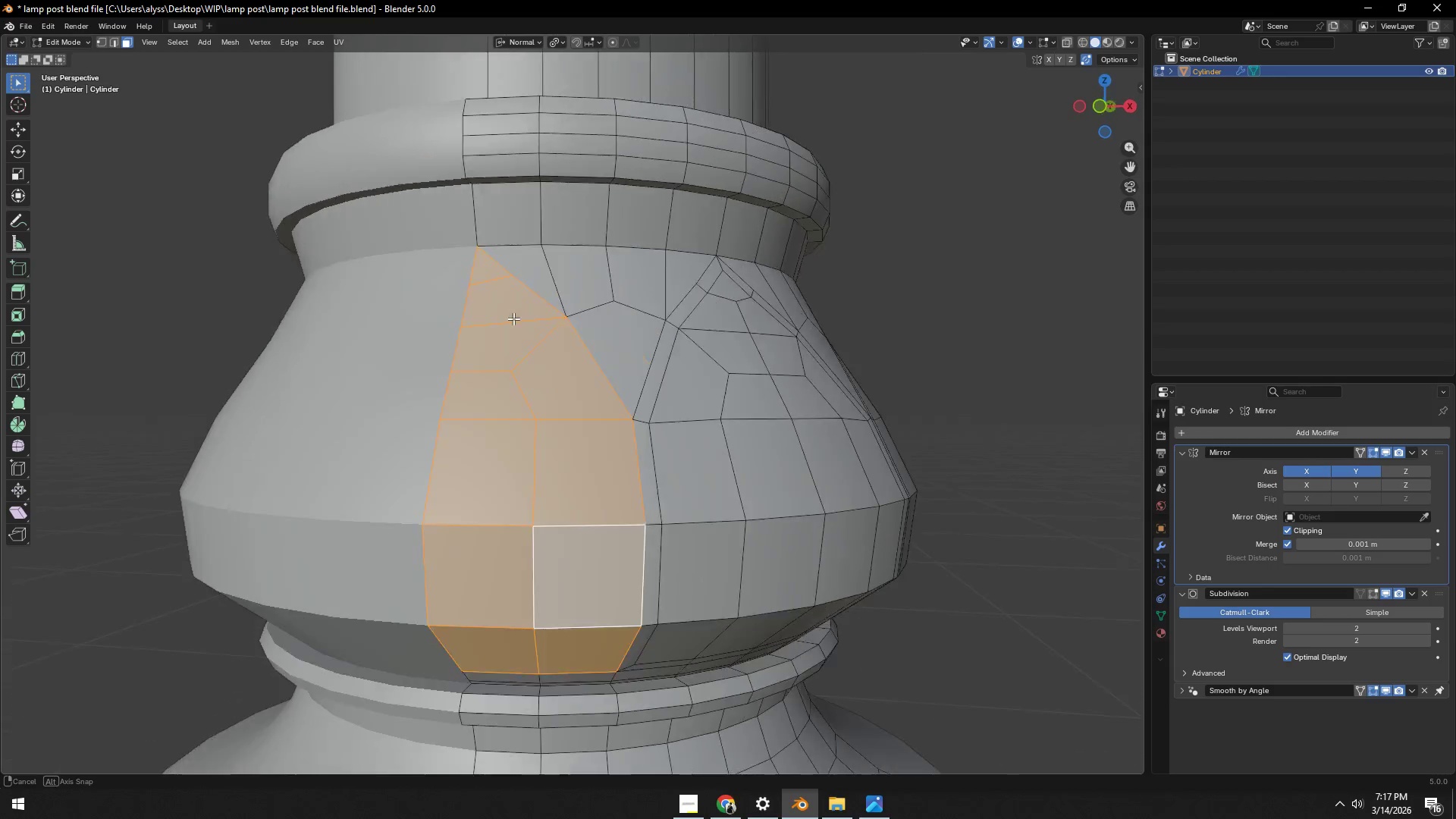 
left_click([500, 244])
 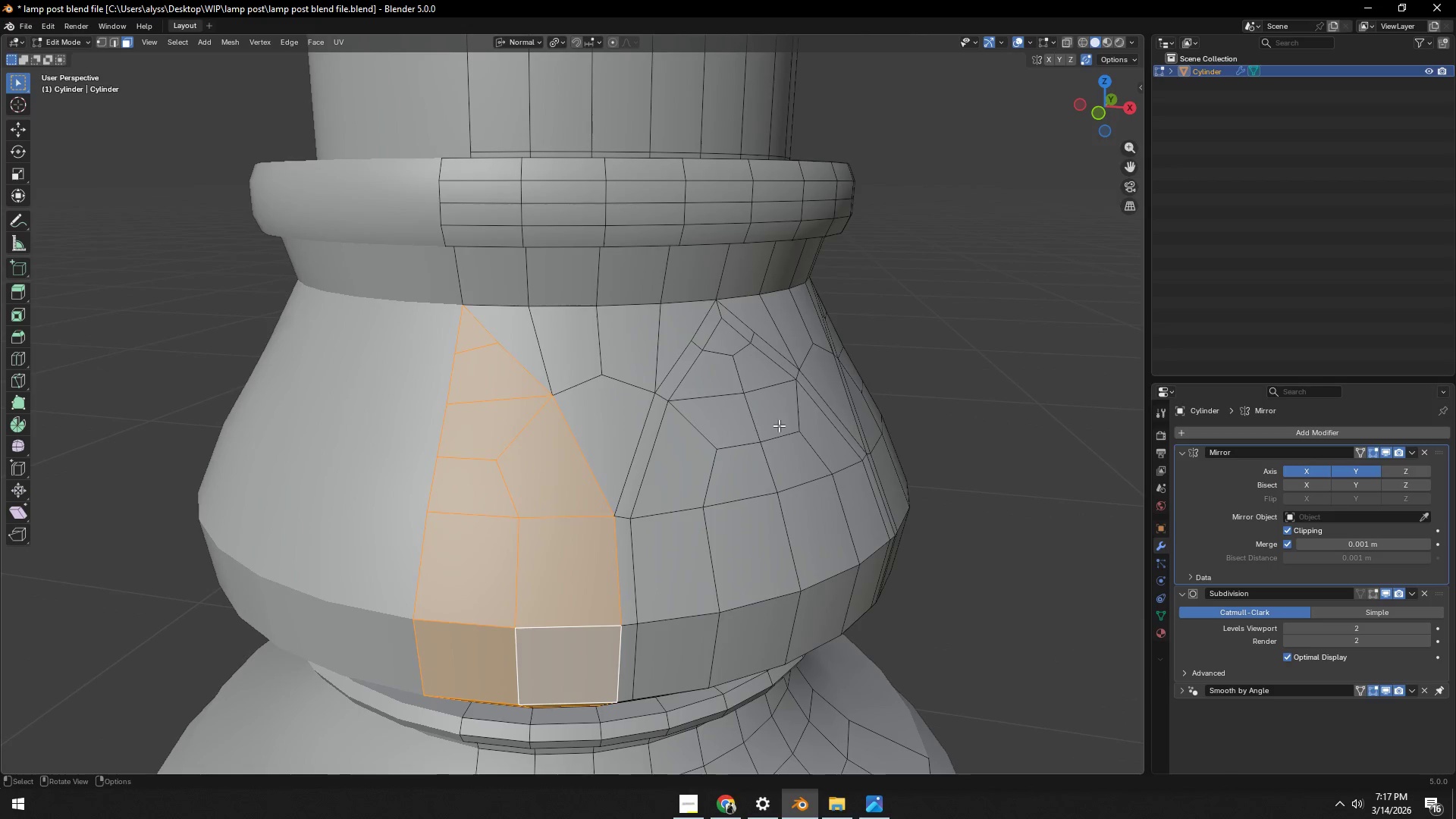 
key(I)
 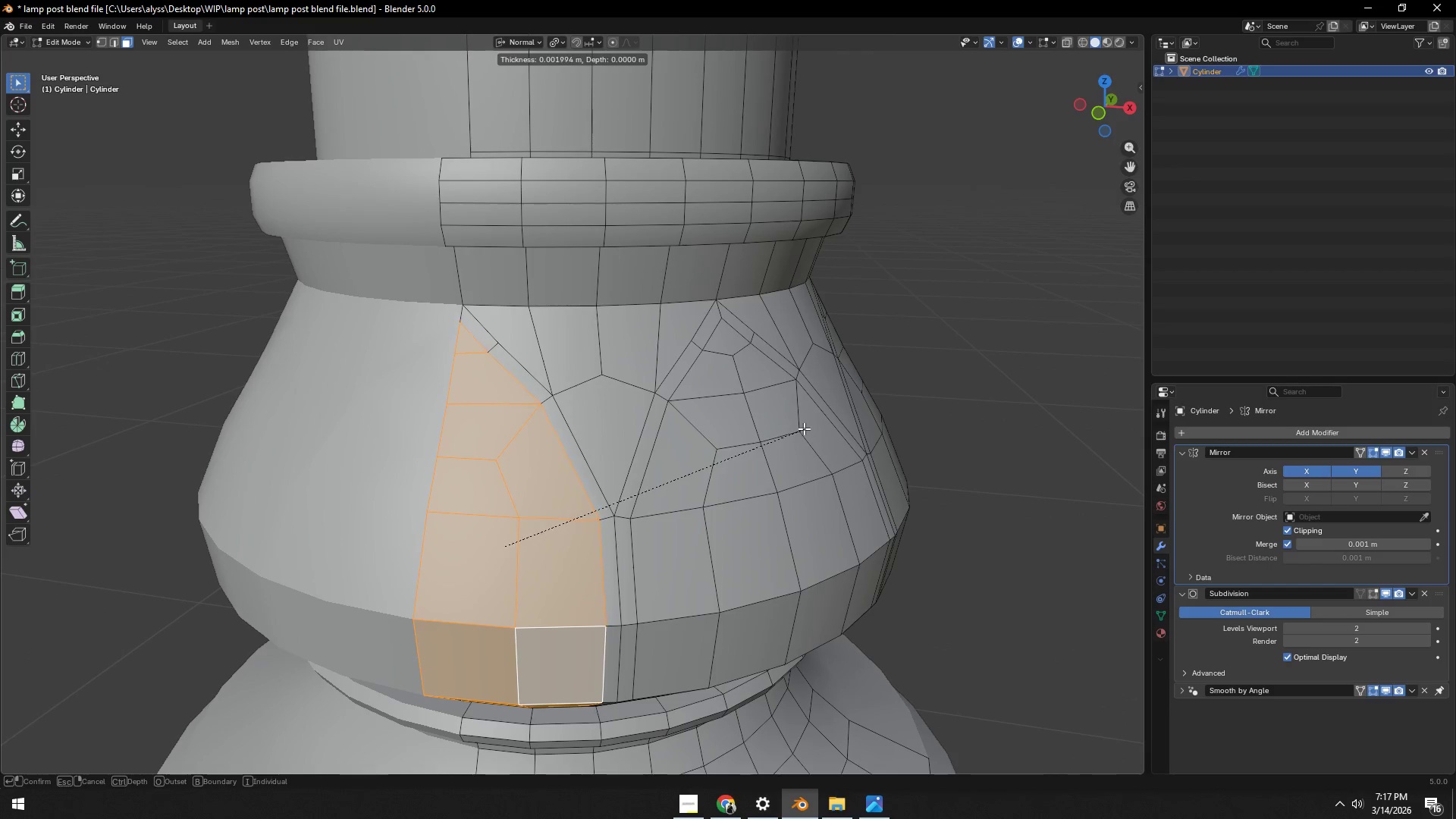 
left_click([804, 428])
 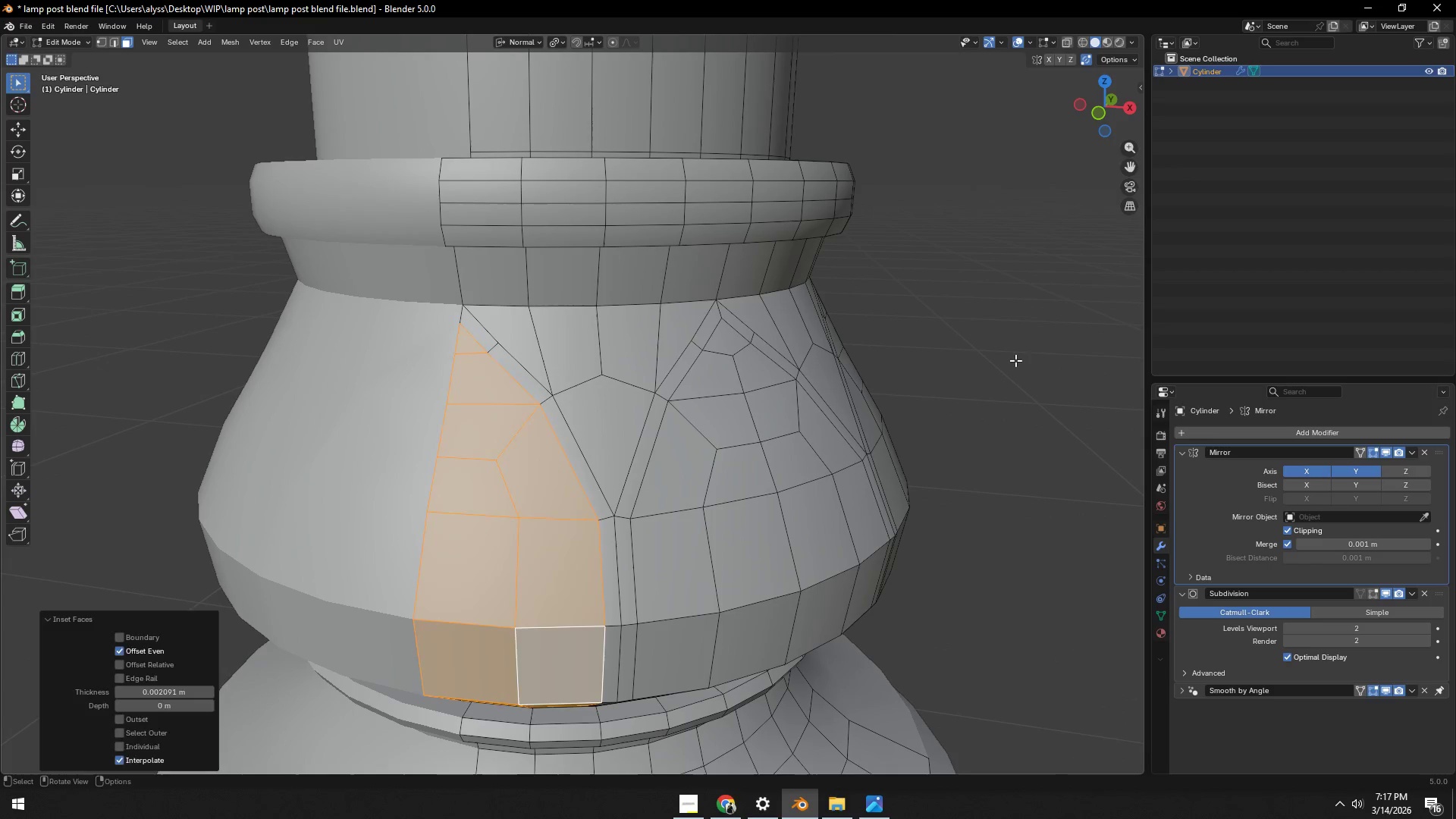 
scroll: coordinate [1008, 383], scroll_direction: down, amount: 3.0
 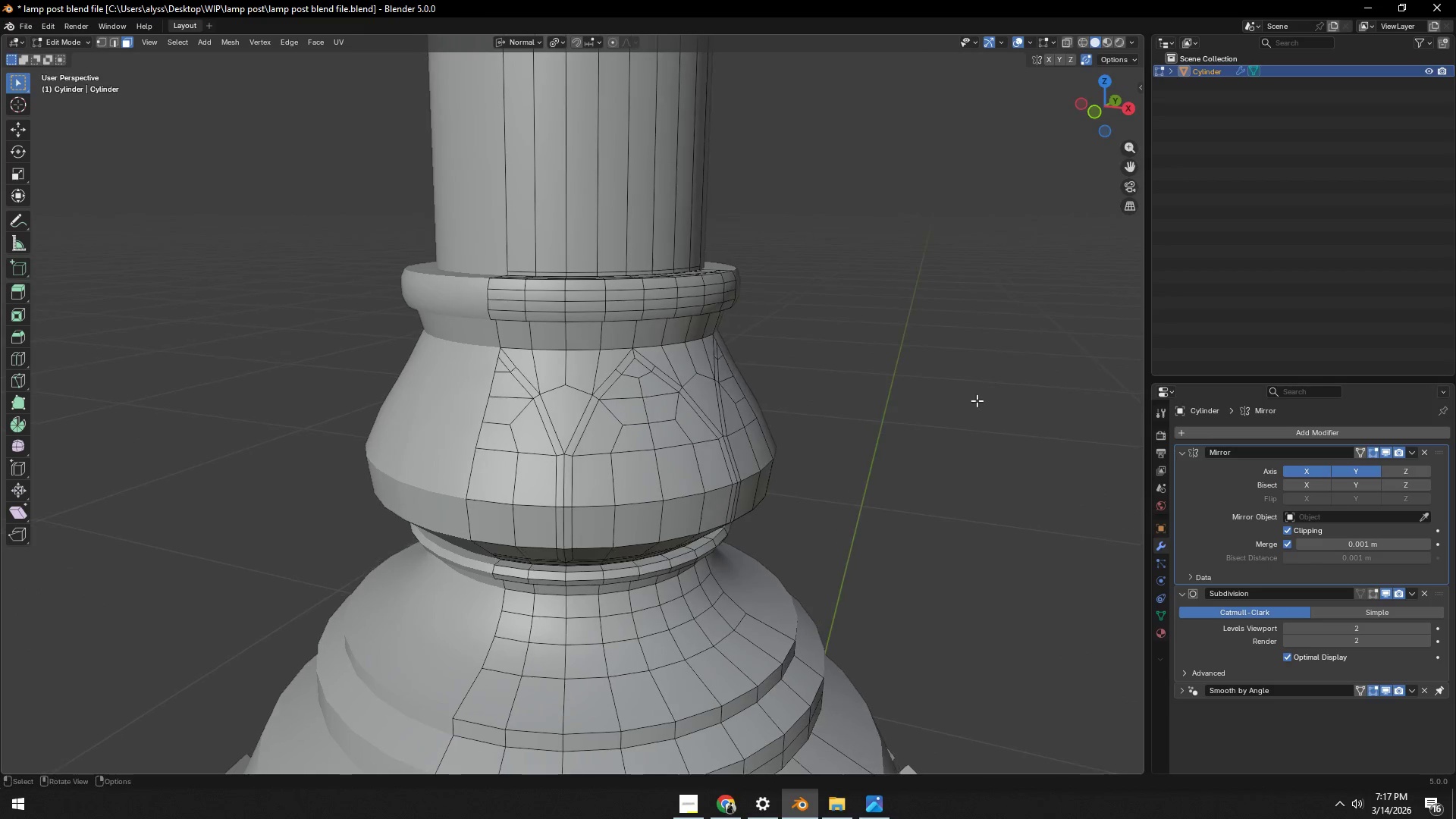 
key(Control+S)
 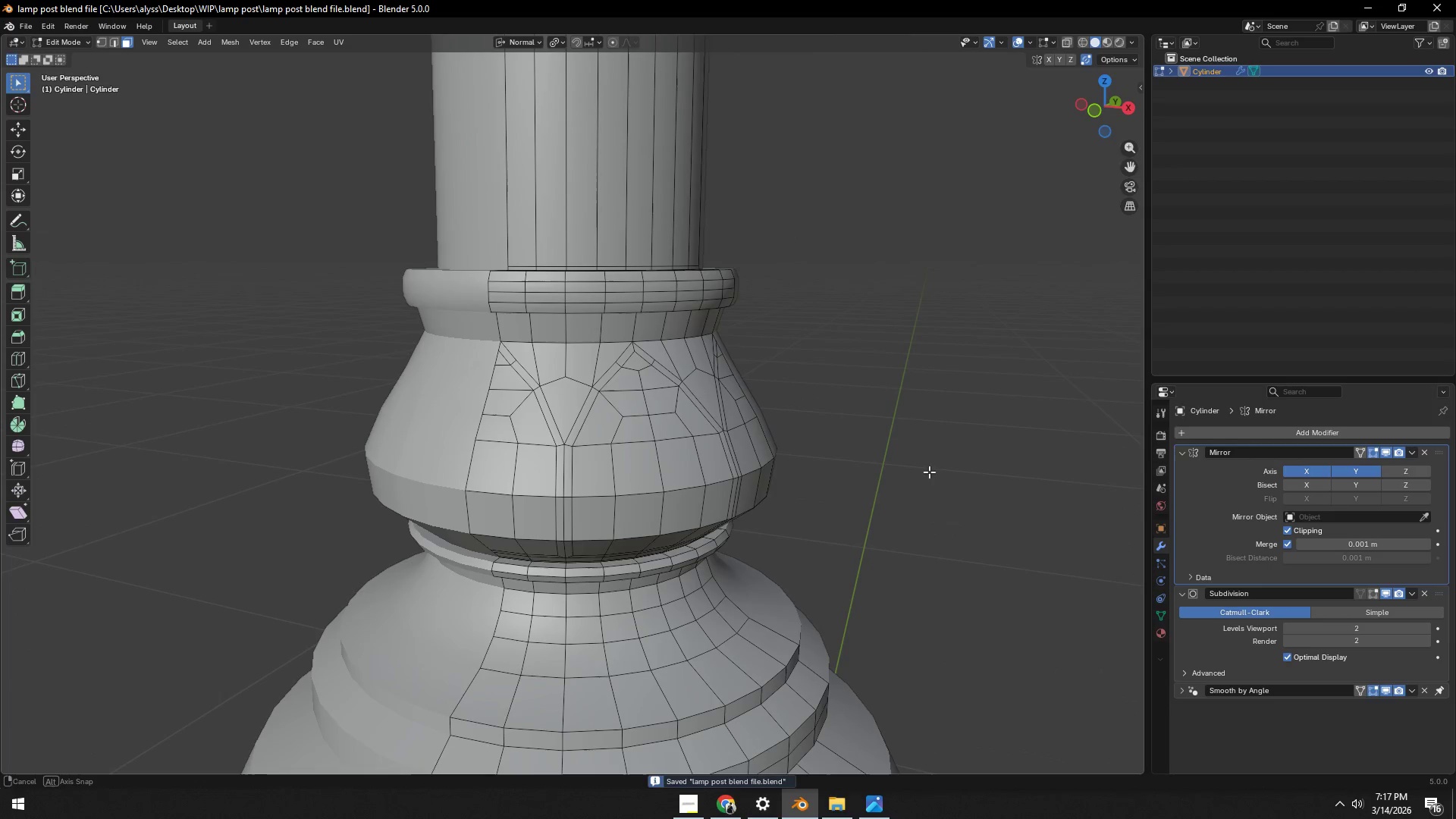 
scroll: coordinate [867, 498], scroll_direction: up, amount: 1.0
 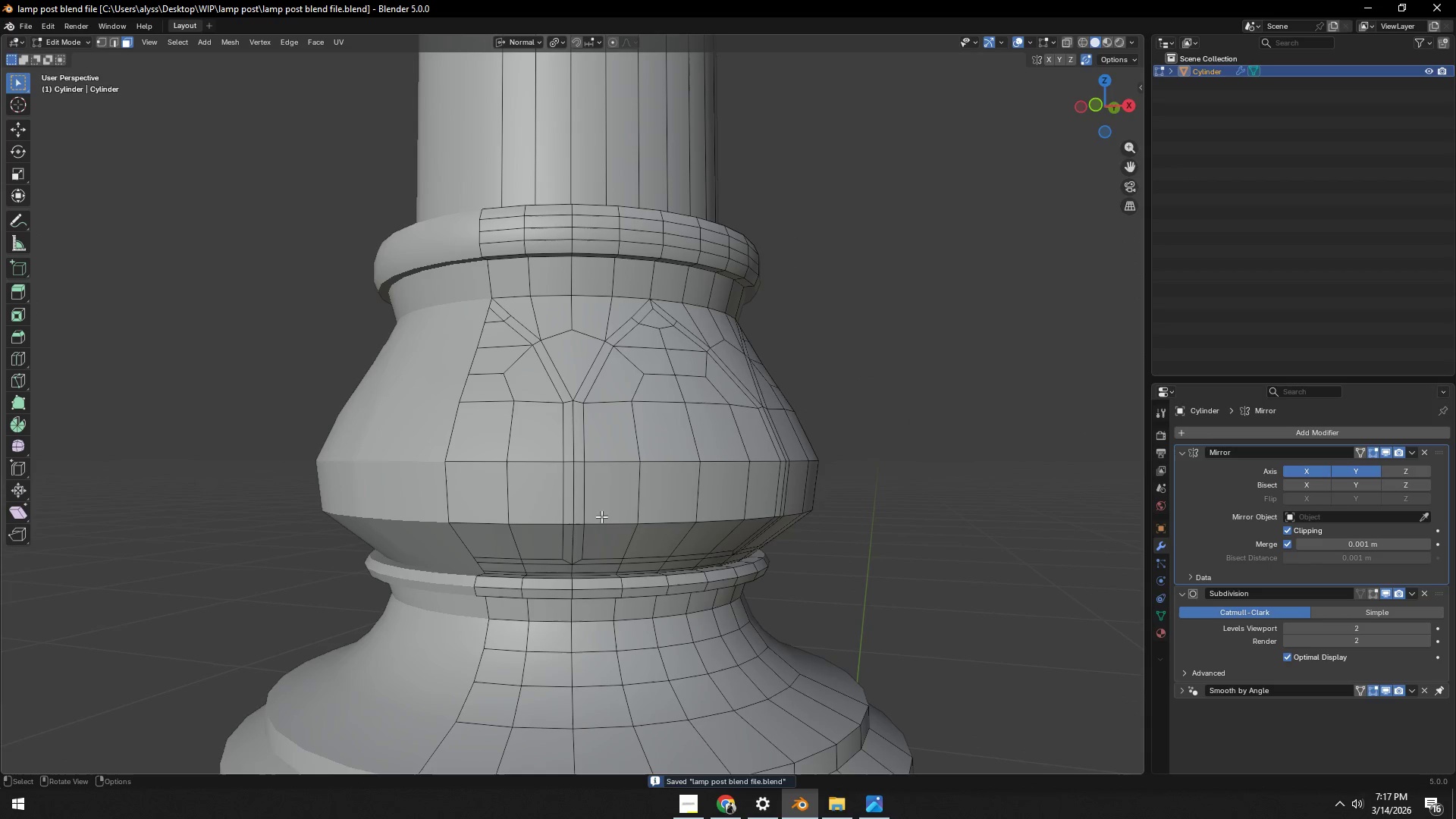 
key(C)
 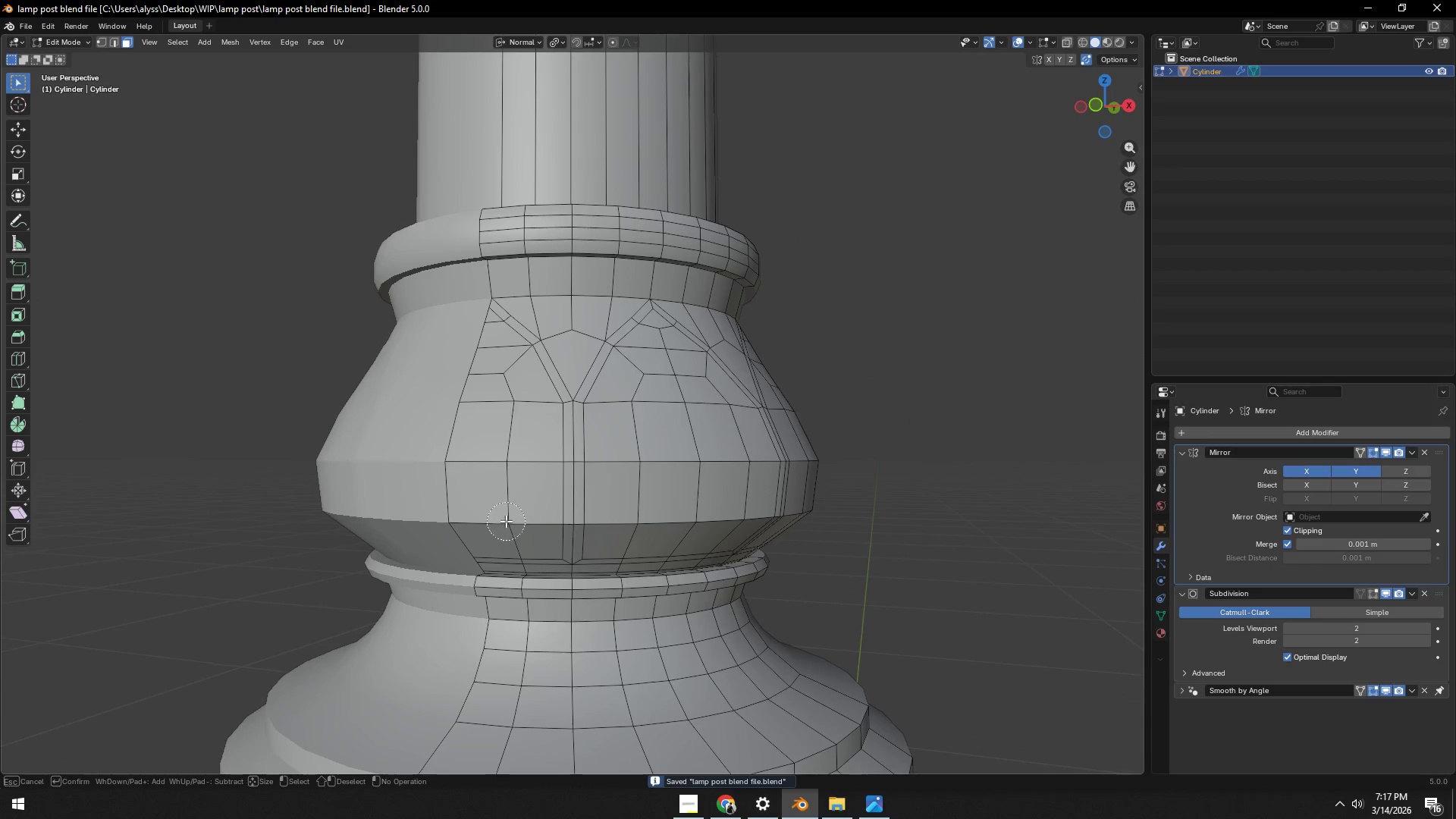 
left_click_drag(start_coordinate=[506, 520], to_coordinate=[478, 336])
 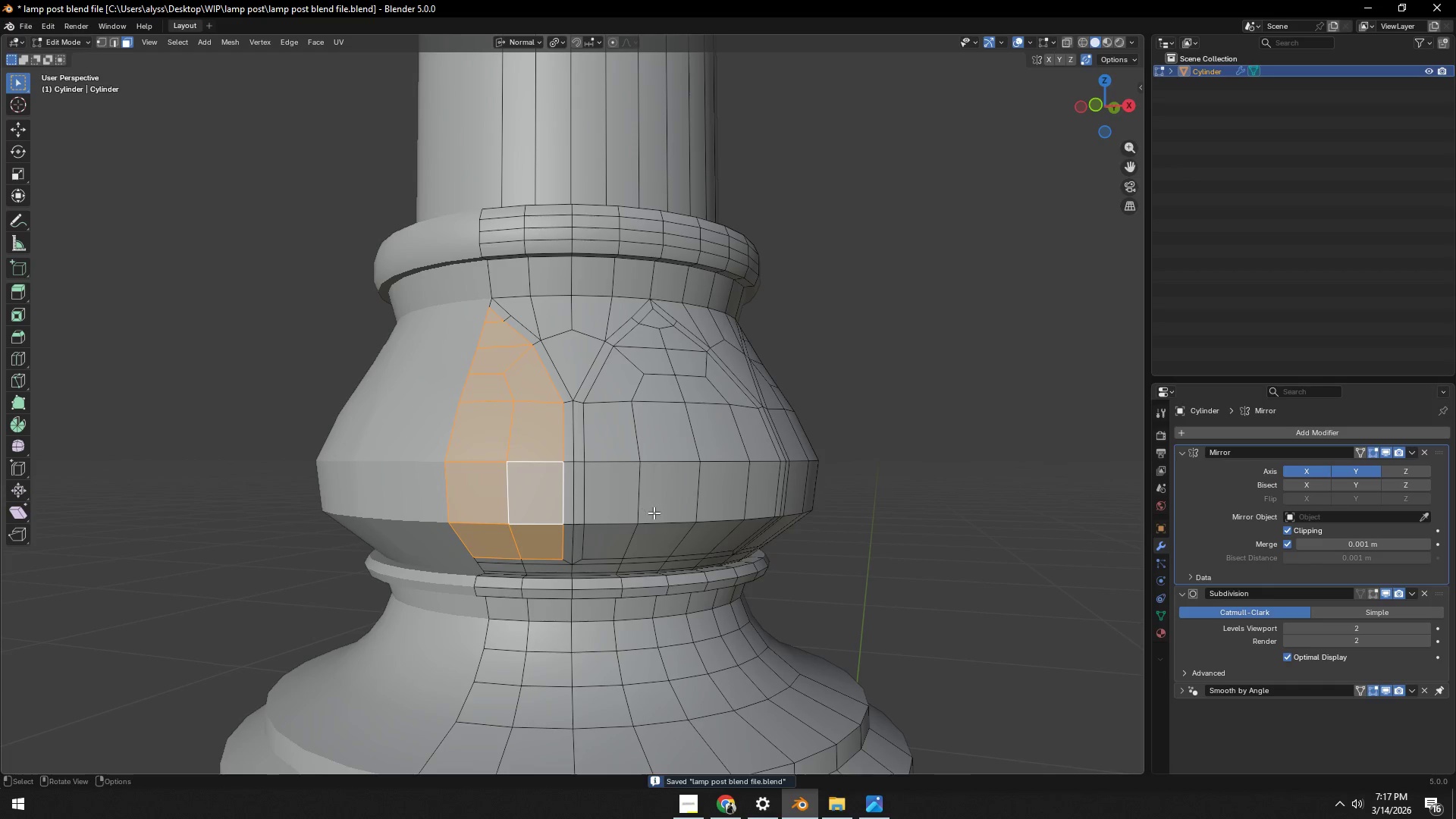 
left_click([478, 336])
 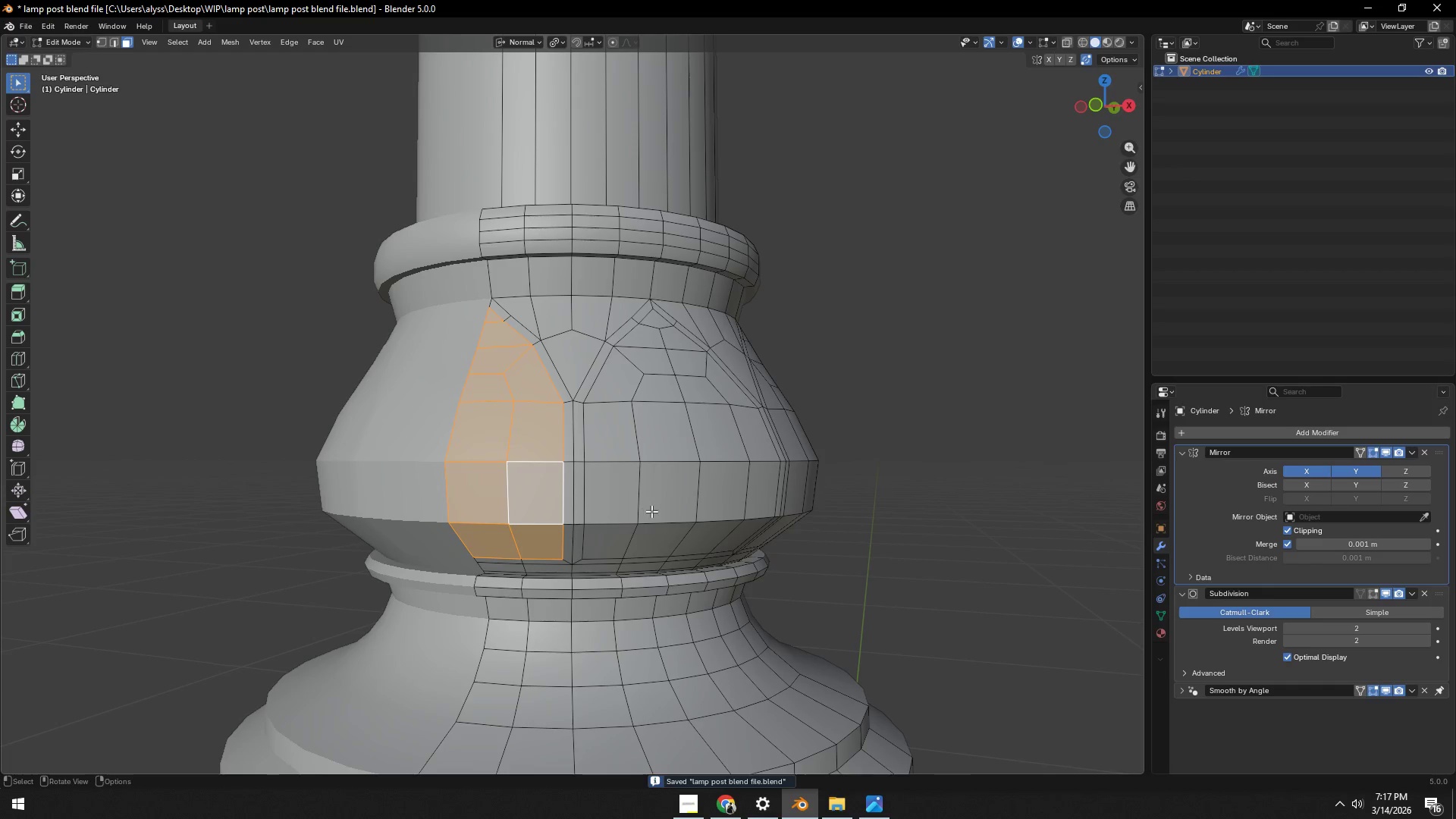 
right_click([478, 336])
 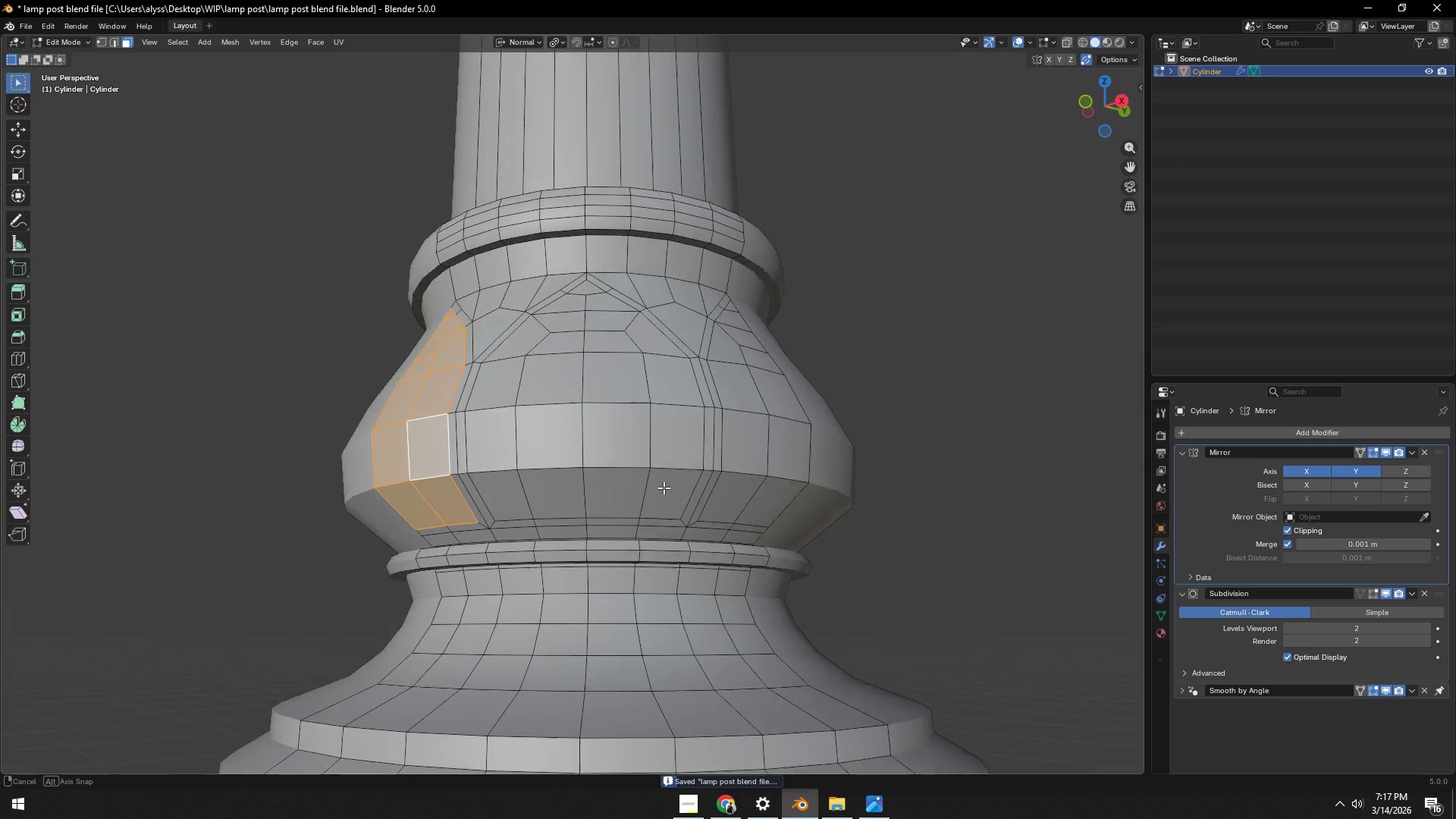 
key(C)
 